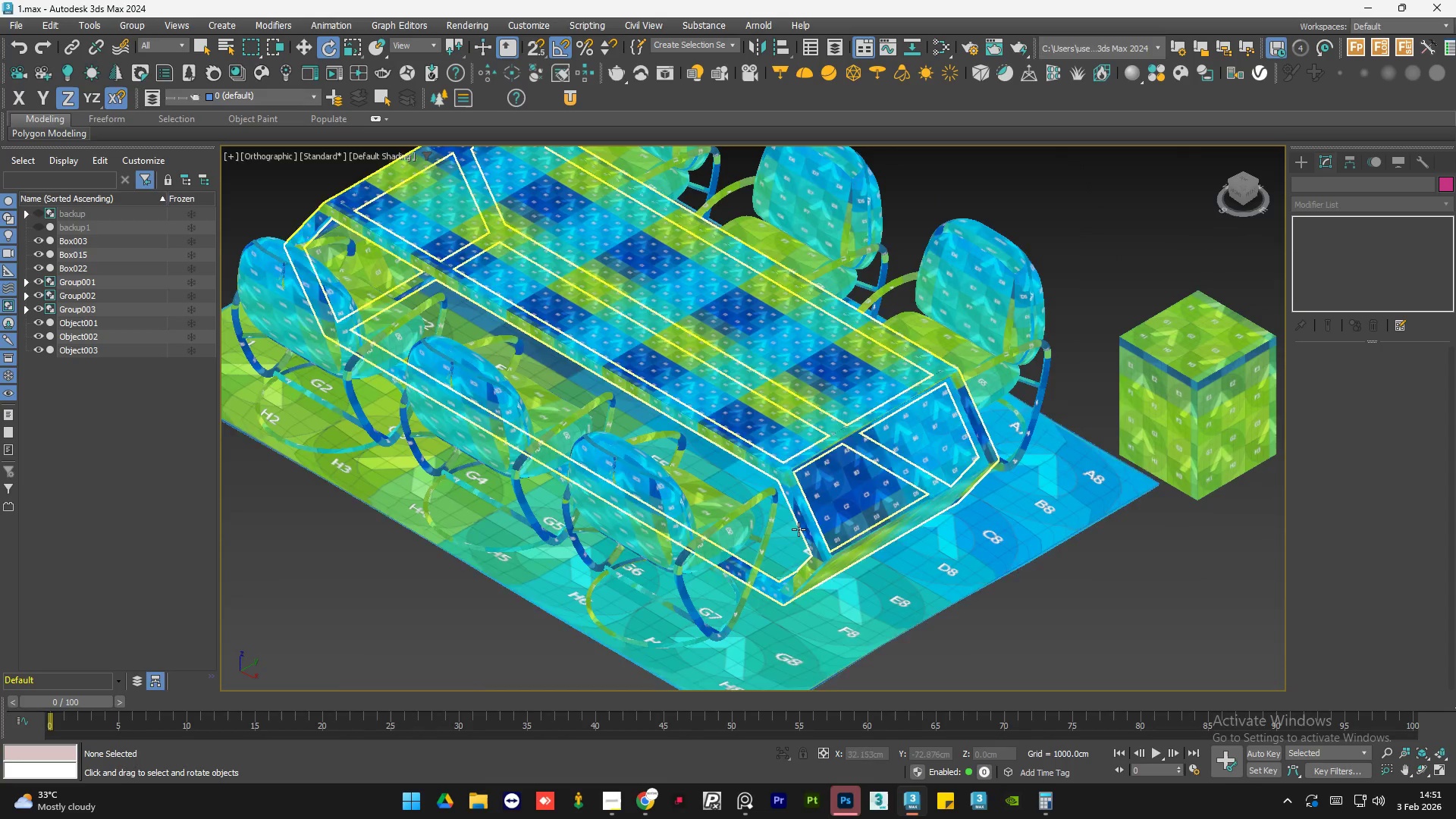 
hold_key(key=AltLeft, duration=12.88)
left_click([757, 544])
 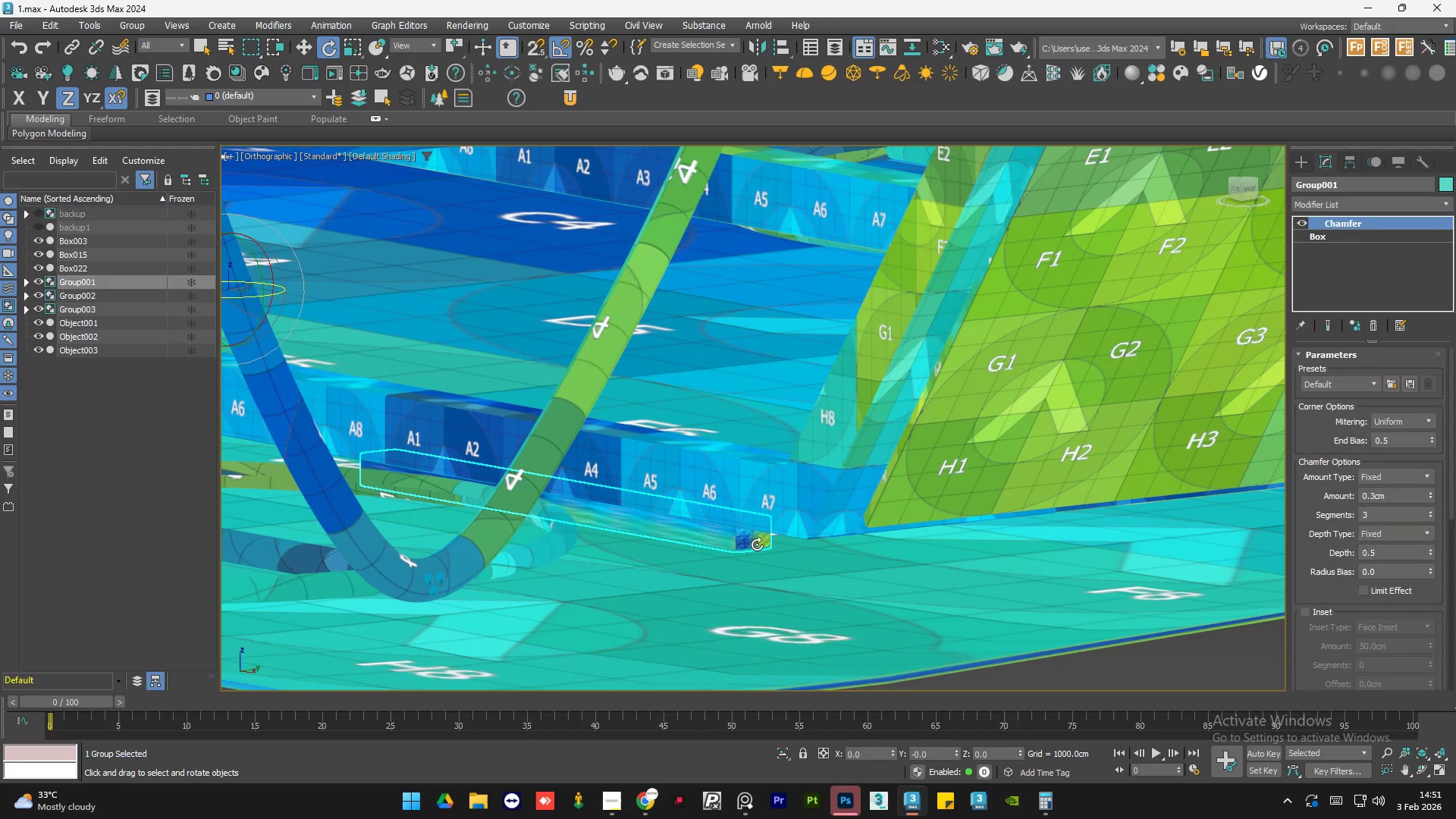 
scroll: coordinate [764, 544], scroll_direction: up, amount: 5.0
 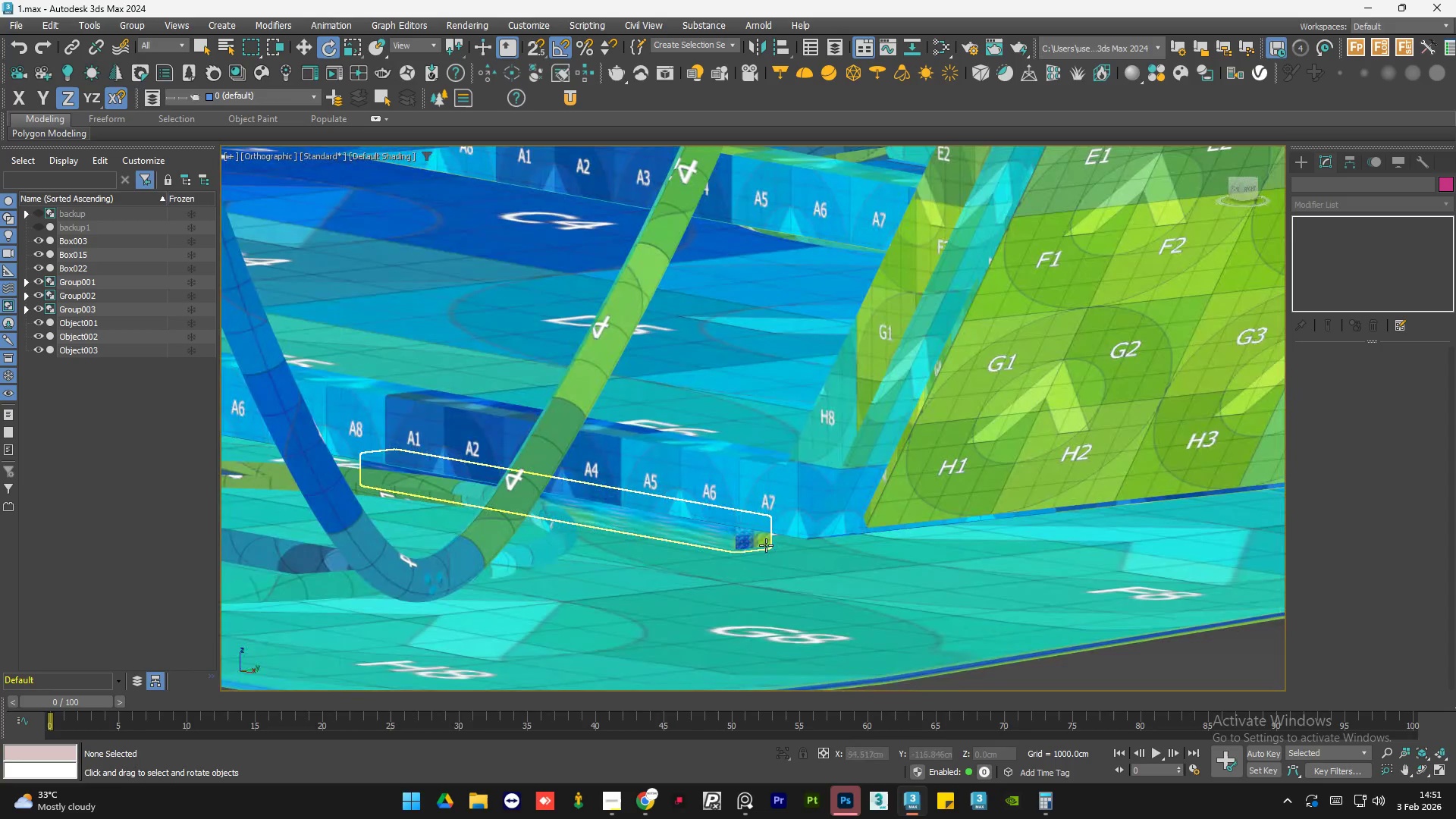 
scroll: coordinate [831, 556], scroll_direction: down, amount: 4.0
 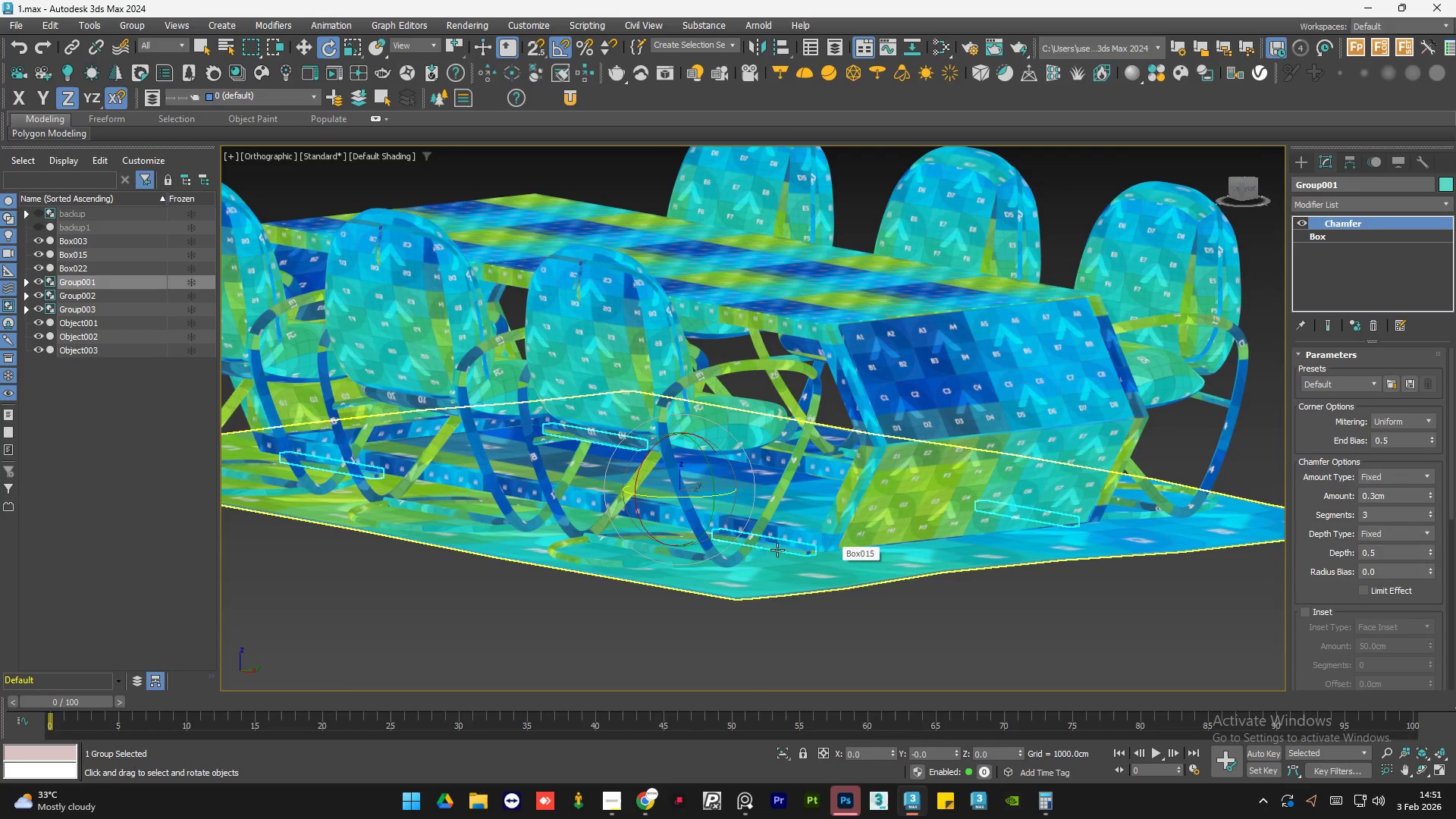 
scroll: coordinate [800, 551], scroll_direction: up, amount: 6.0
 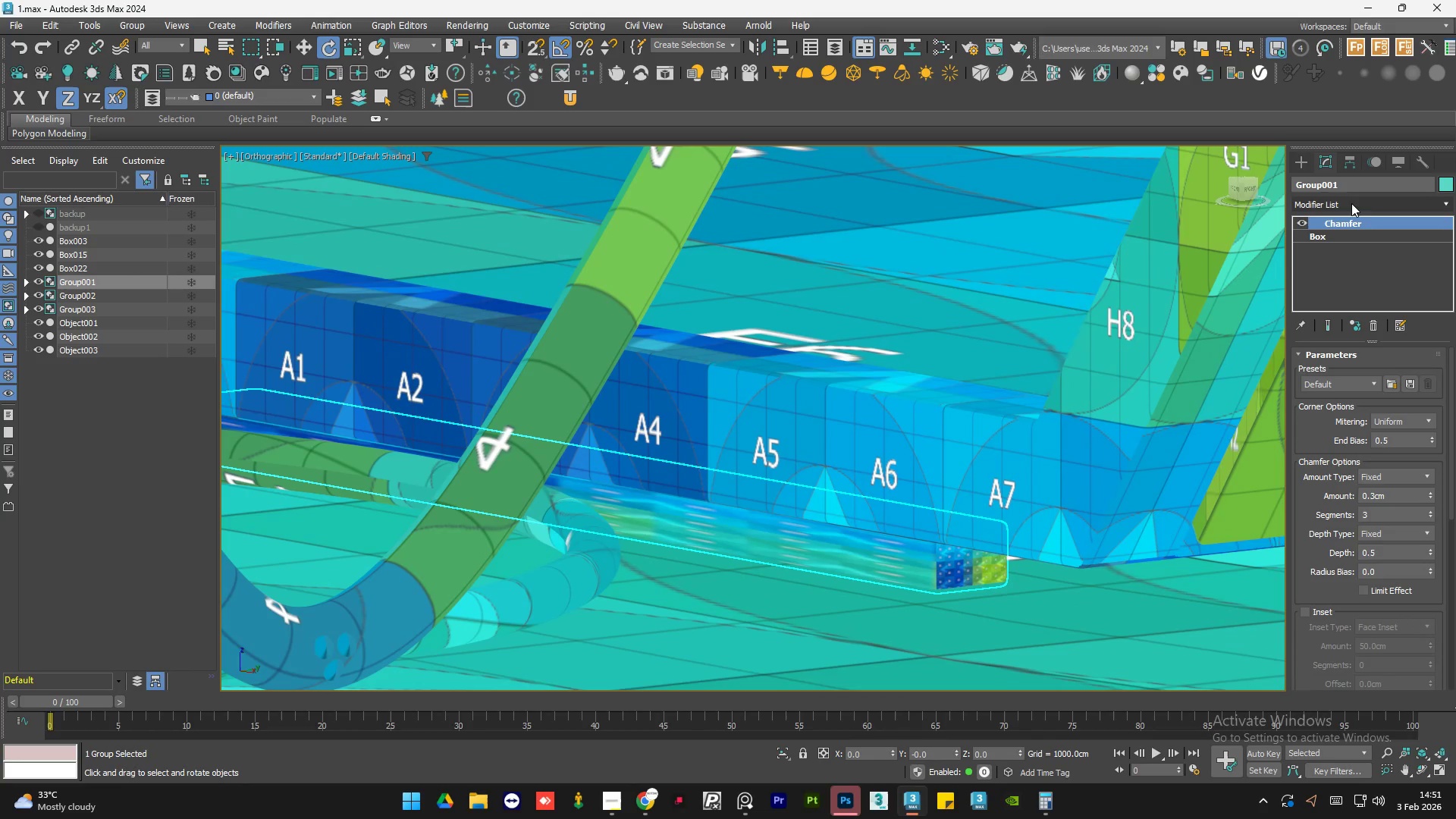 
left_click([1352, 202])
 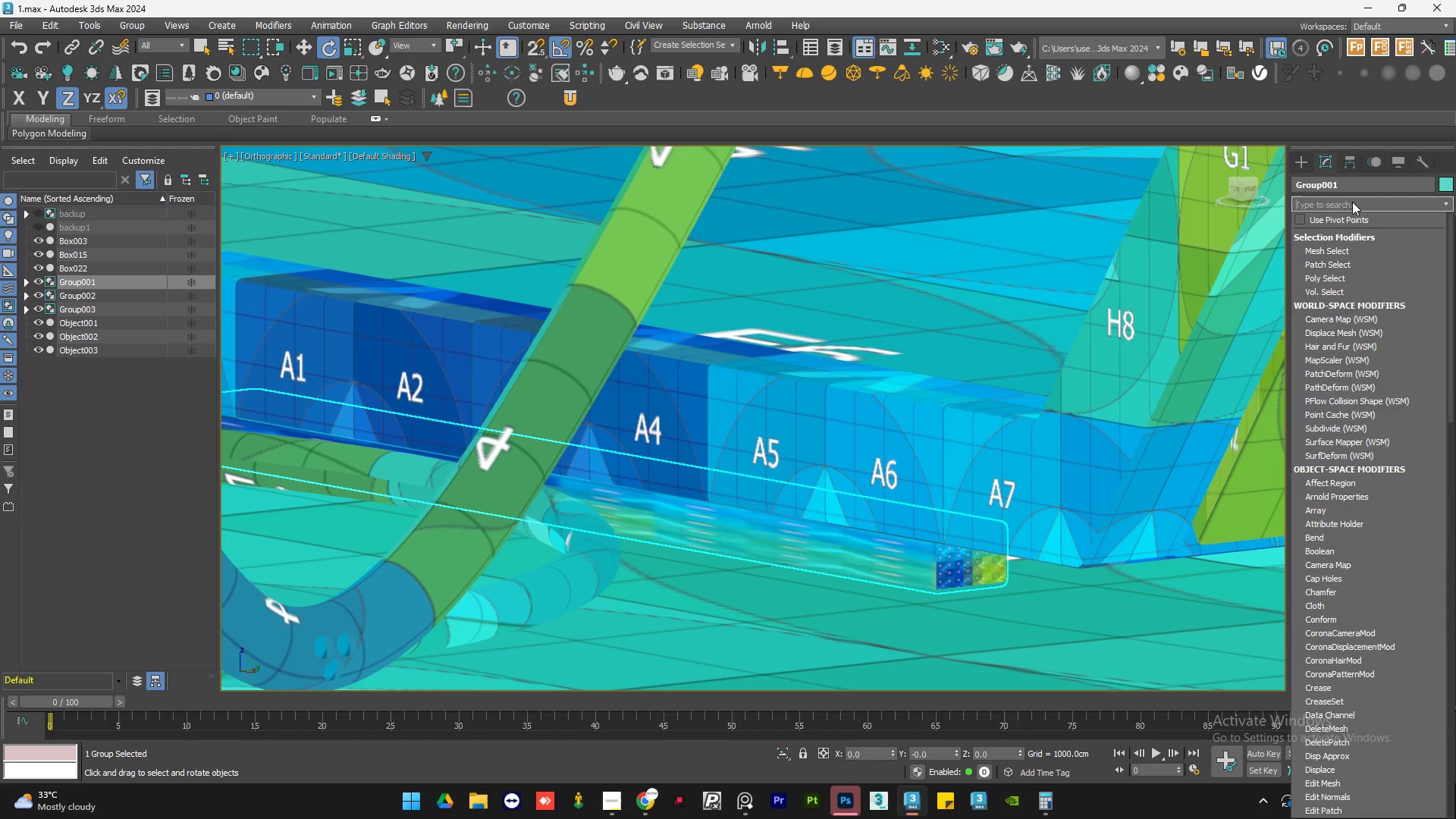 
type(uv)
 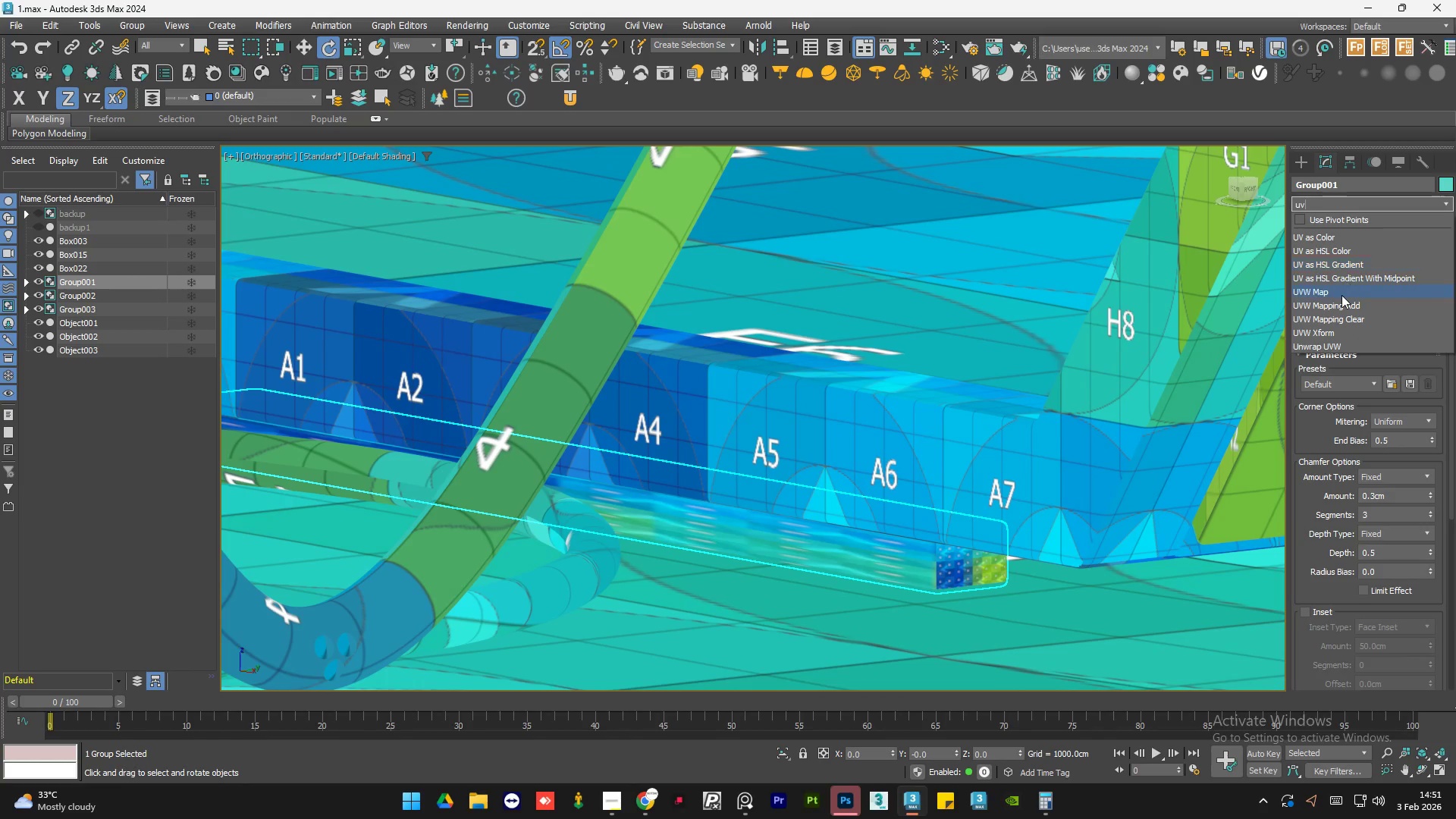 
left_click([1341, 295])
 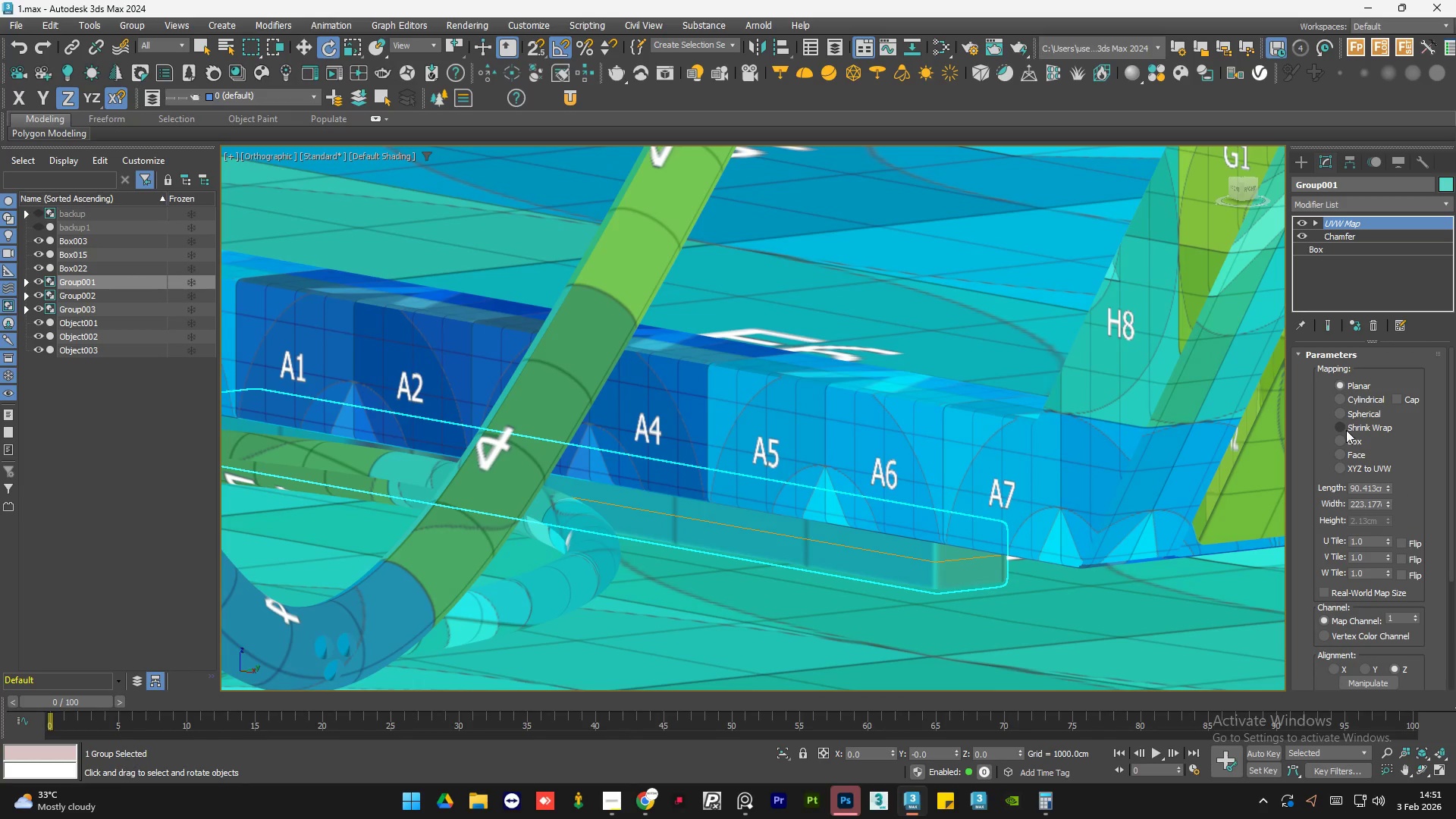 
left_click([1345, 441])
 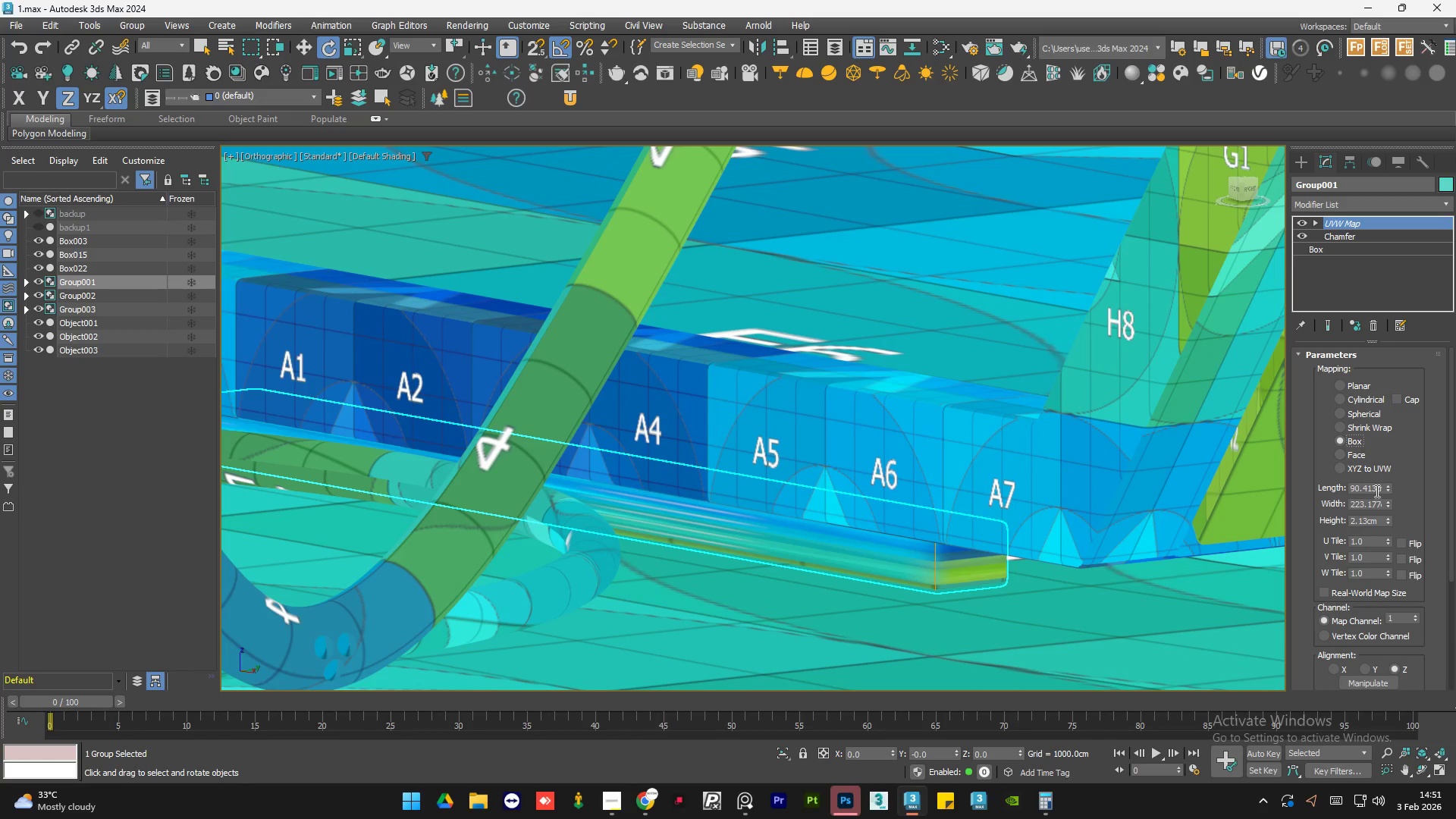 
double_click([1376, 490])
 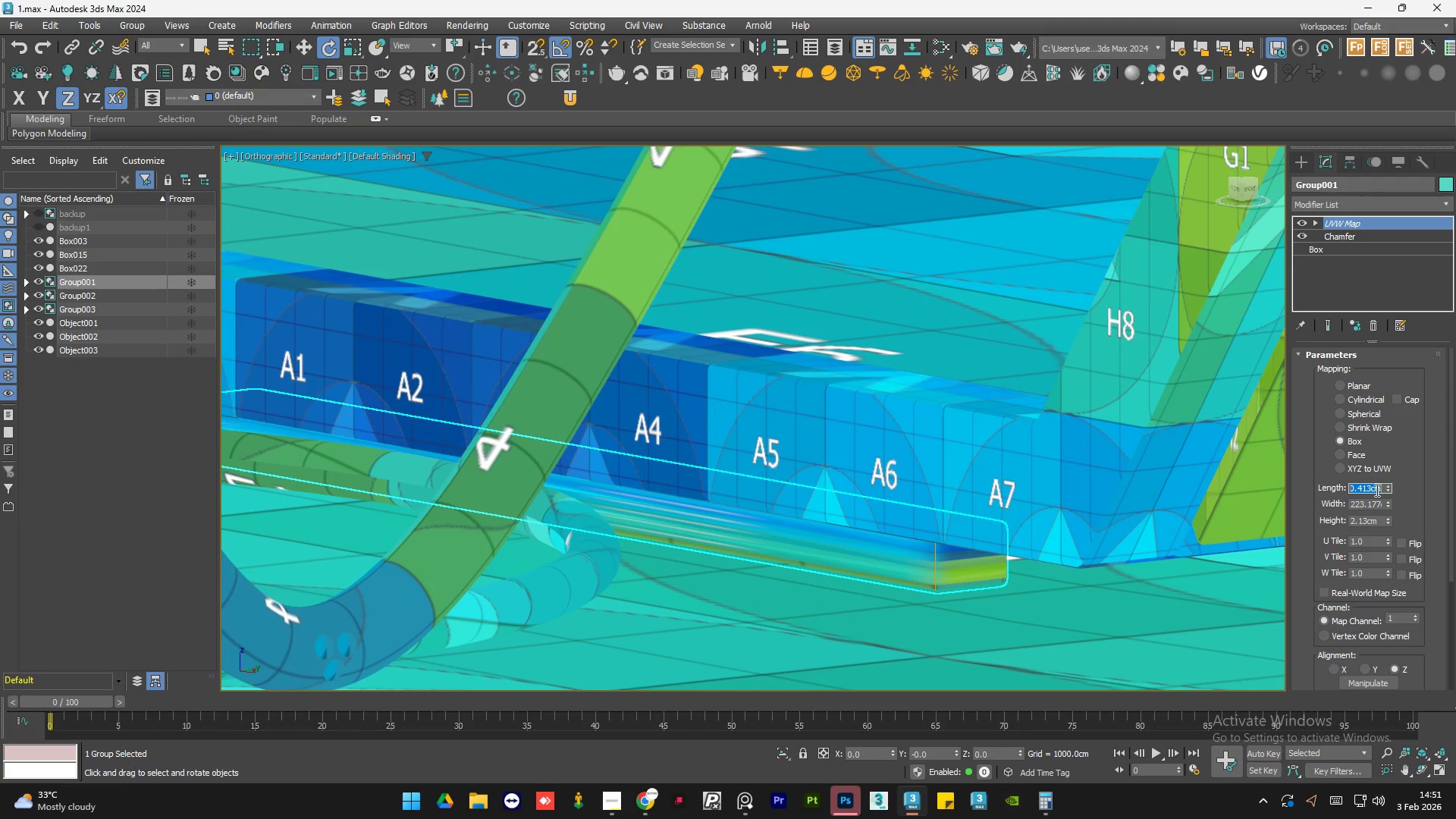 
key(Numpad5)
 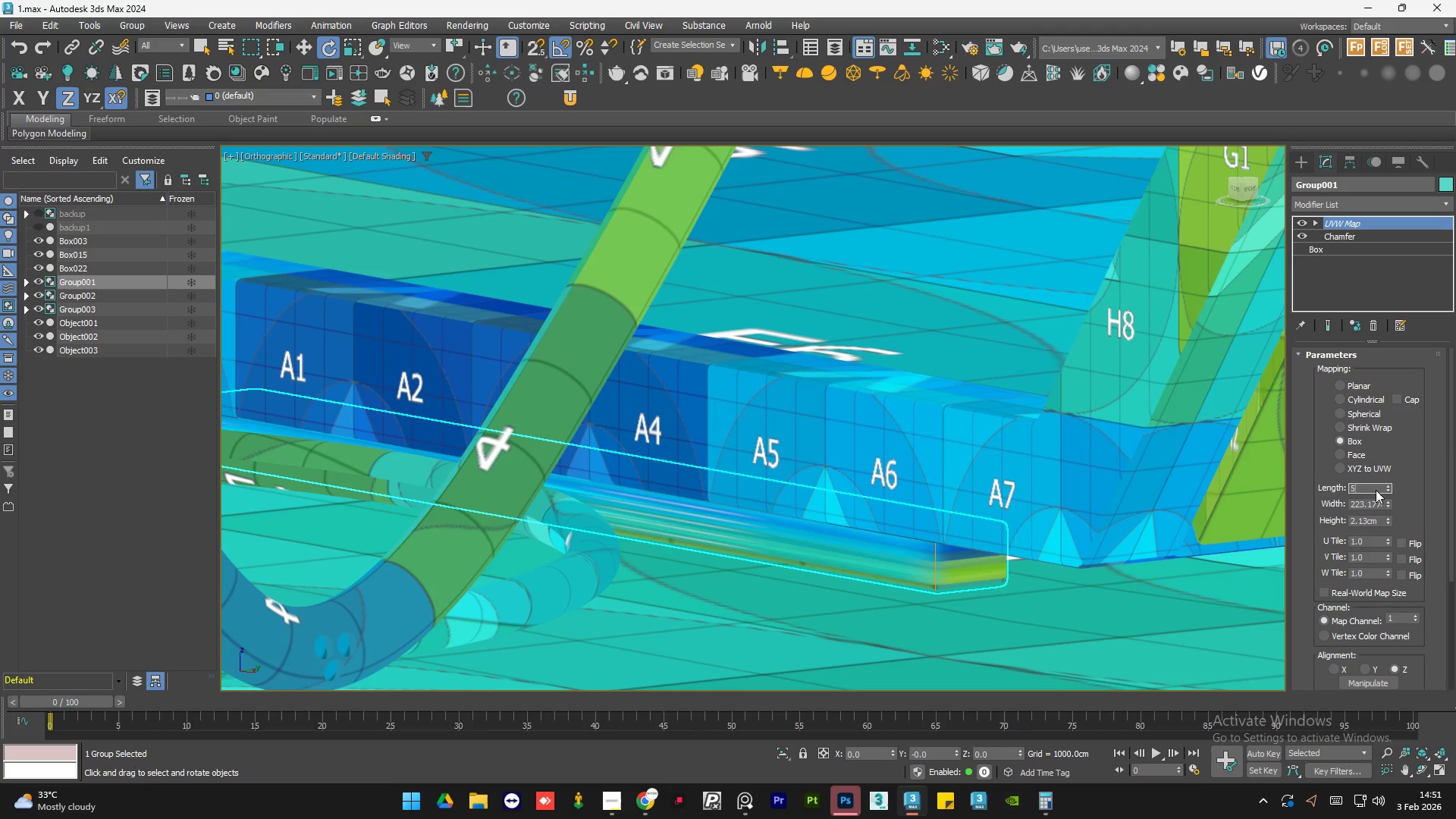 
key(Numpad0)
 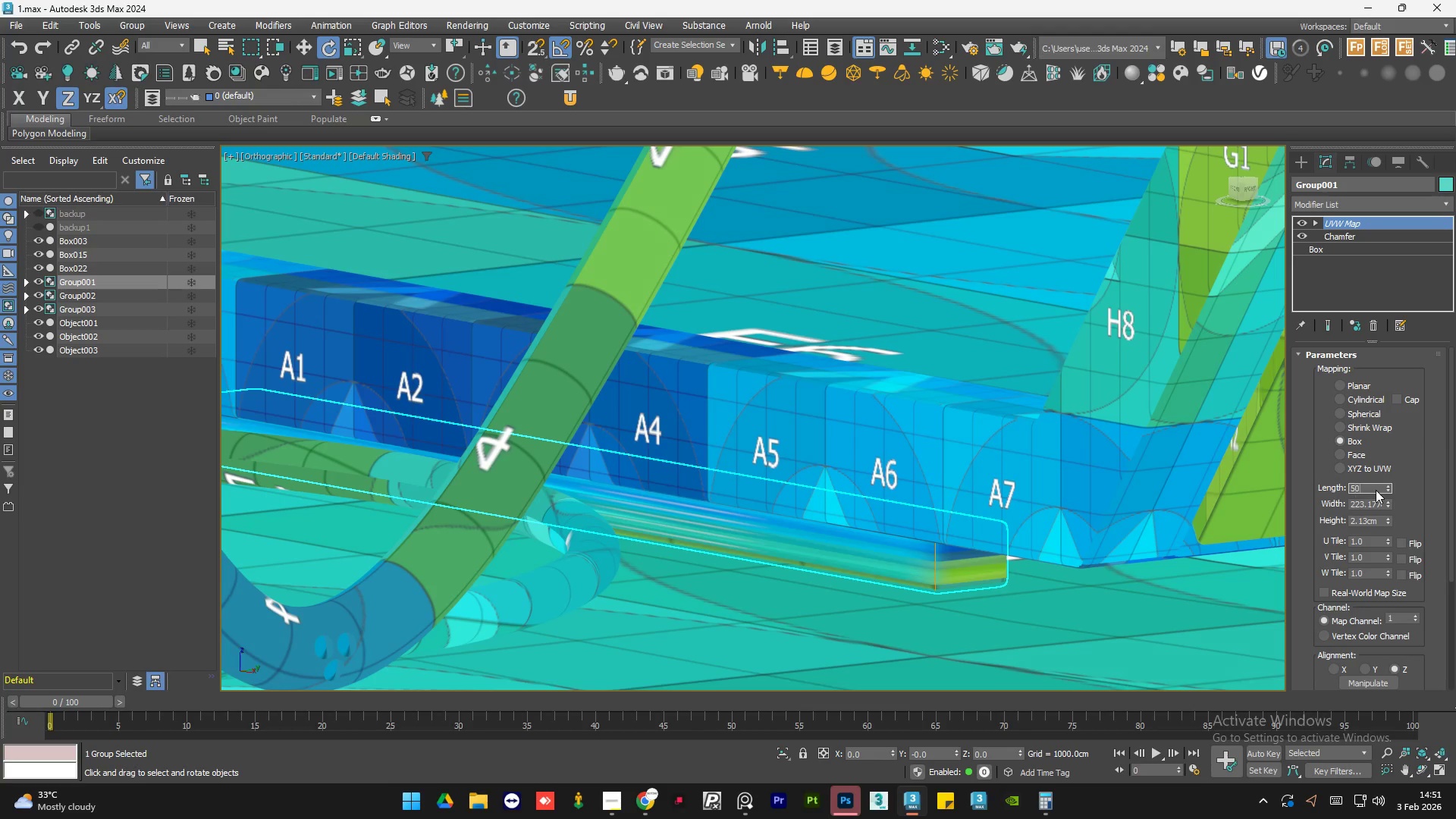 
key(NumpadEnter)
 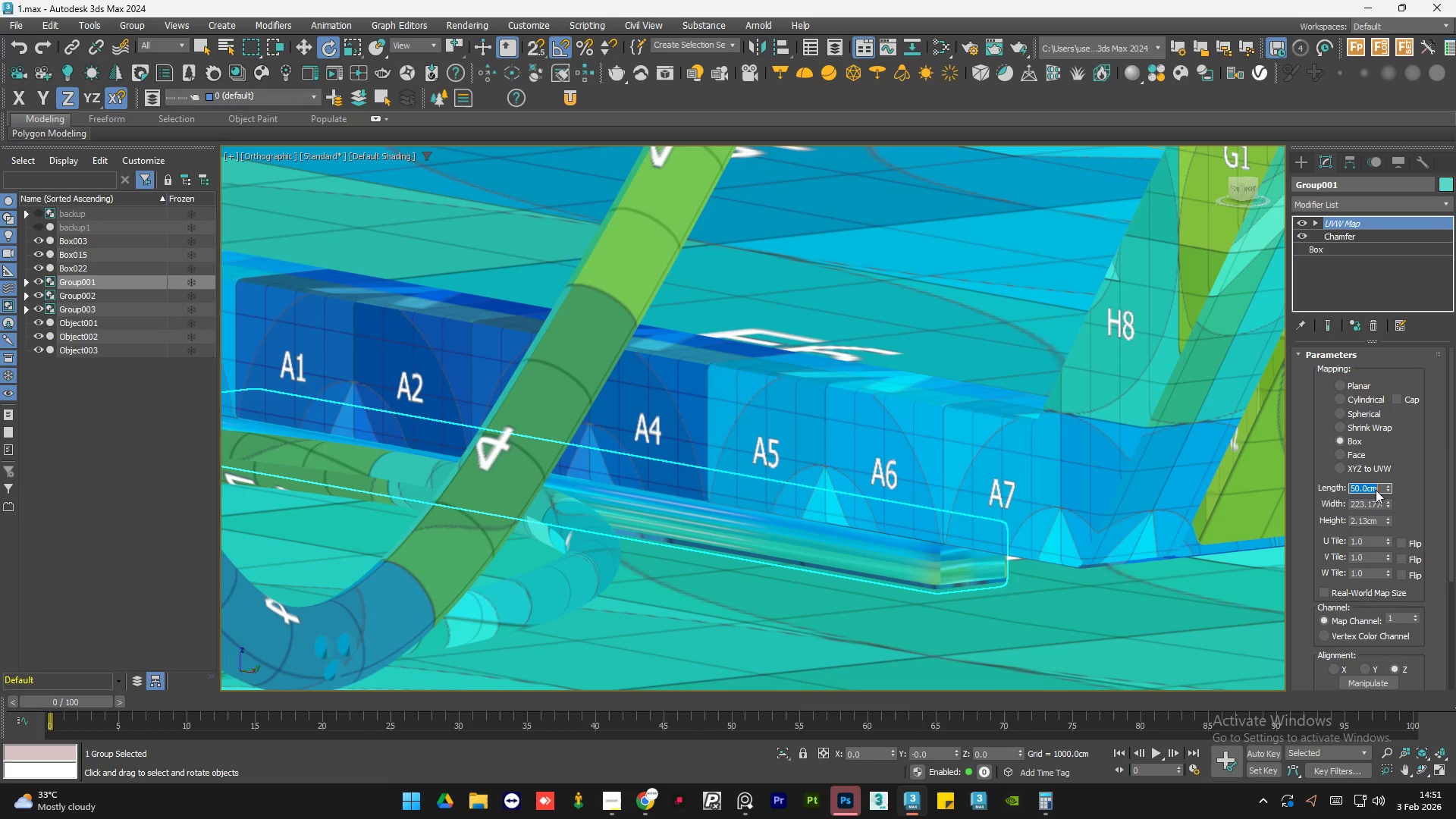 
key(Tab)
 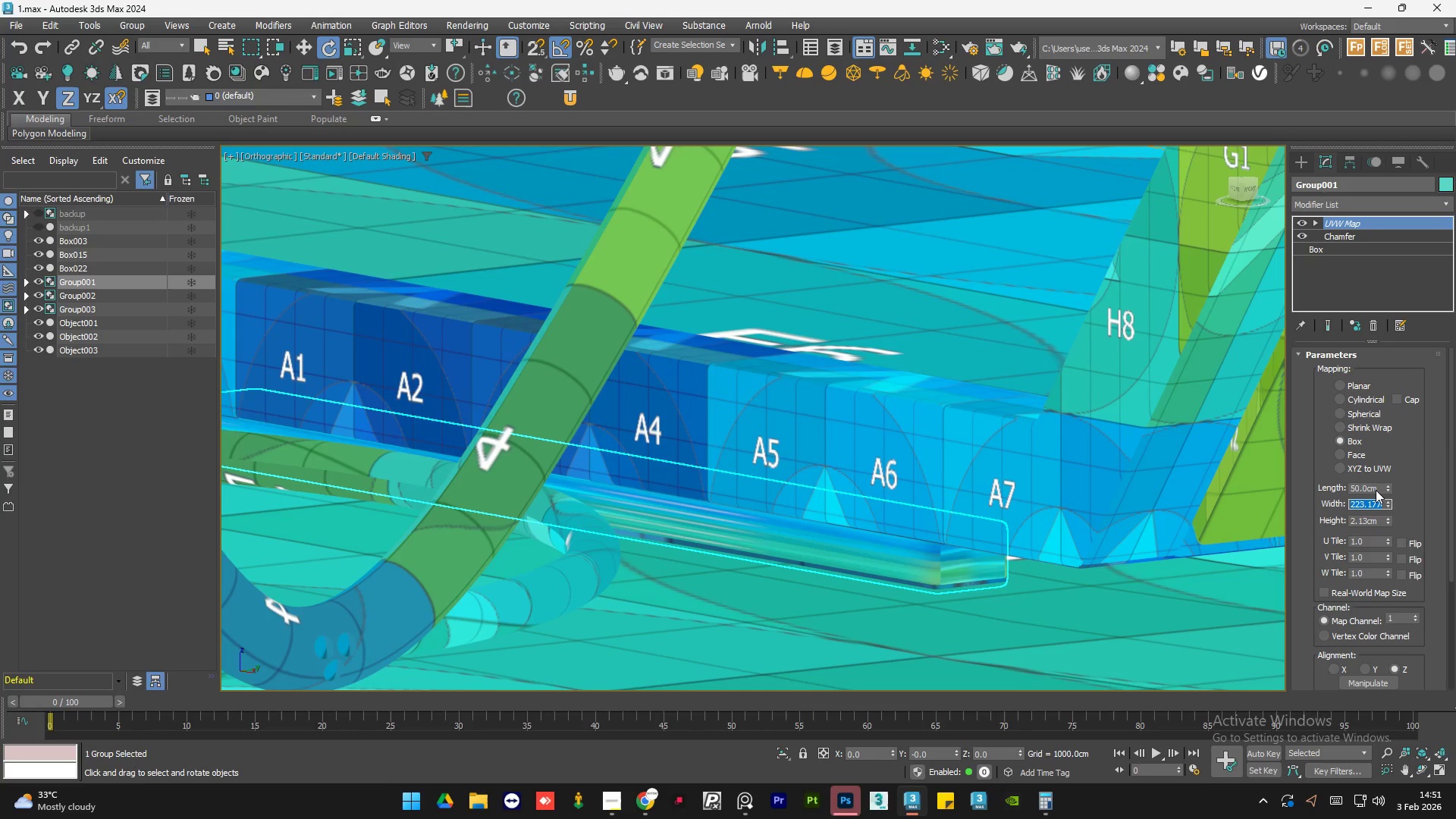 
key(Numpad5)
 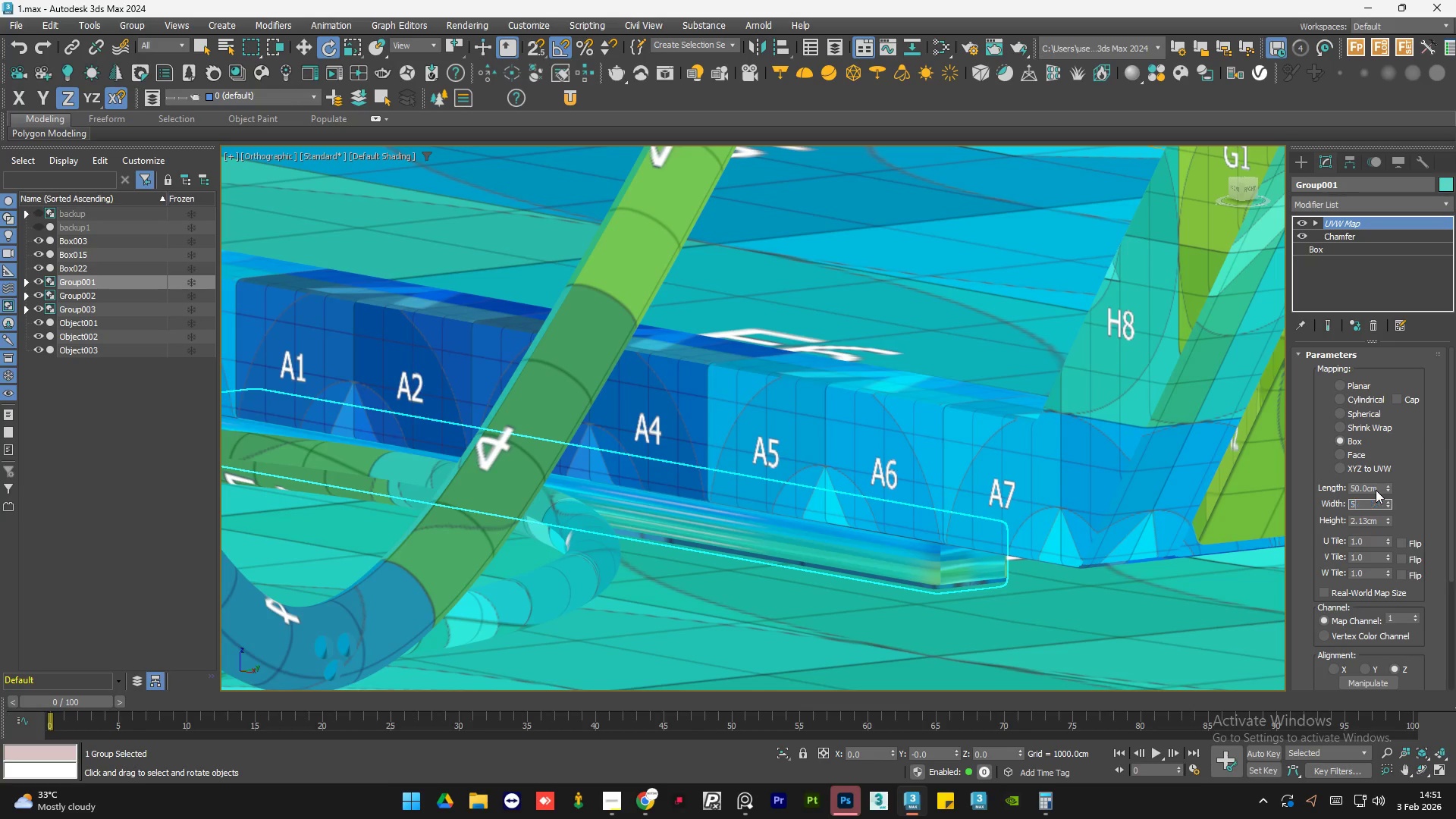 
key(Numpad0)
 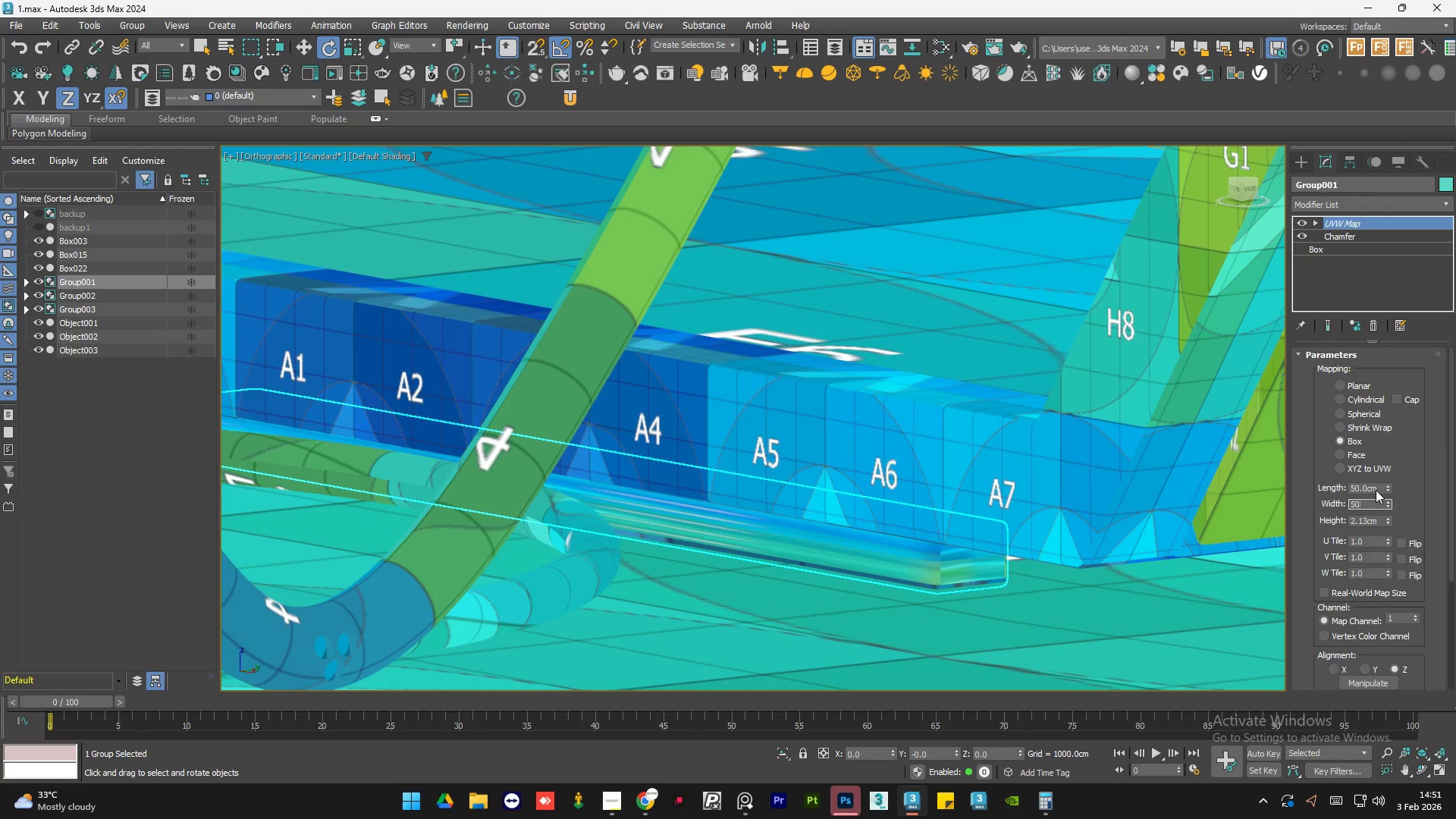 
key(NumpadEnter)
 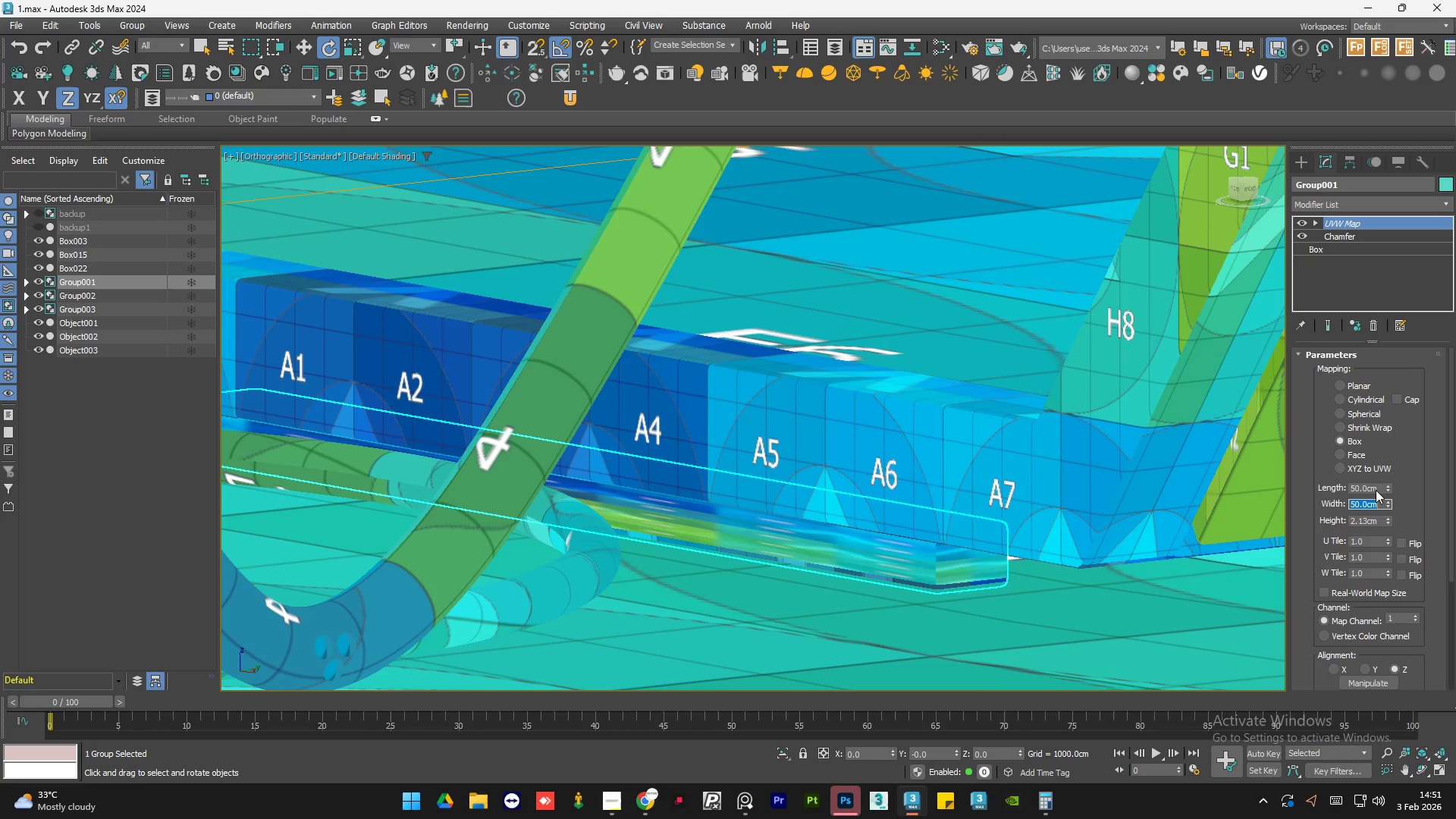 
key(Tab)
 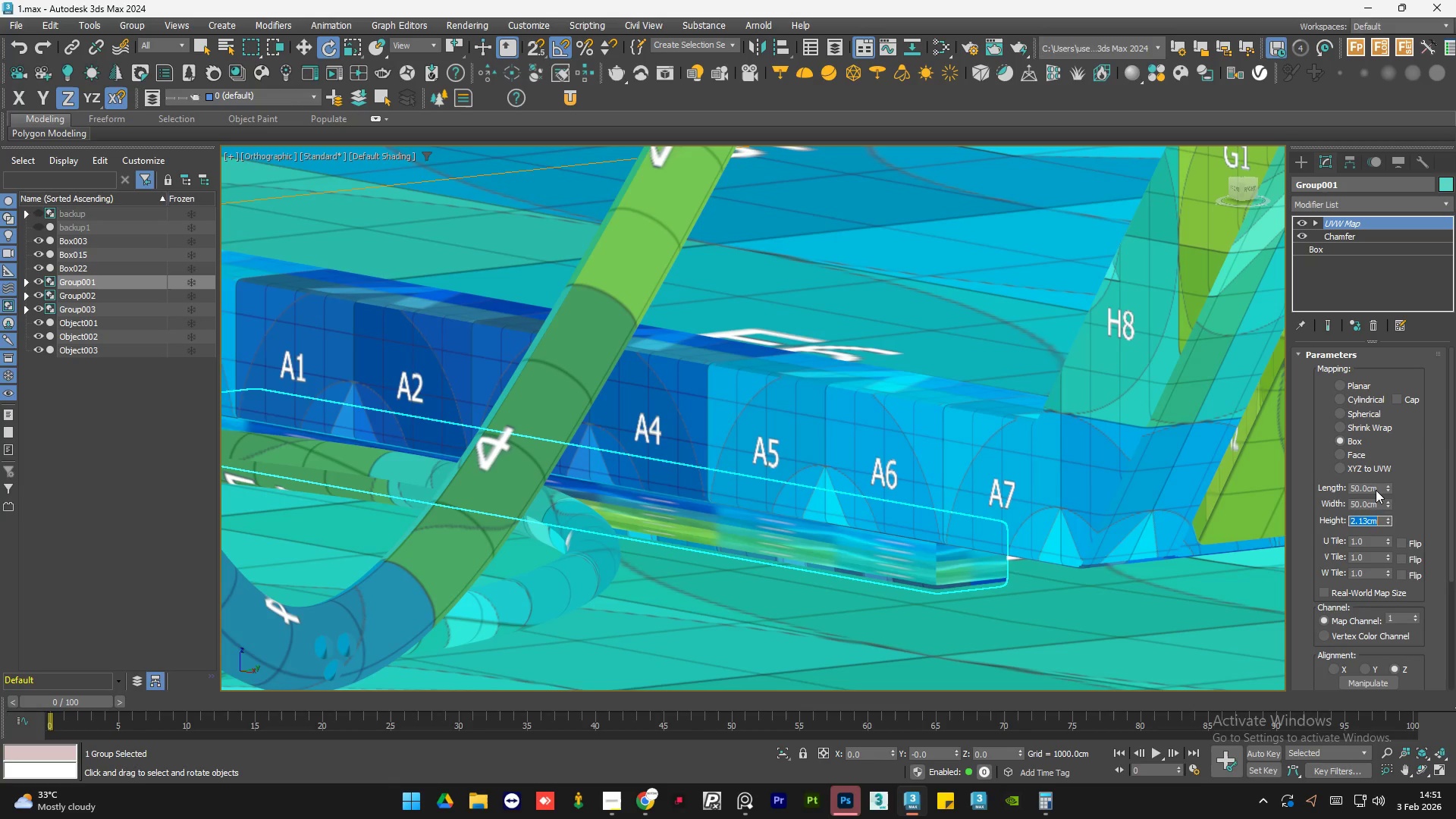 
key(Numpad5)
 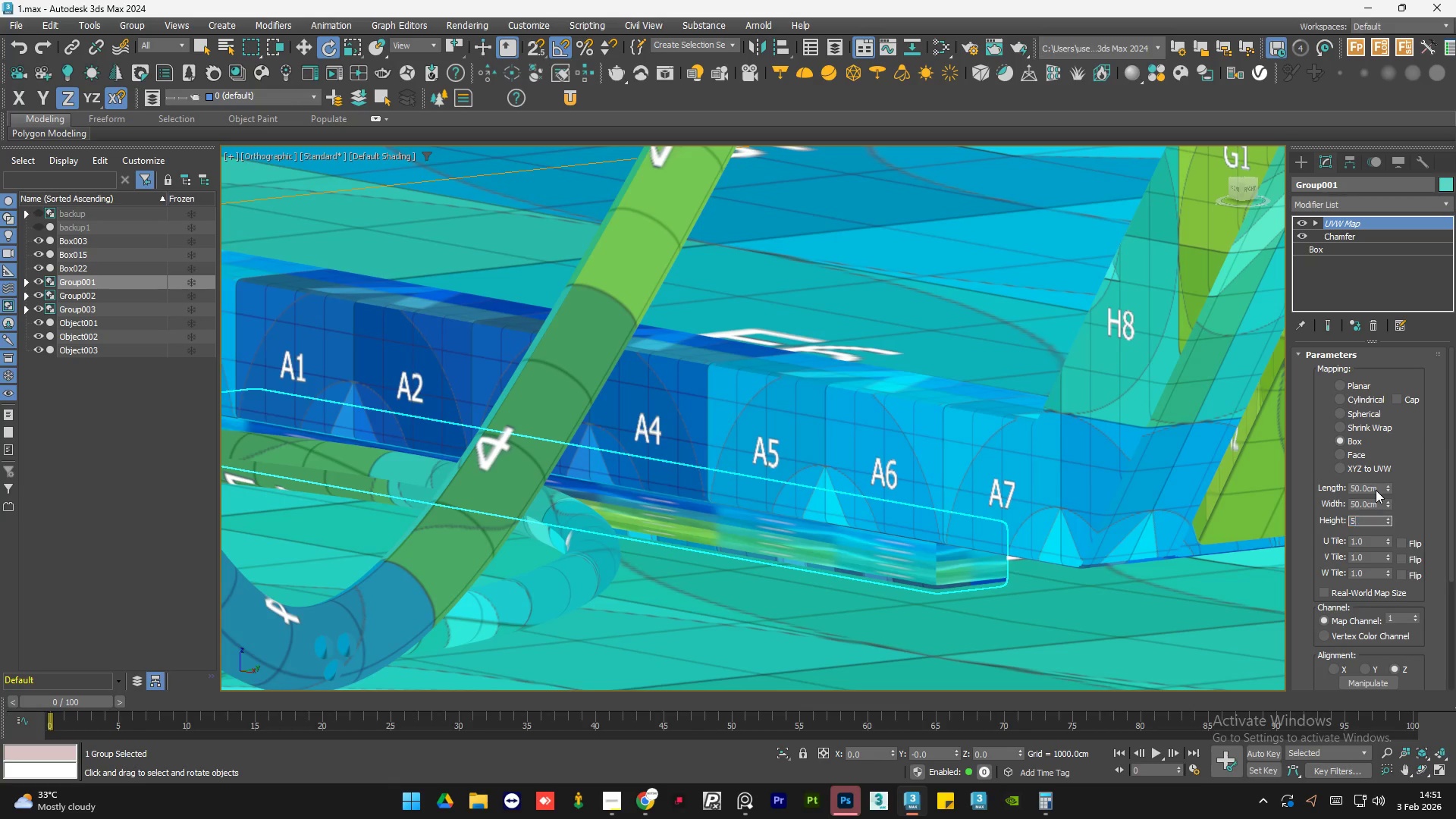 
key(Numpad0)
 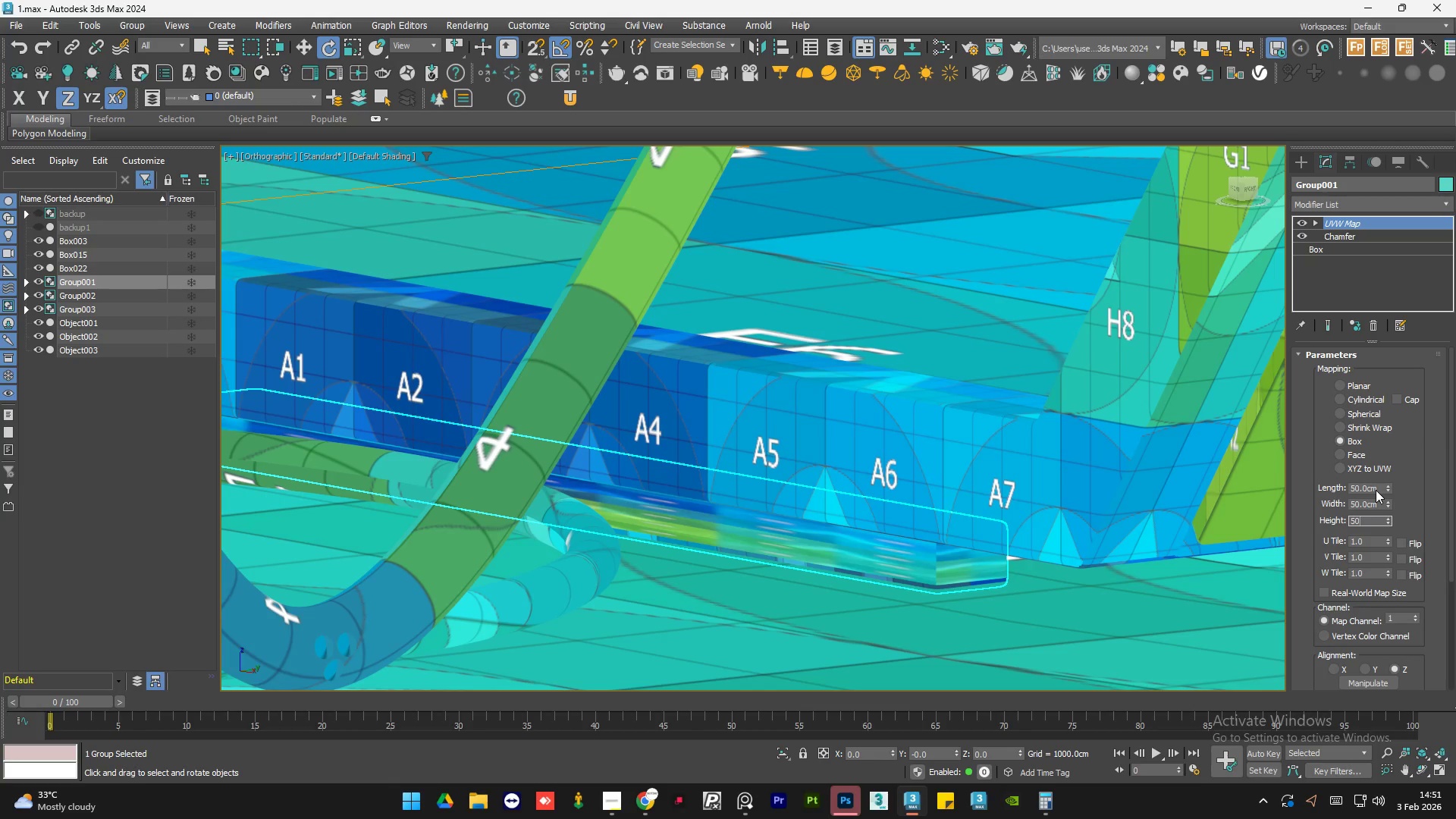 
key(NumpadEnter)
 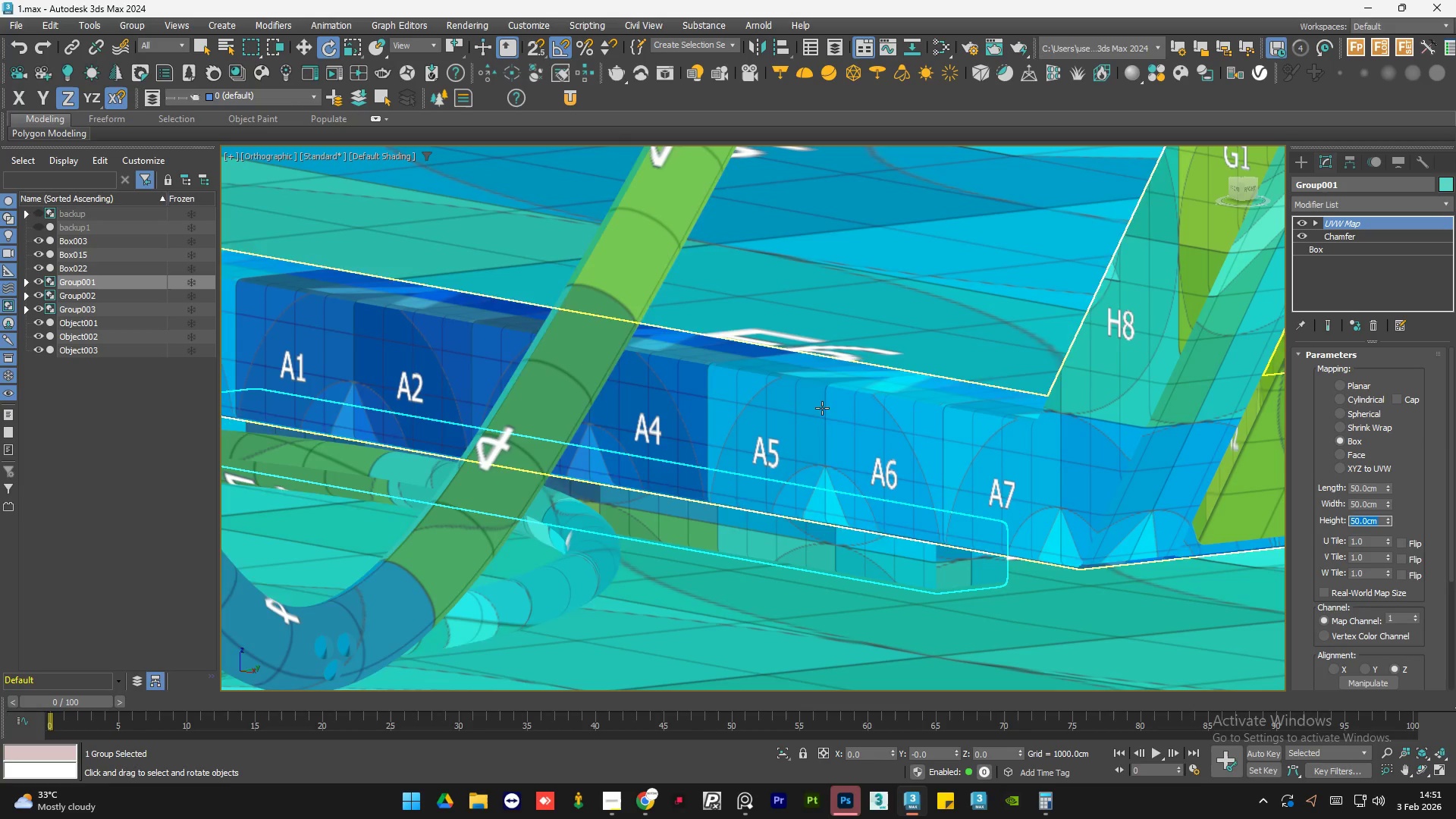 
scroll: coordinate [639, 459], scroll_direction: down, amount: 7.0
 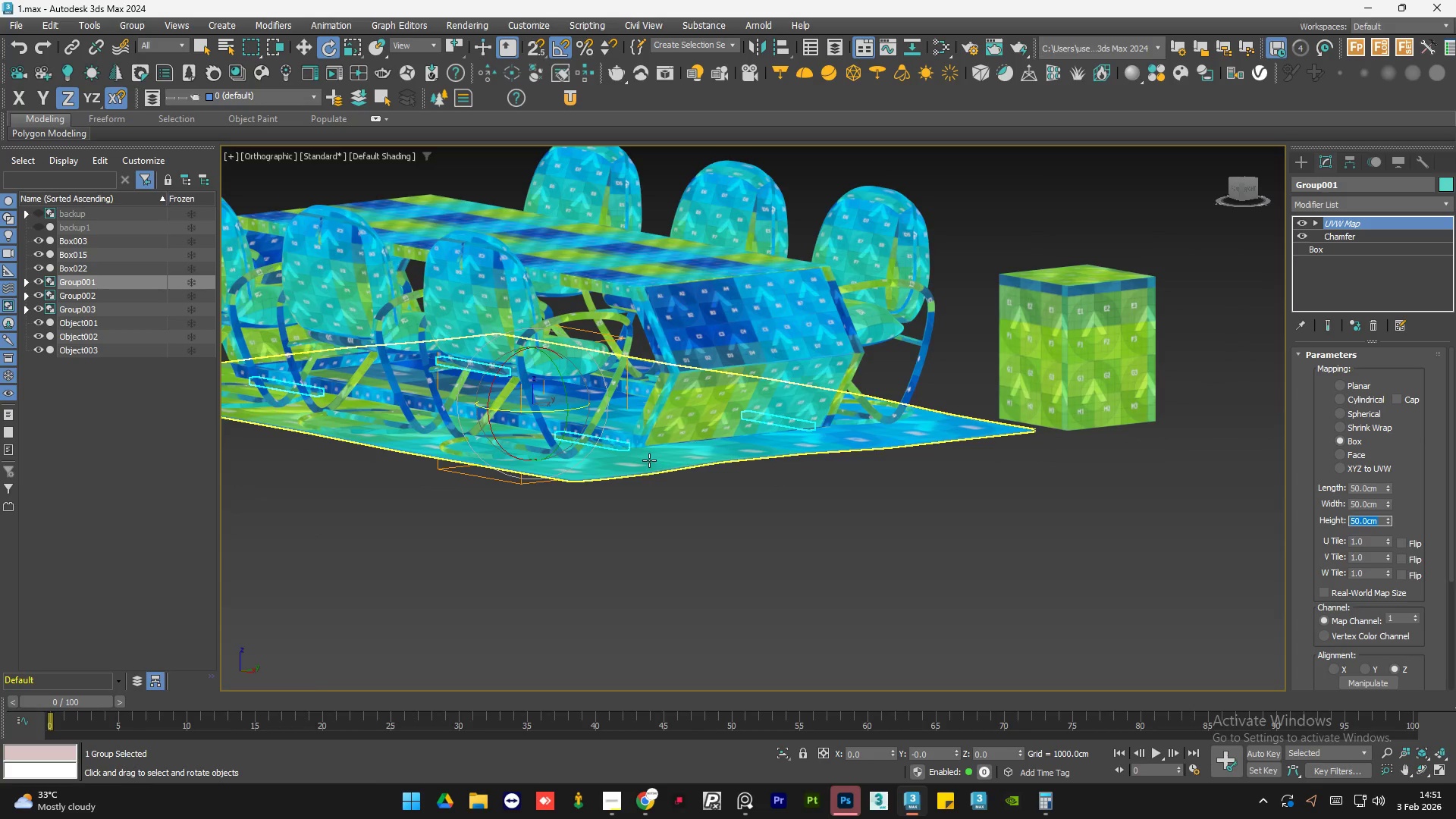 
hold_key(key=AltLeft, duration=0.55)
 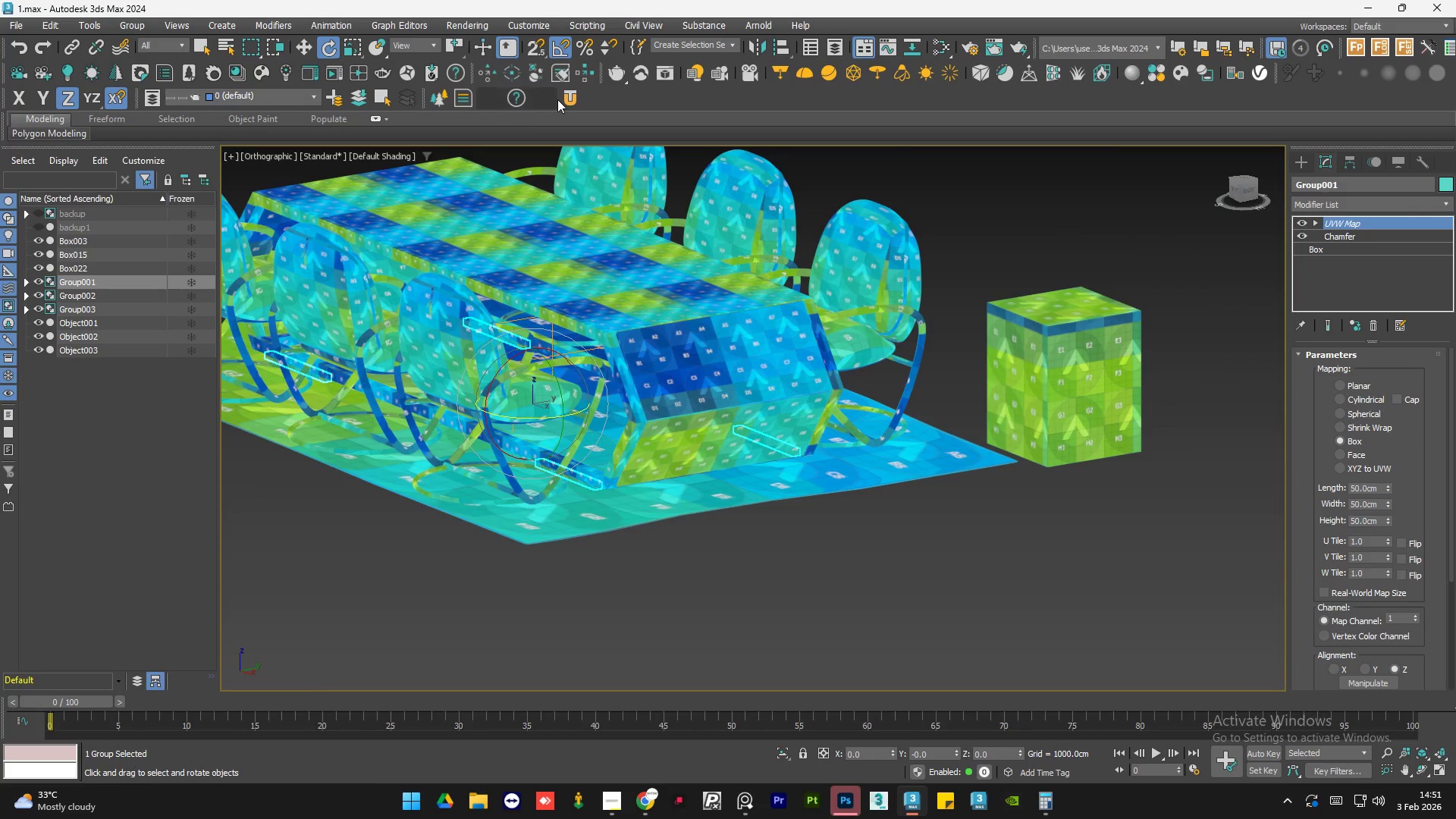 
left_click([567, 96])
 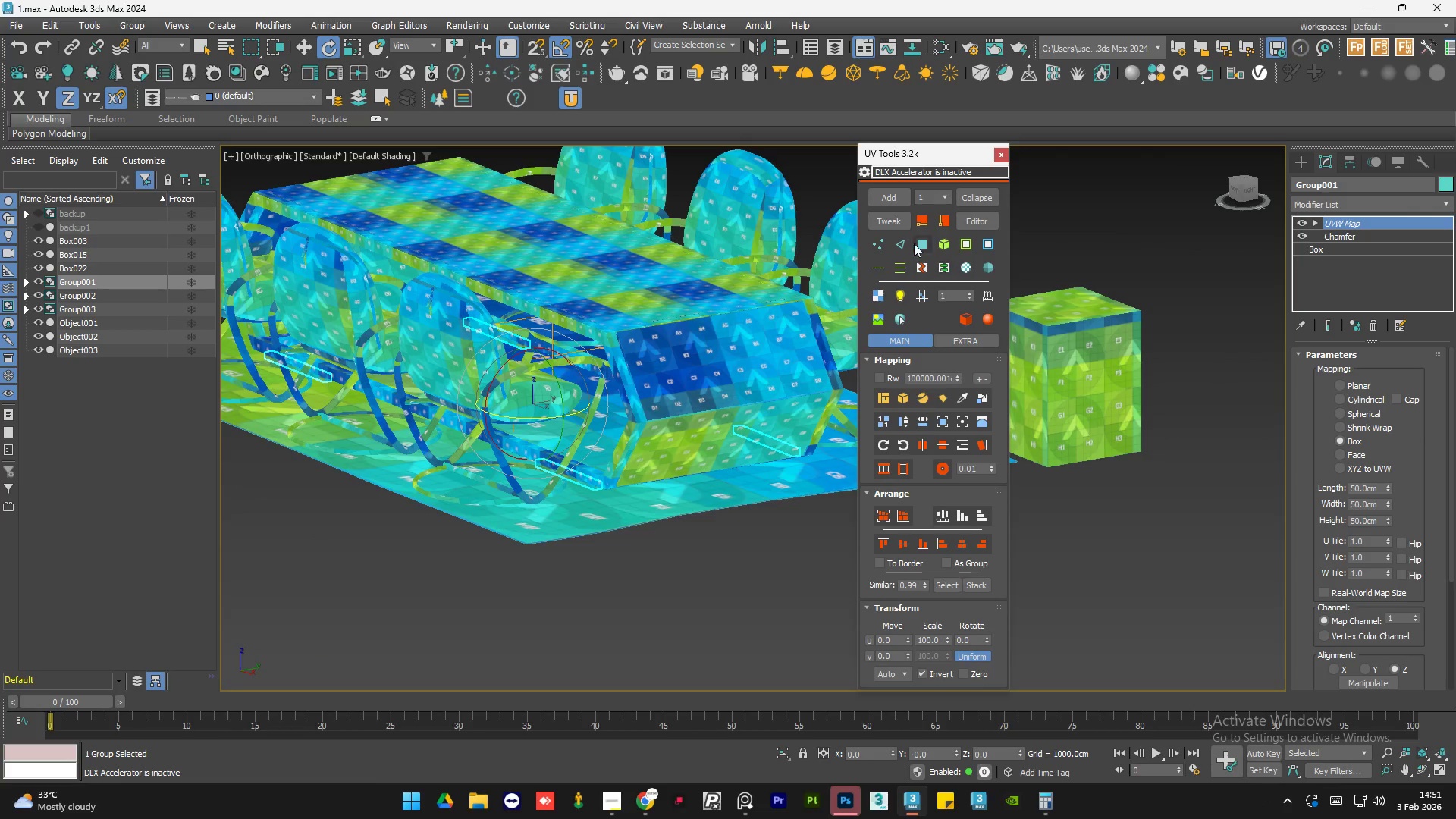 
left_click([884, 217])
 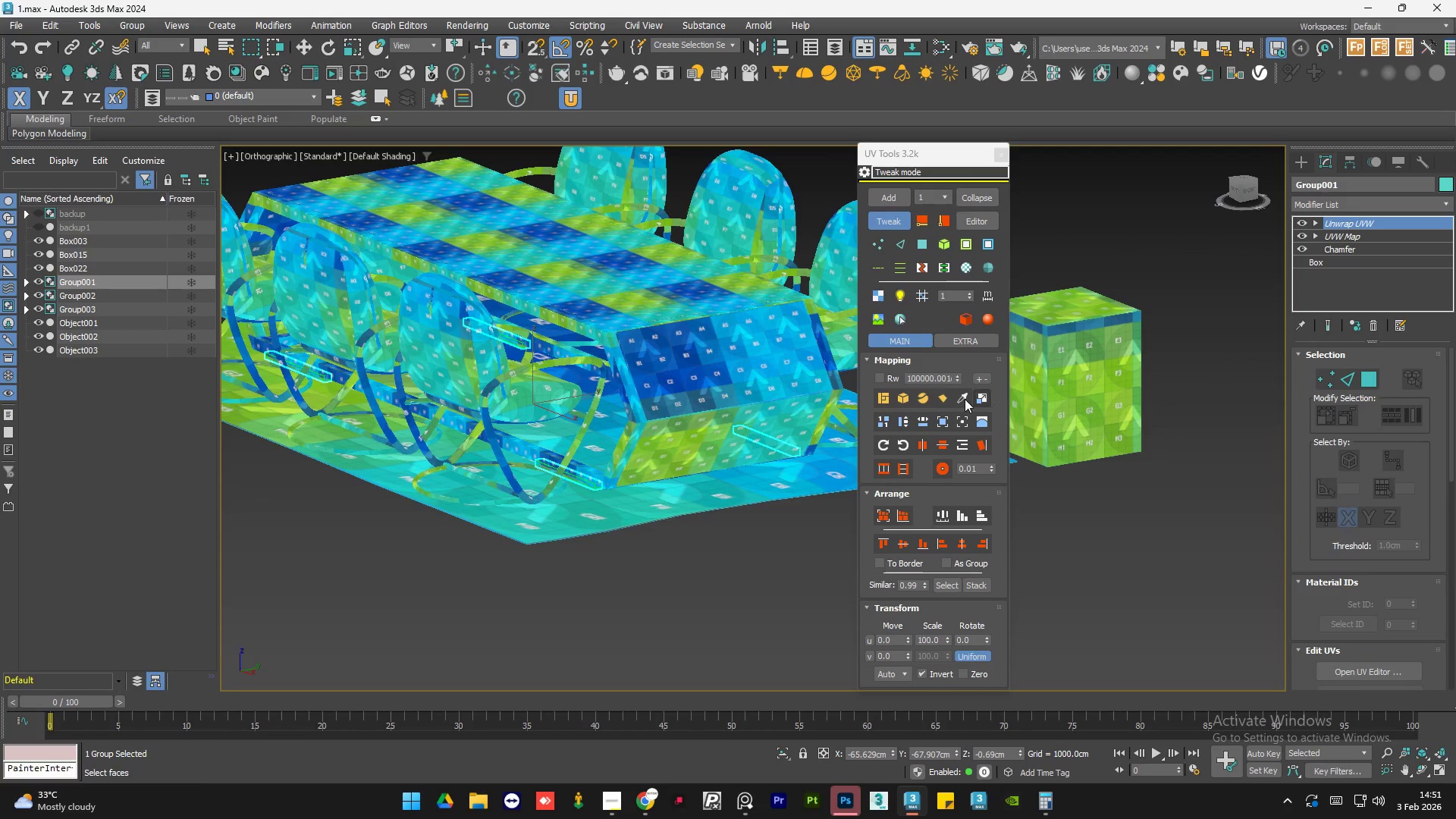 
left_click([964, 399])
 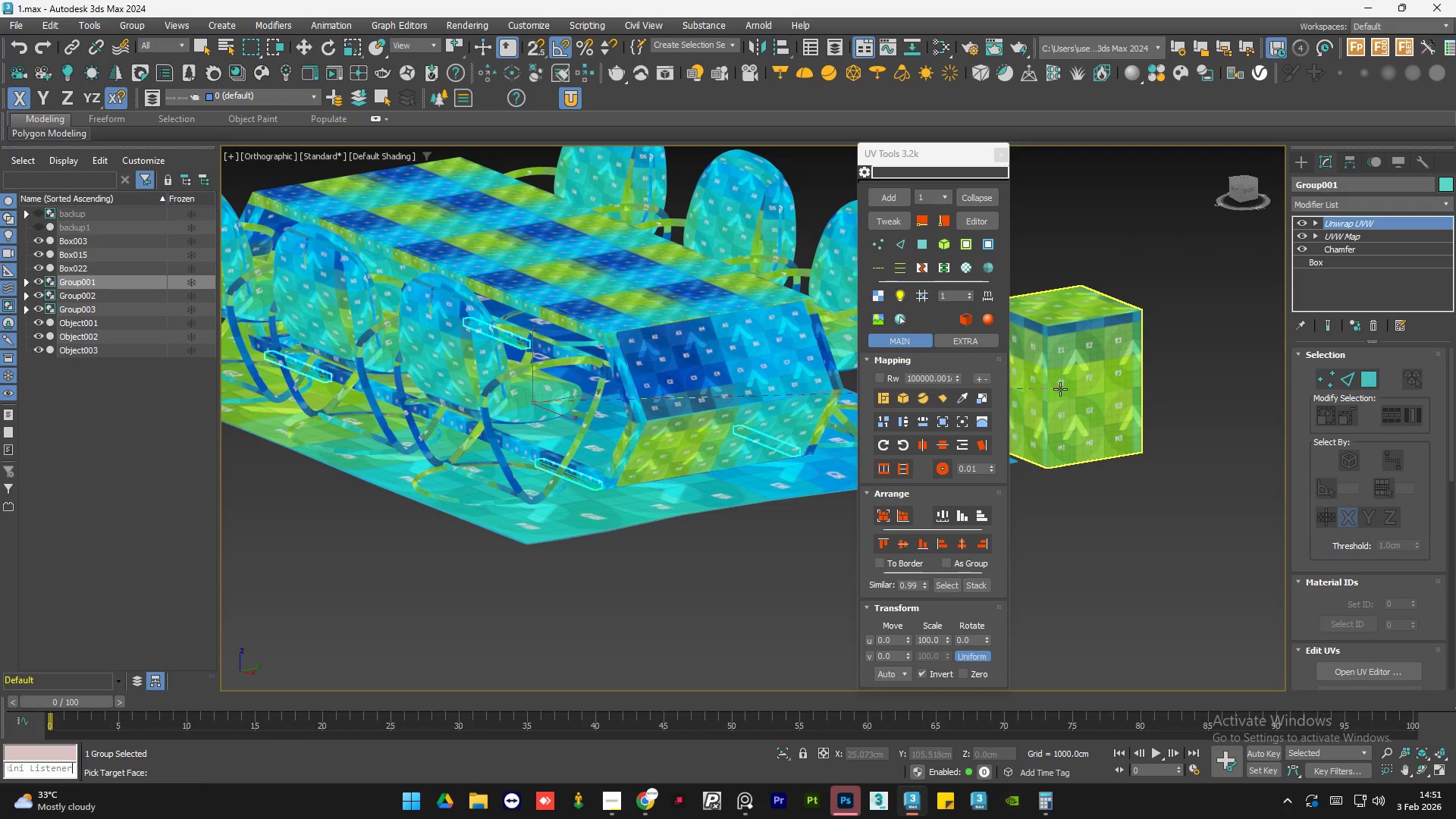 
left_click([1060, 389])
 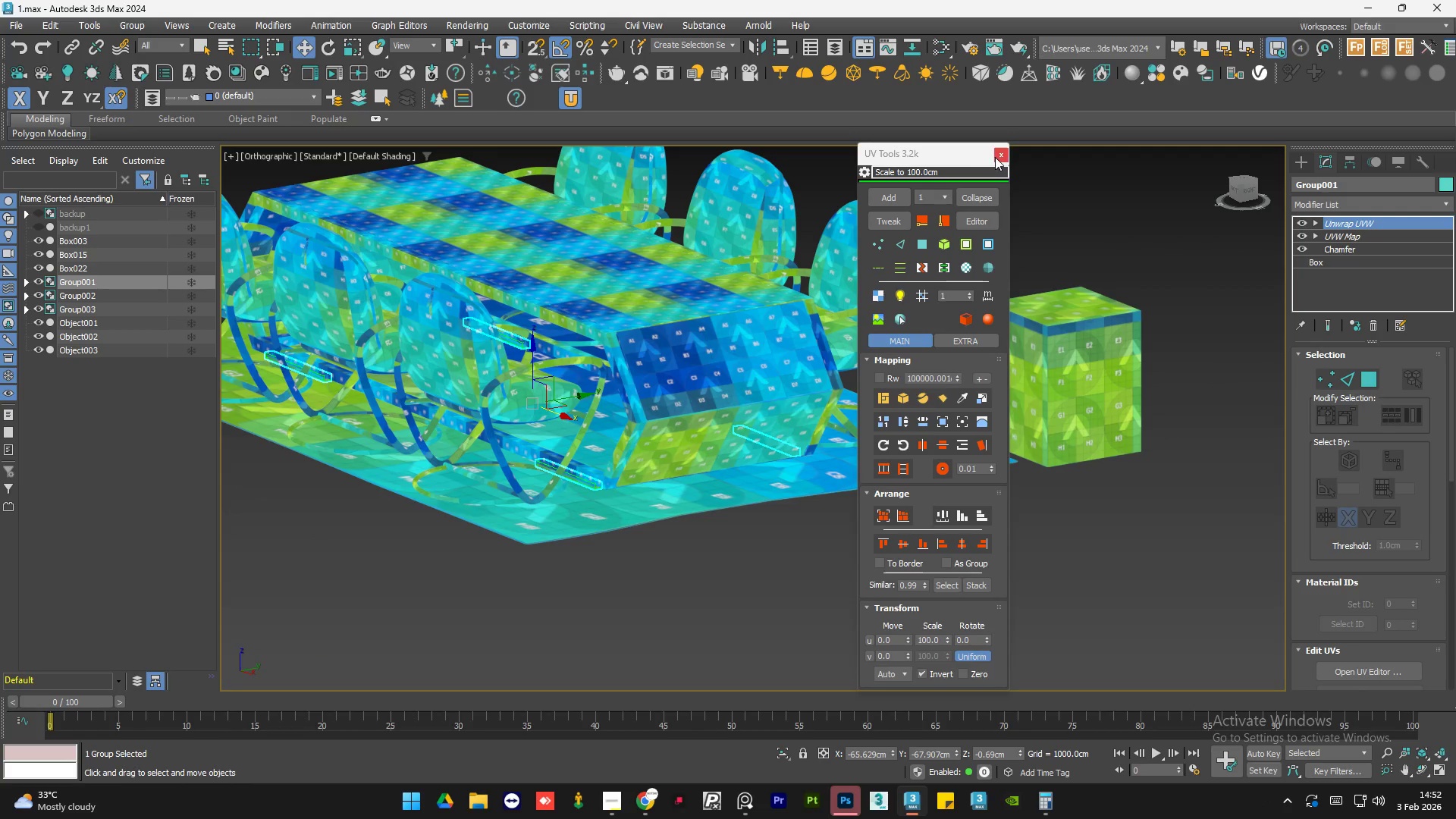 
double_click([1115, 243])
 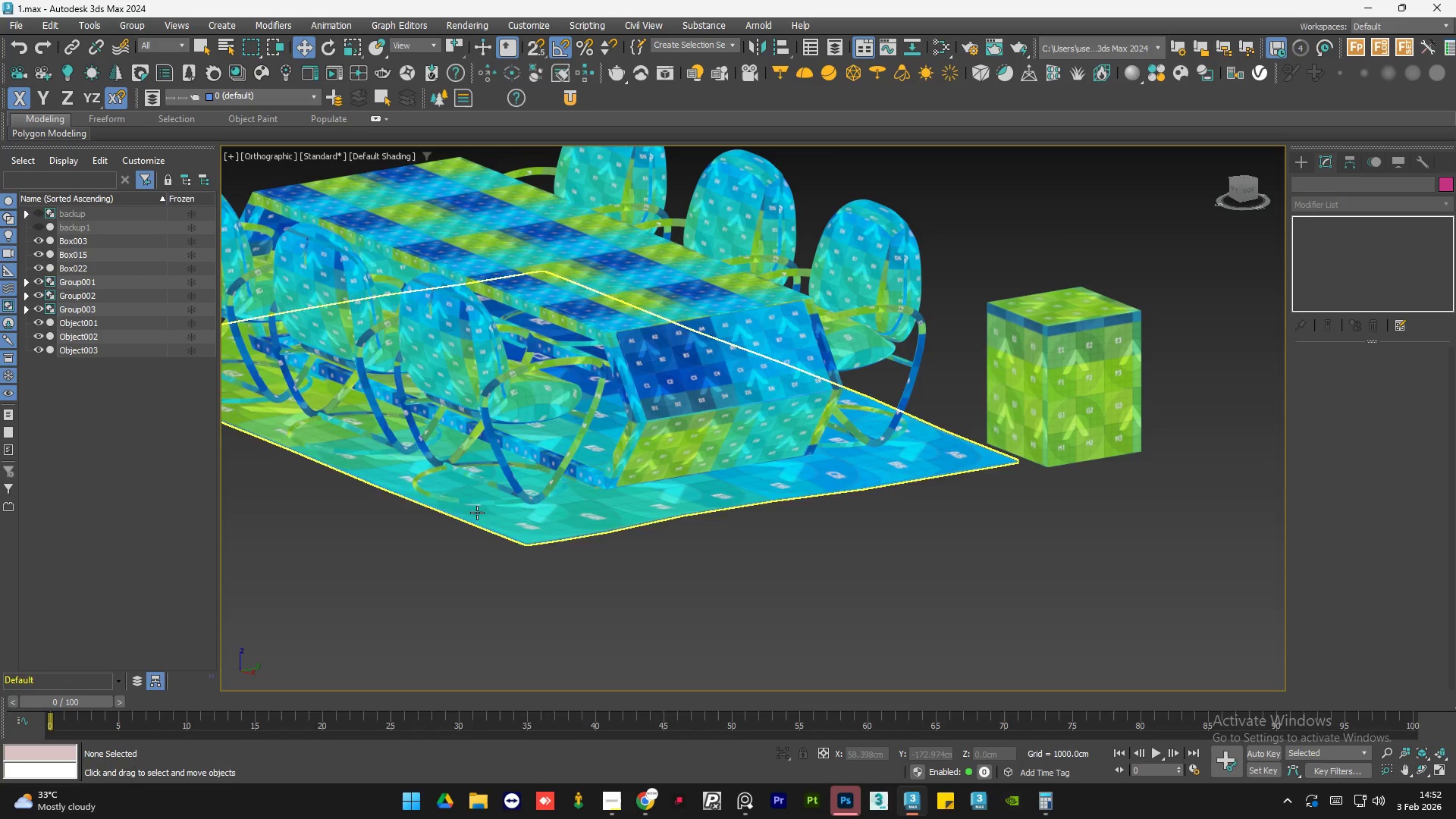 
left_click([629, 438])
 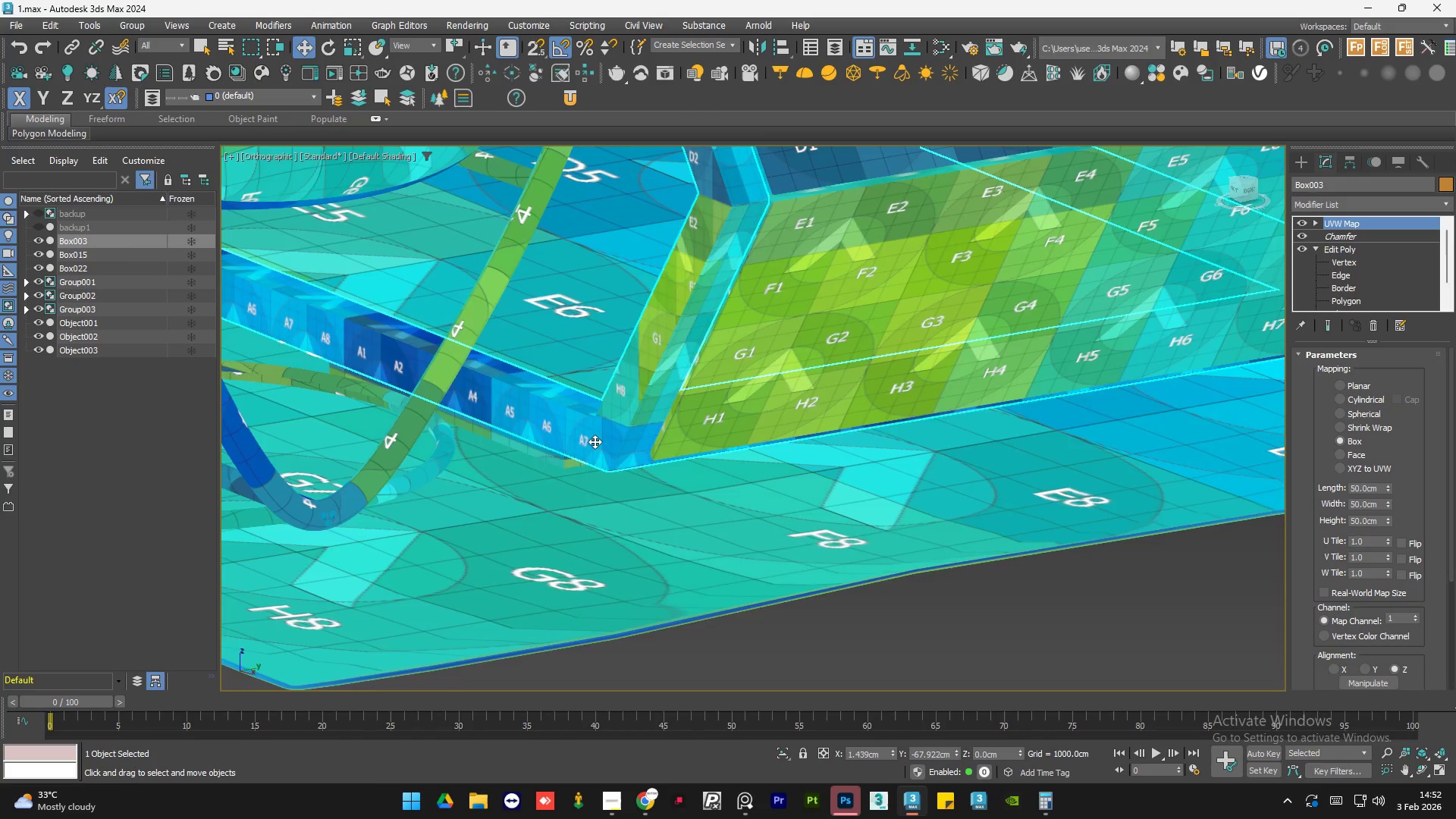 
scroll: coordinate [564, 458], scroll_direction: up, amount: 4.0
 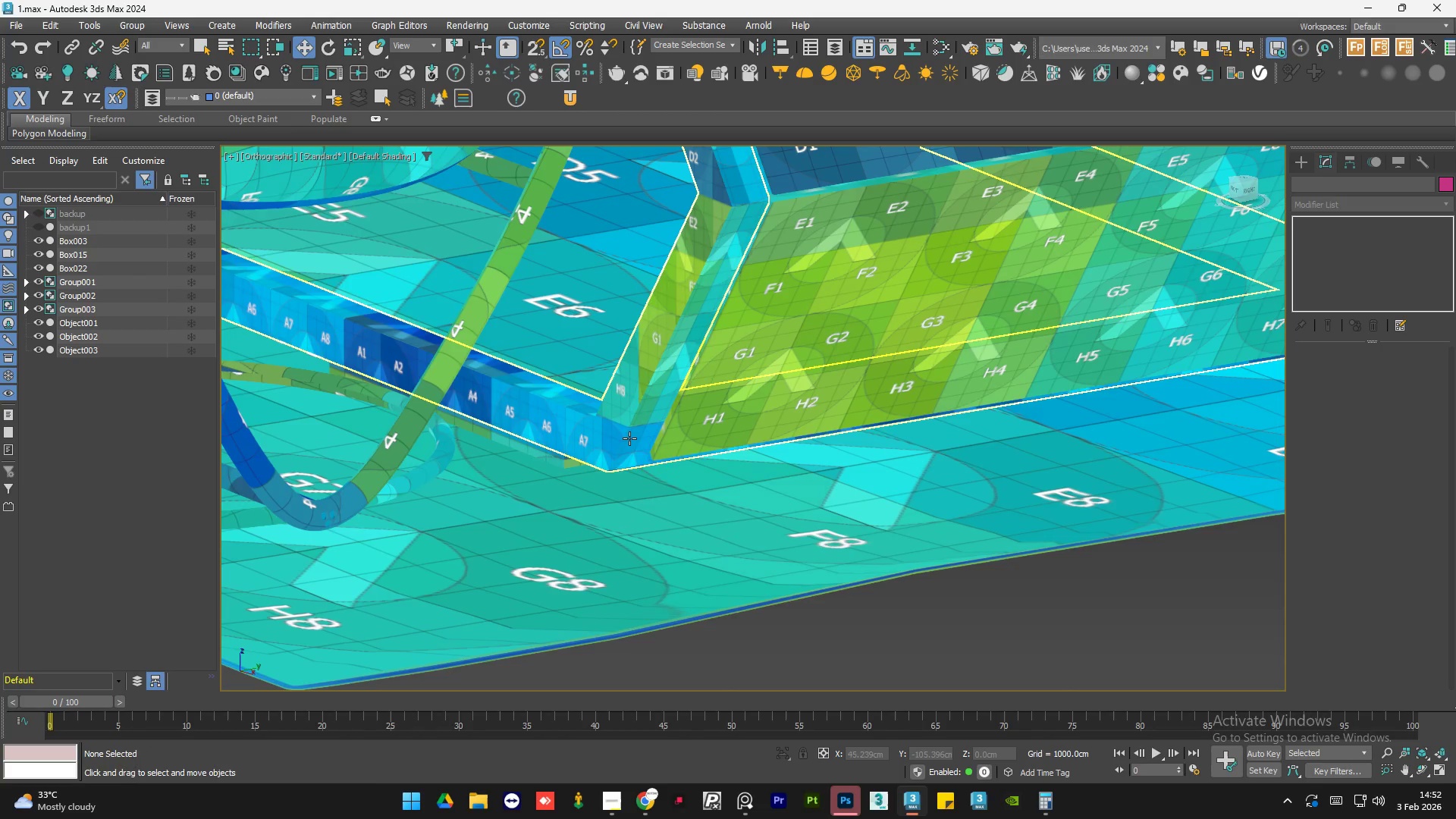 
scroll: coordinate [497, 469], scroll_direction: down, amount: 3.0
 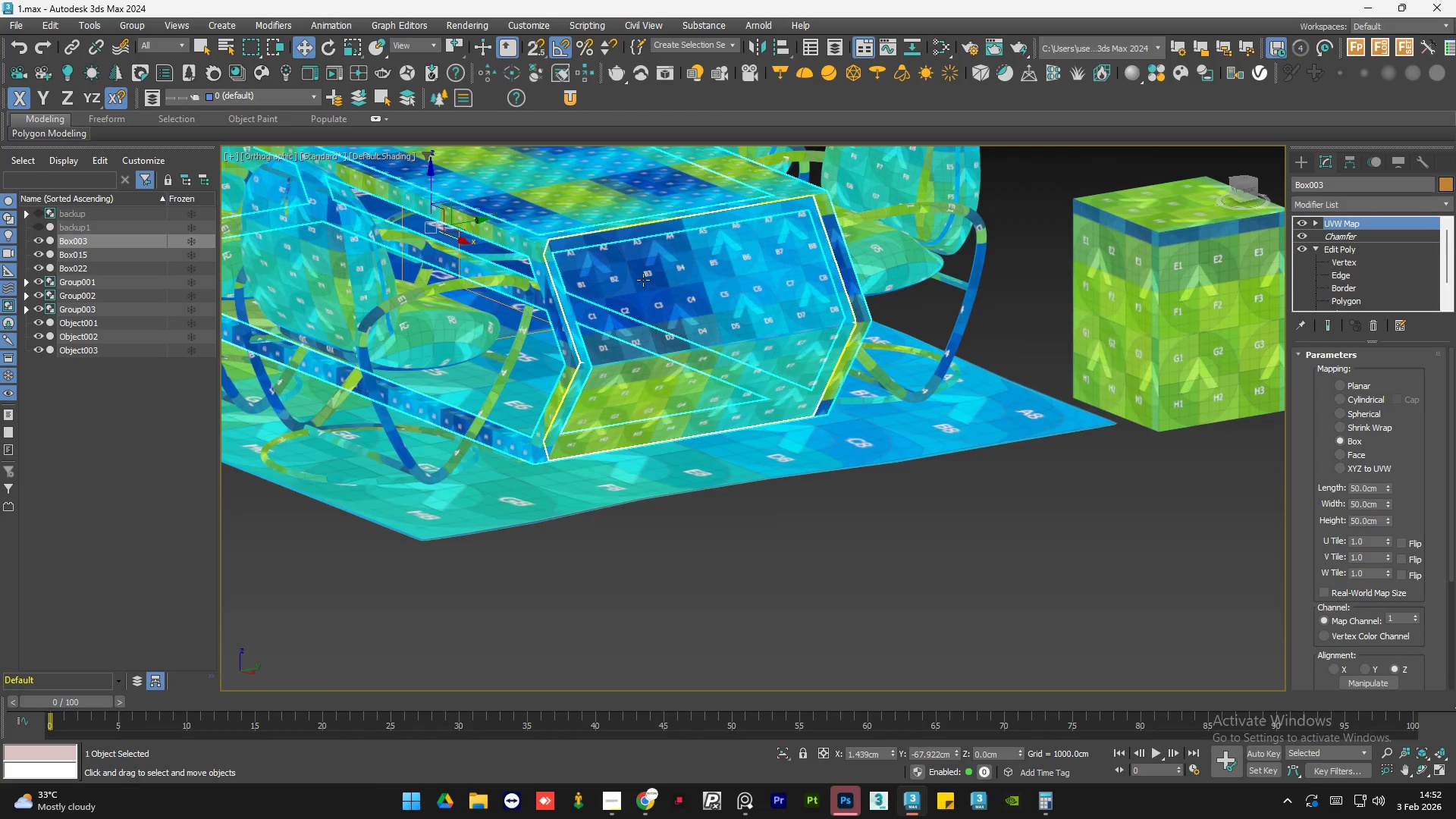 
scroll: coordinate [635, 262], scroll_direction: up, amount: 1.0
 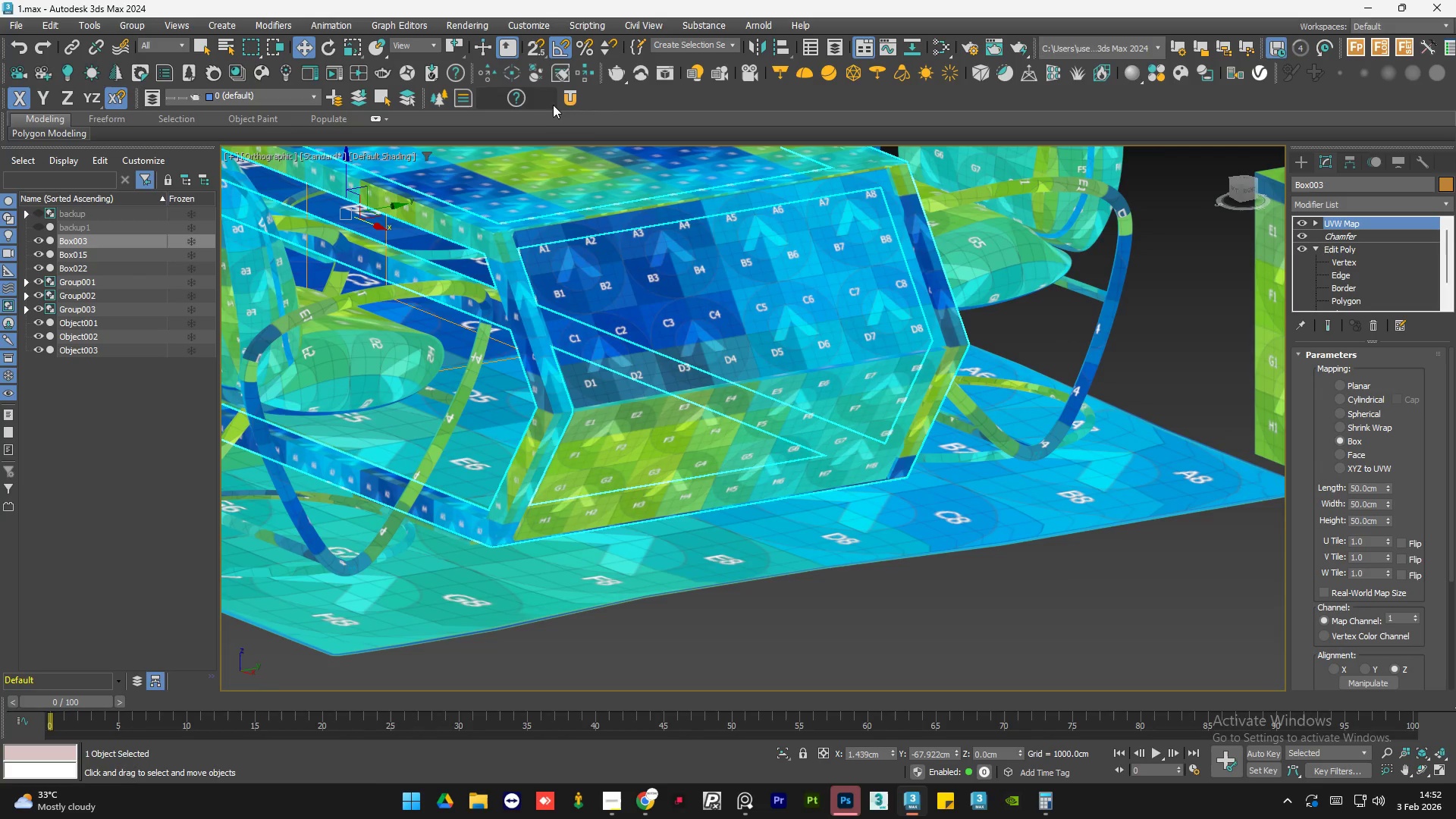 
left_click([567, 96])
 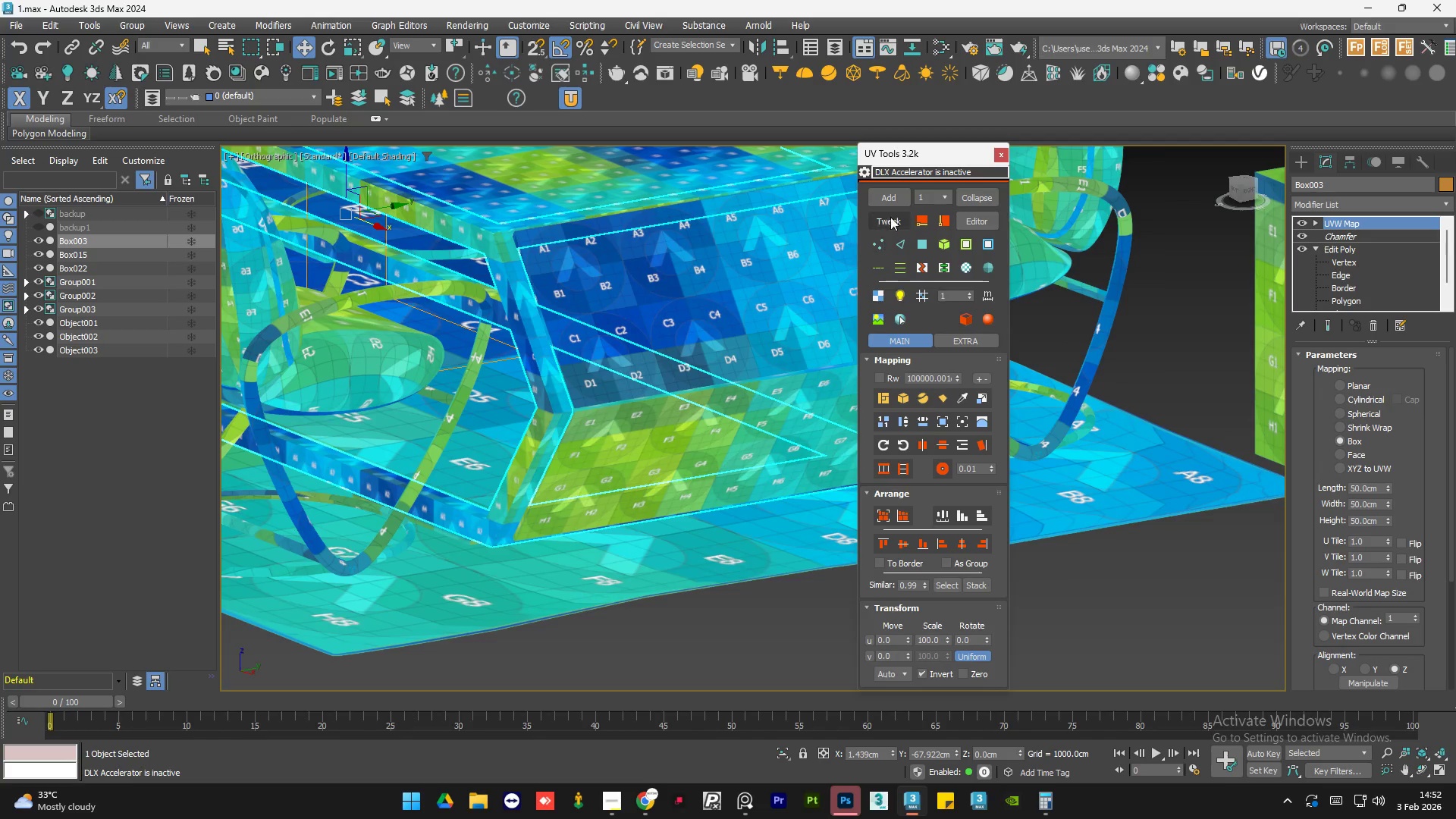 
left_click([890, 215])
 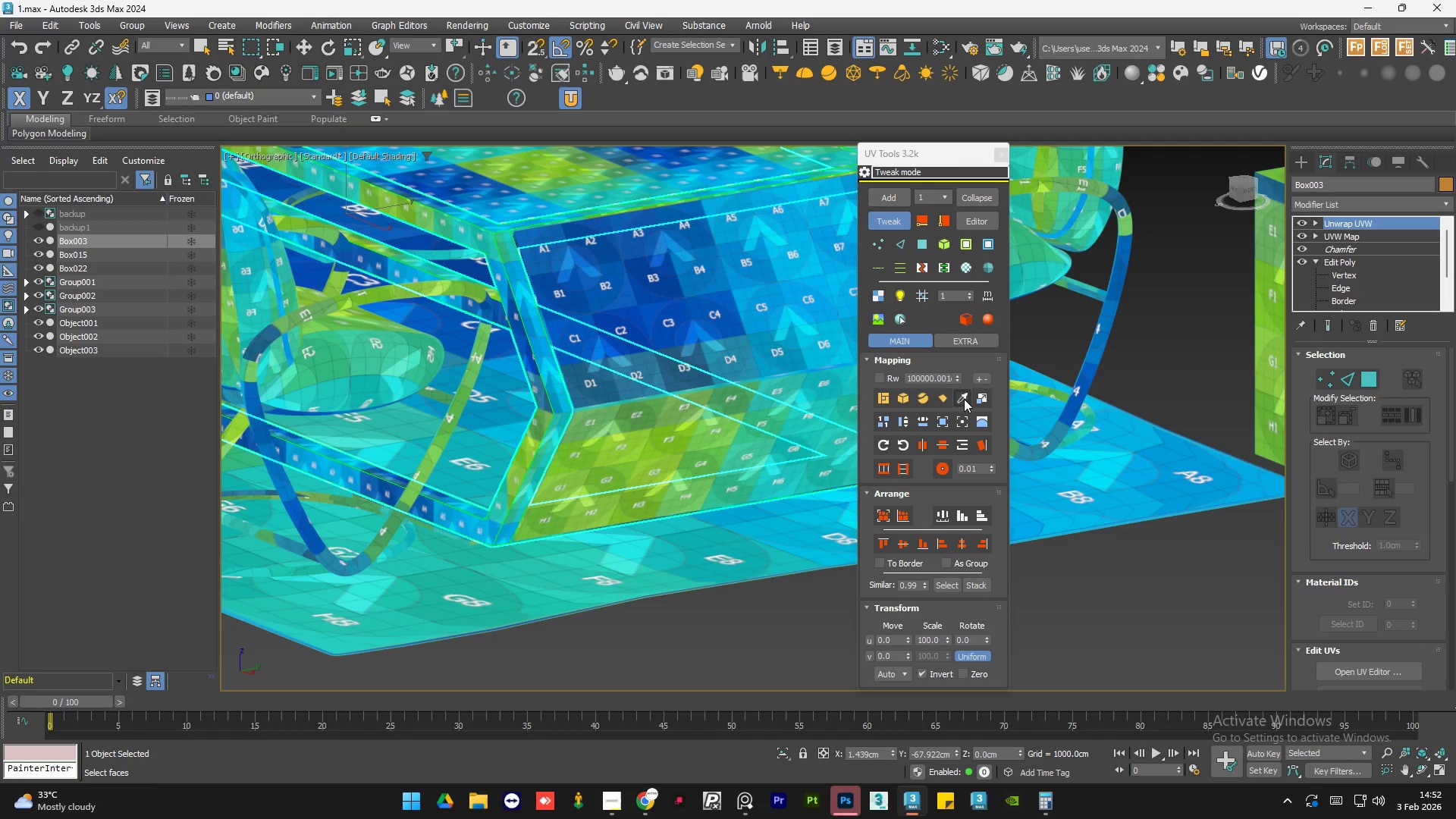 
left_click([962, 399])
 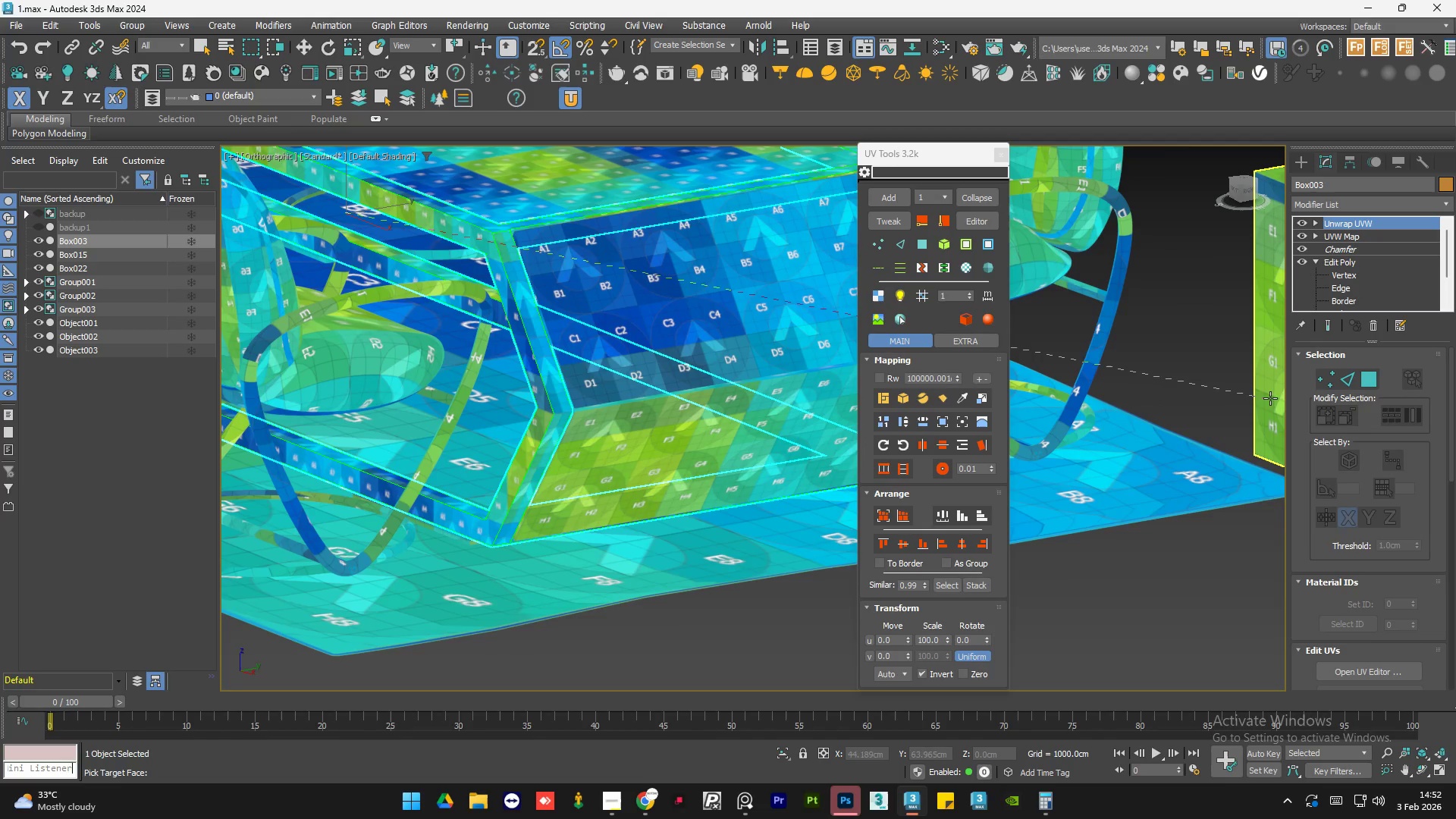 
left_click([1271, 397])
 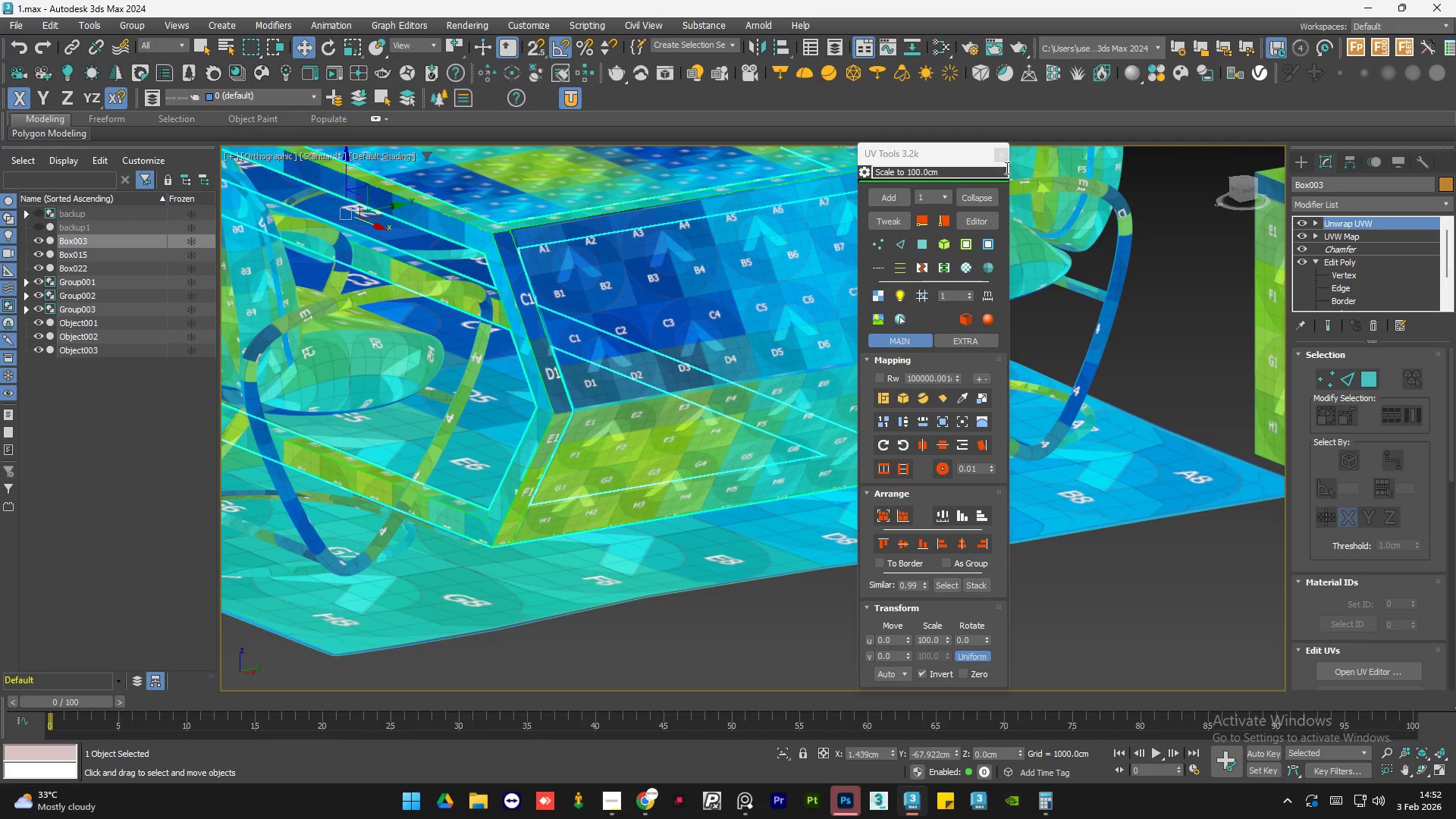 
left_click([1001, 156])
 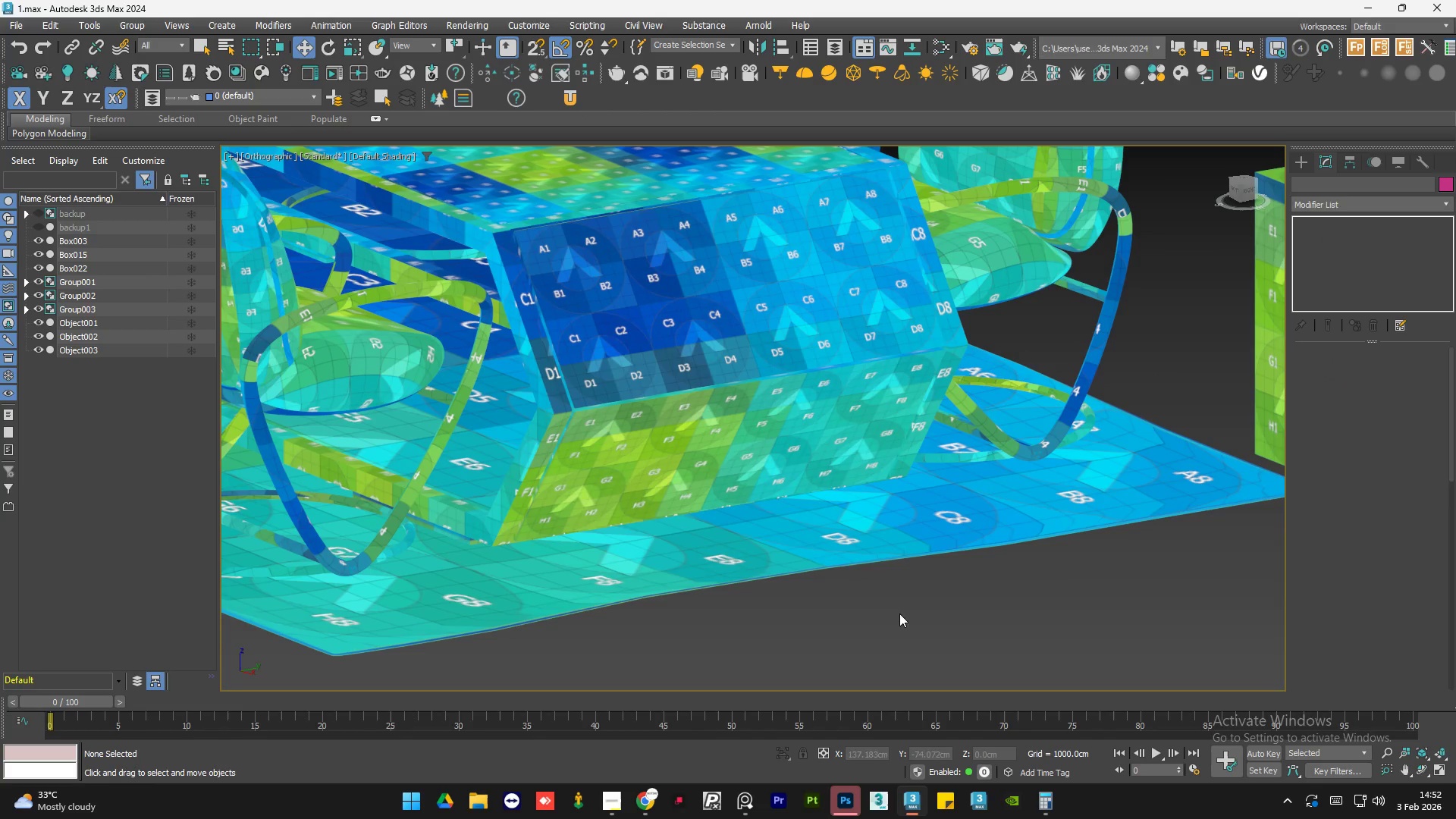 
left_click([665, 400])
 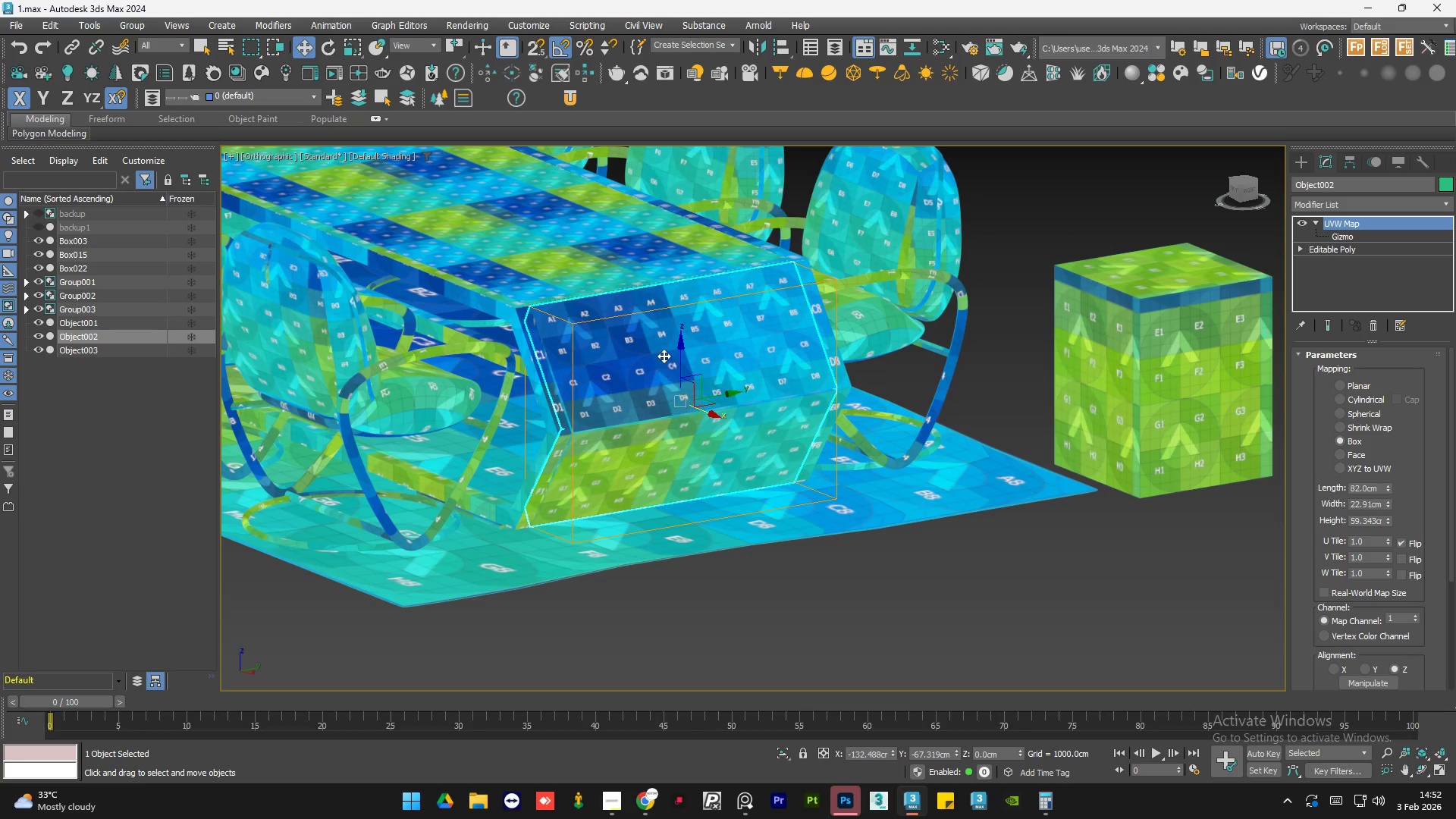 
scroll: coordinate [570, 489], scroll_direction: down, amount: 1.0
 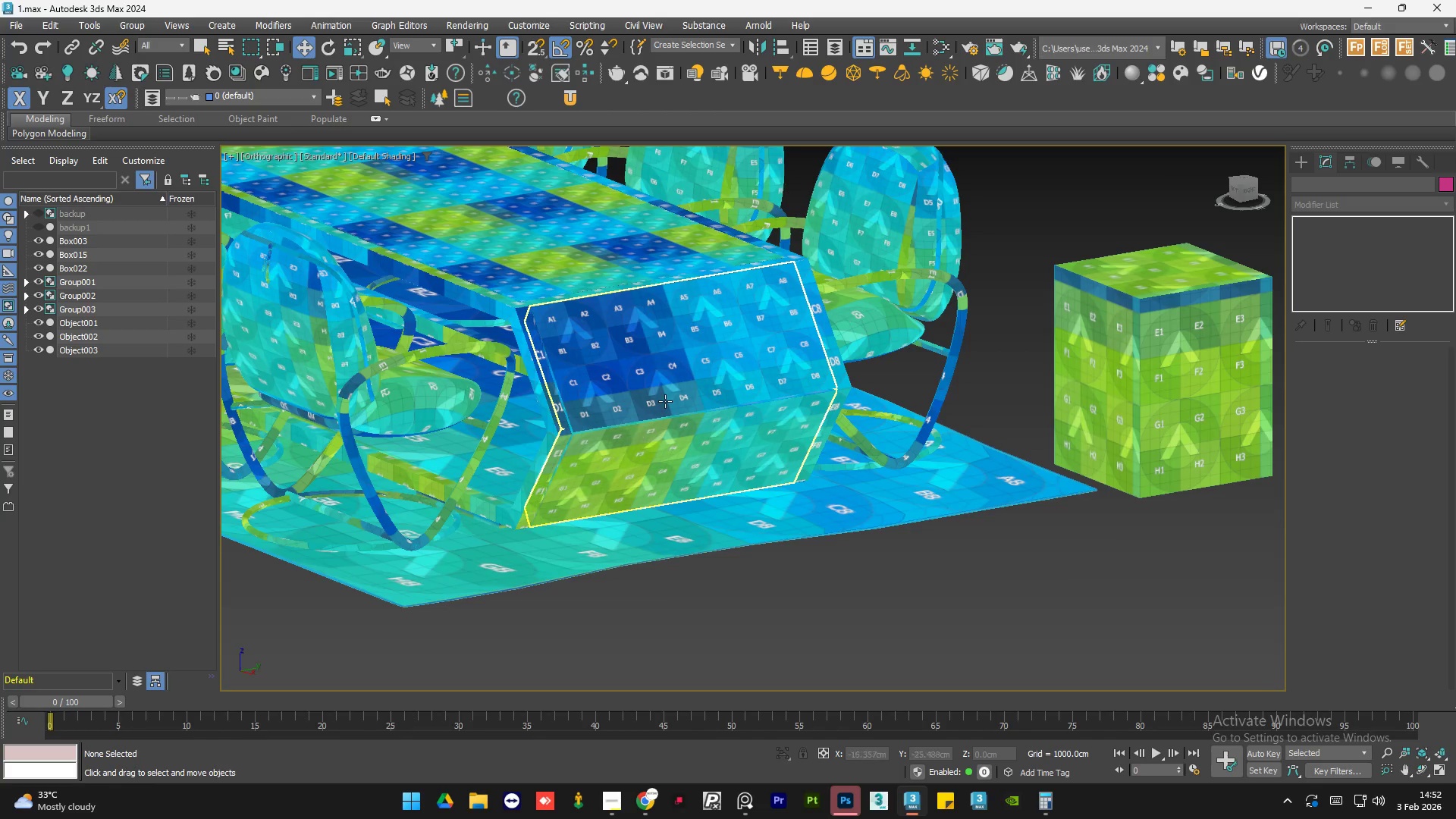 
hold_key(key=ControlLeft, duration=0.31)
left_click([540, 246])
 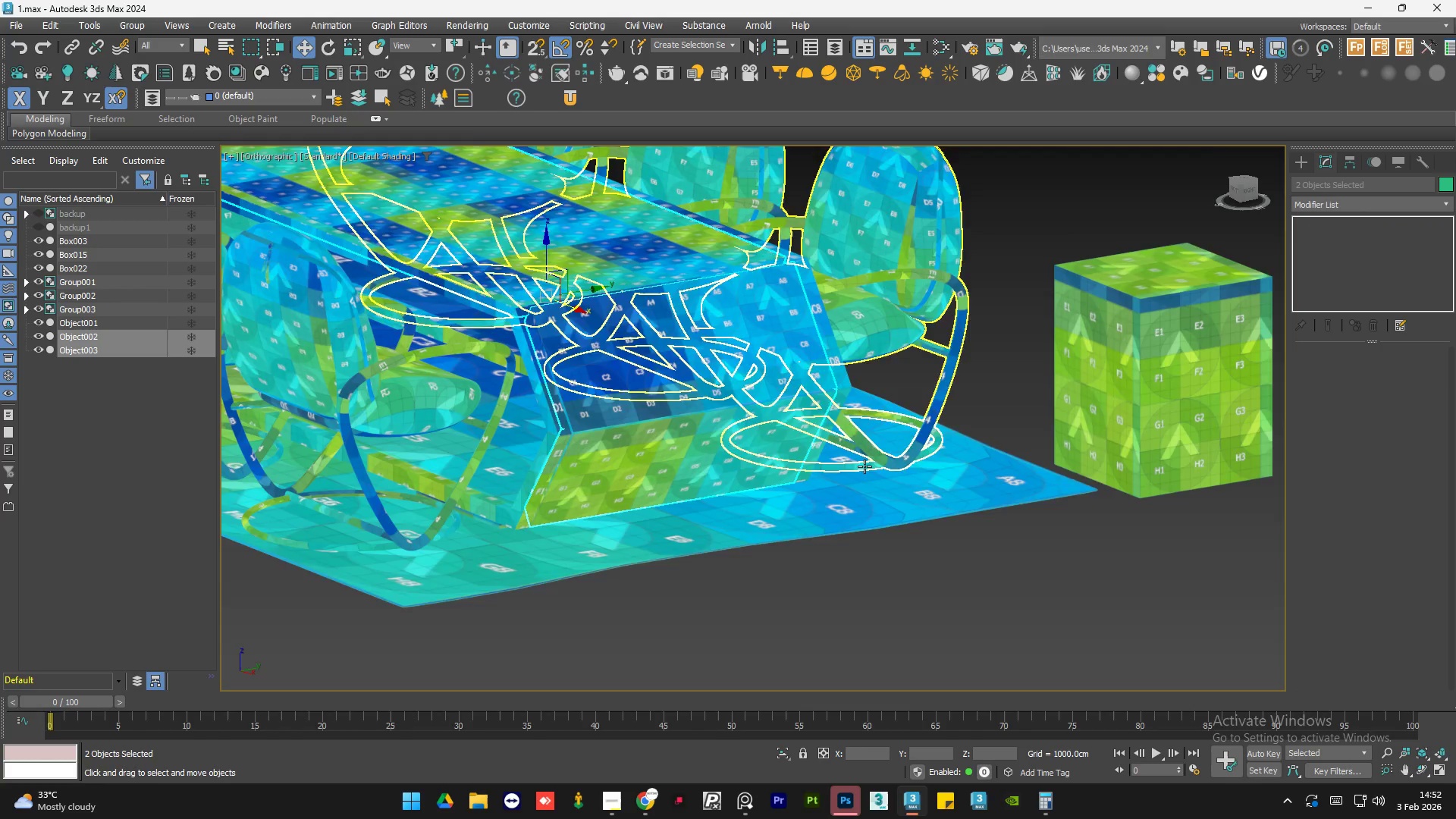 
scroll: coordinate [871, 473], scroll_direction: down, amount: 1.0
 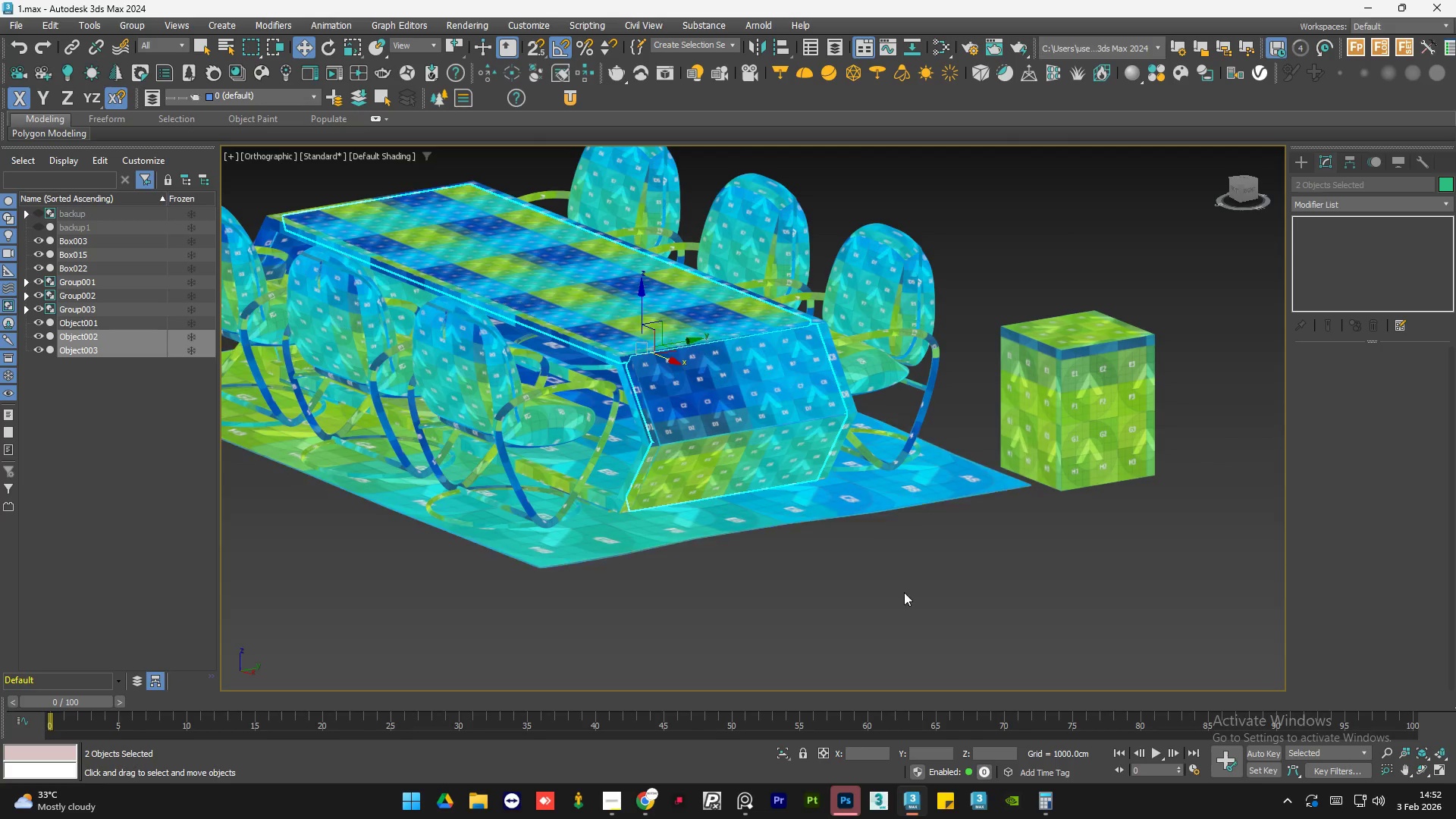 
left_click([904, 612])
 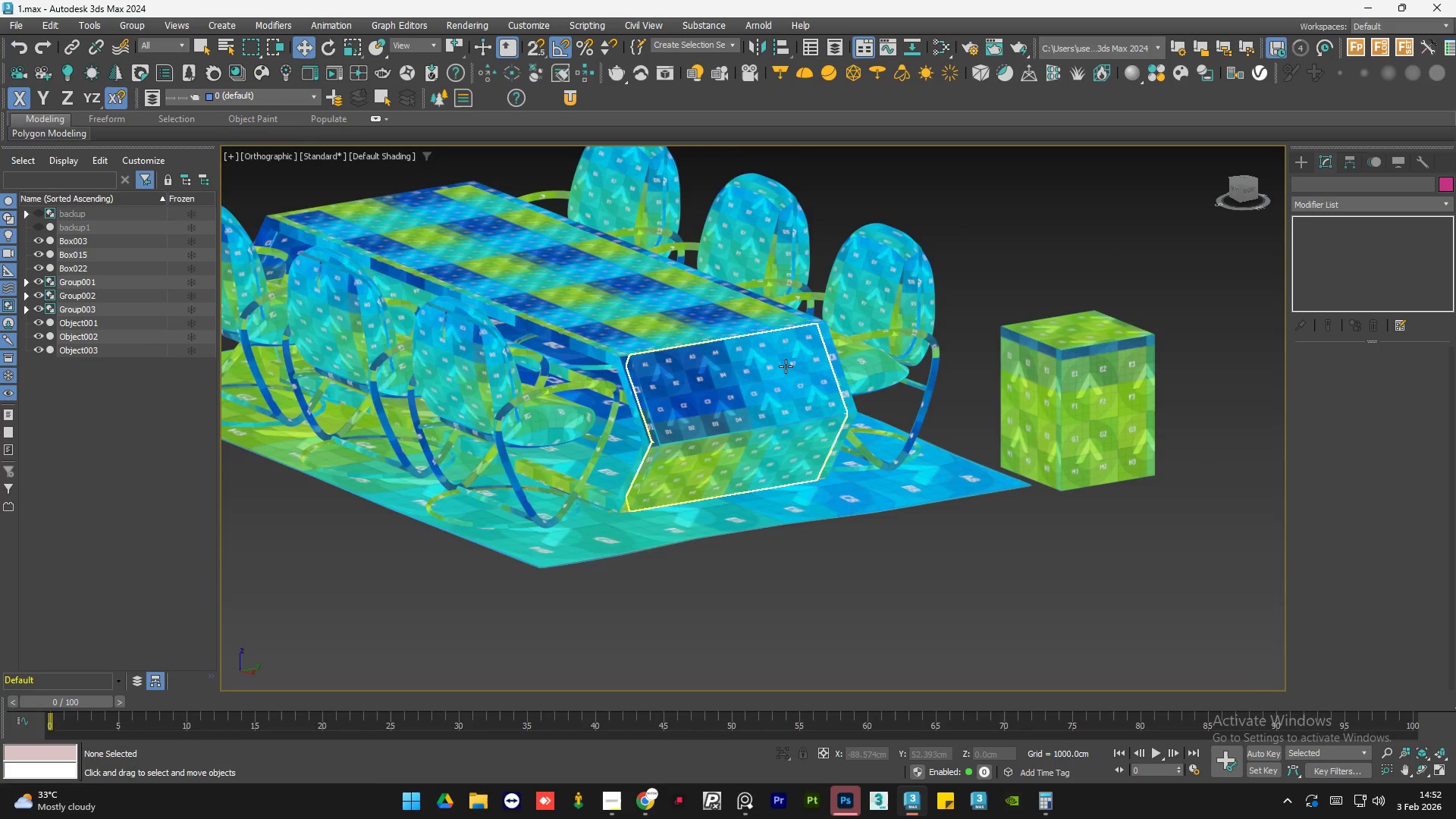 
left_click([755, 391])
 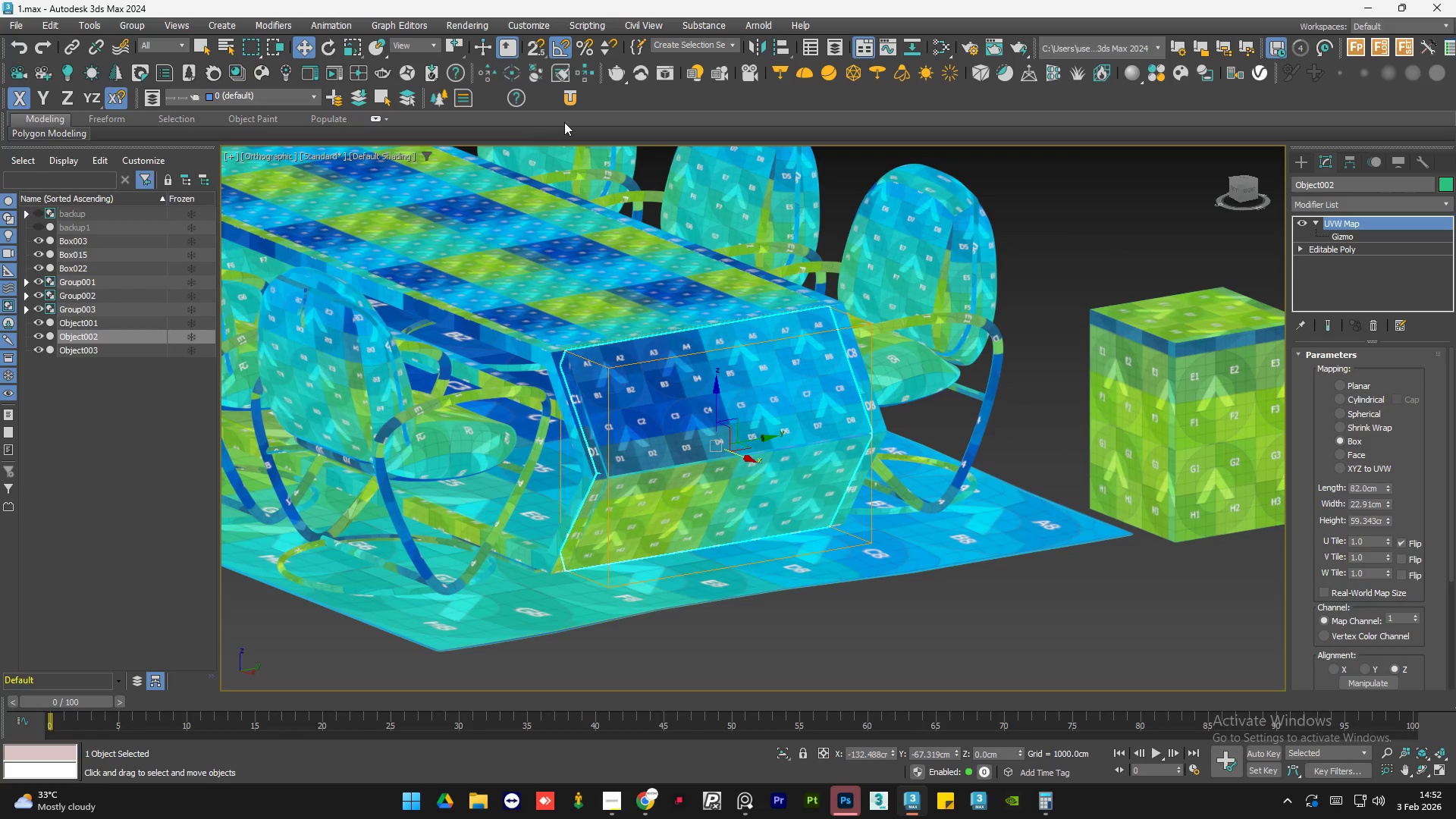 
scroll: coordinate [786, 366], scroll_direction: up, amount: 1.0
 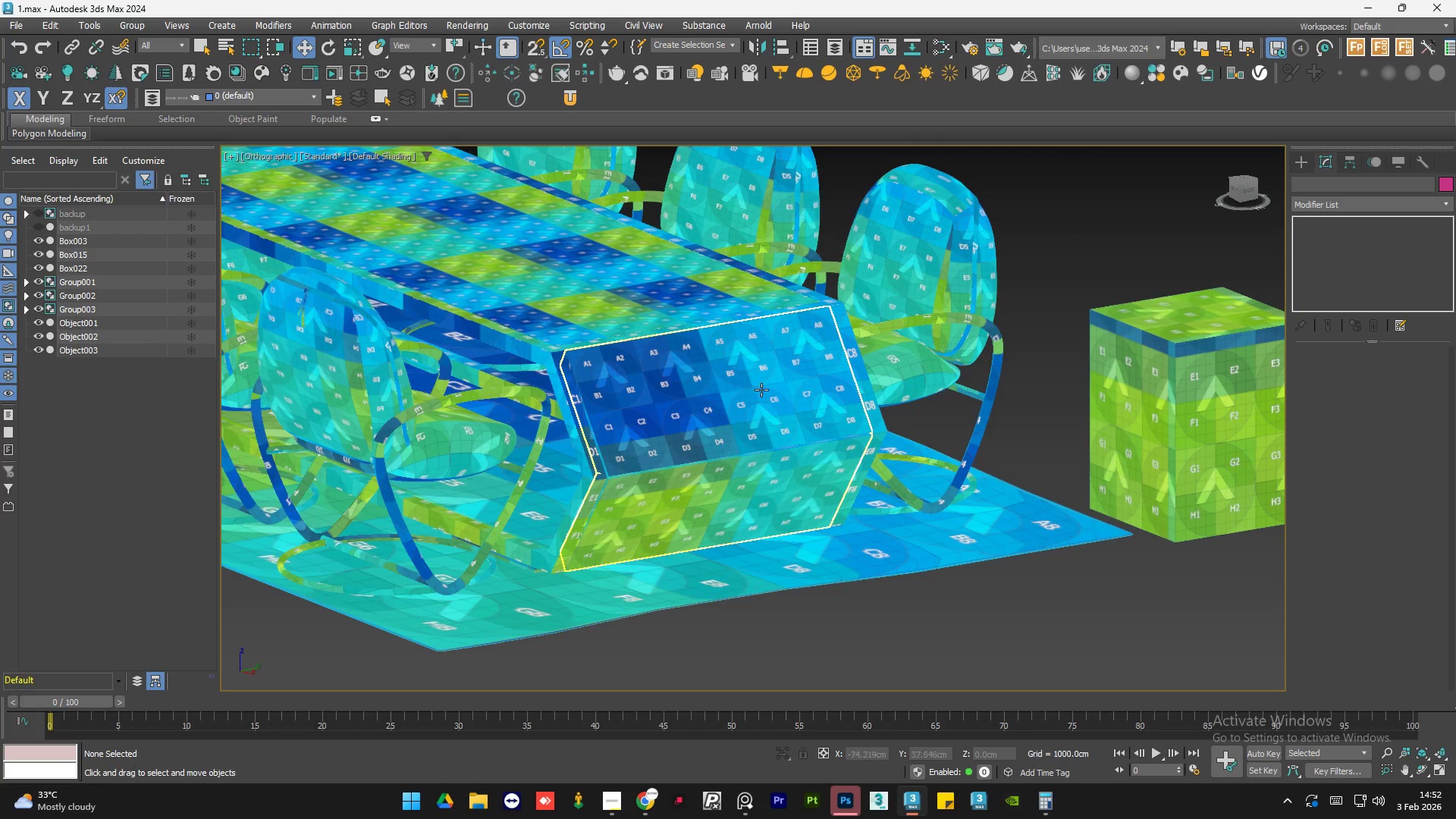 
left_click([563, 100])
 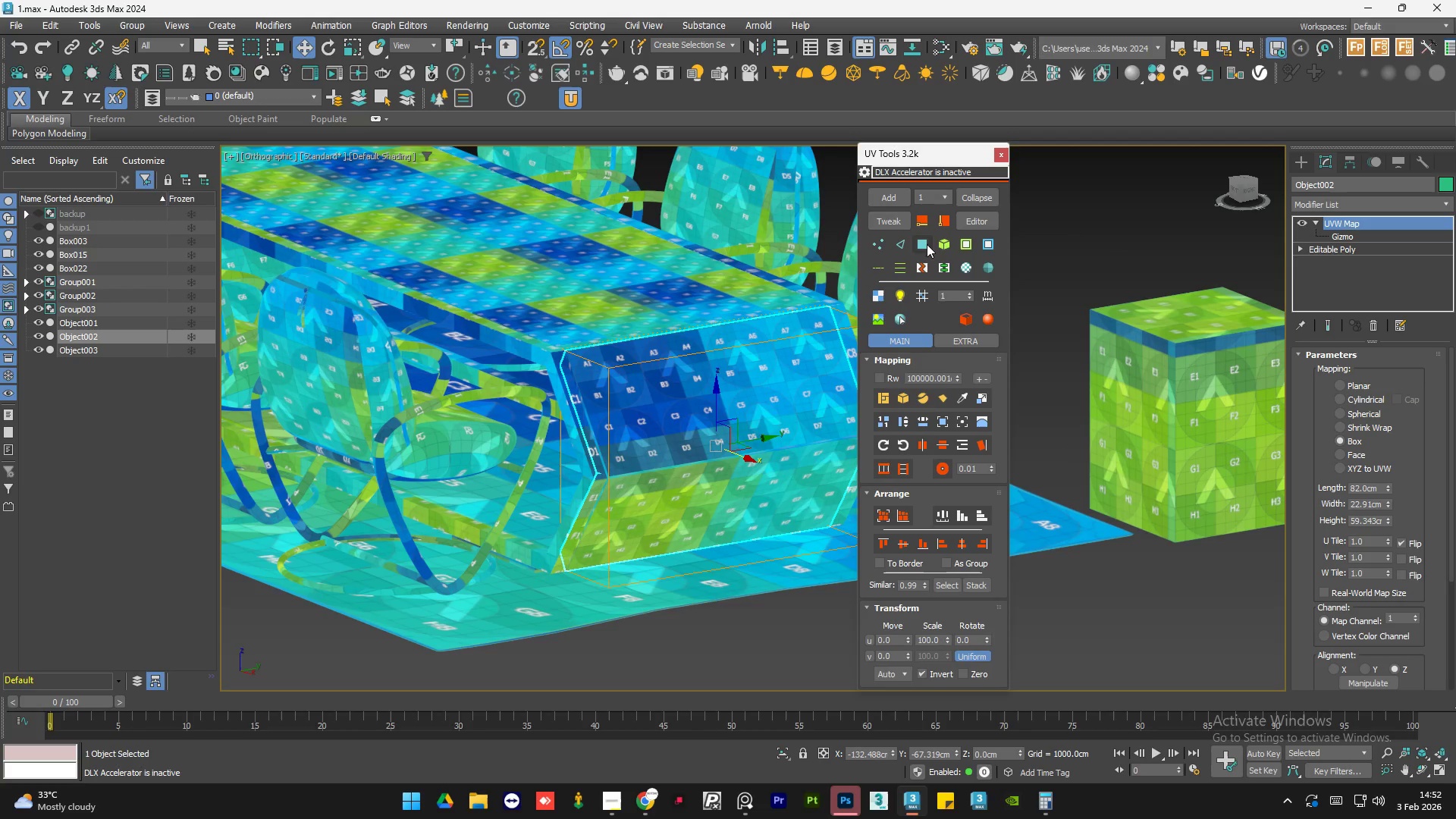 
left_click([892, 221])
 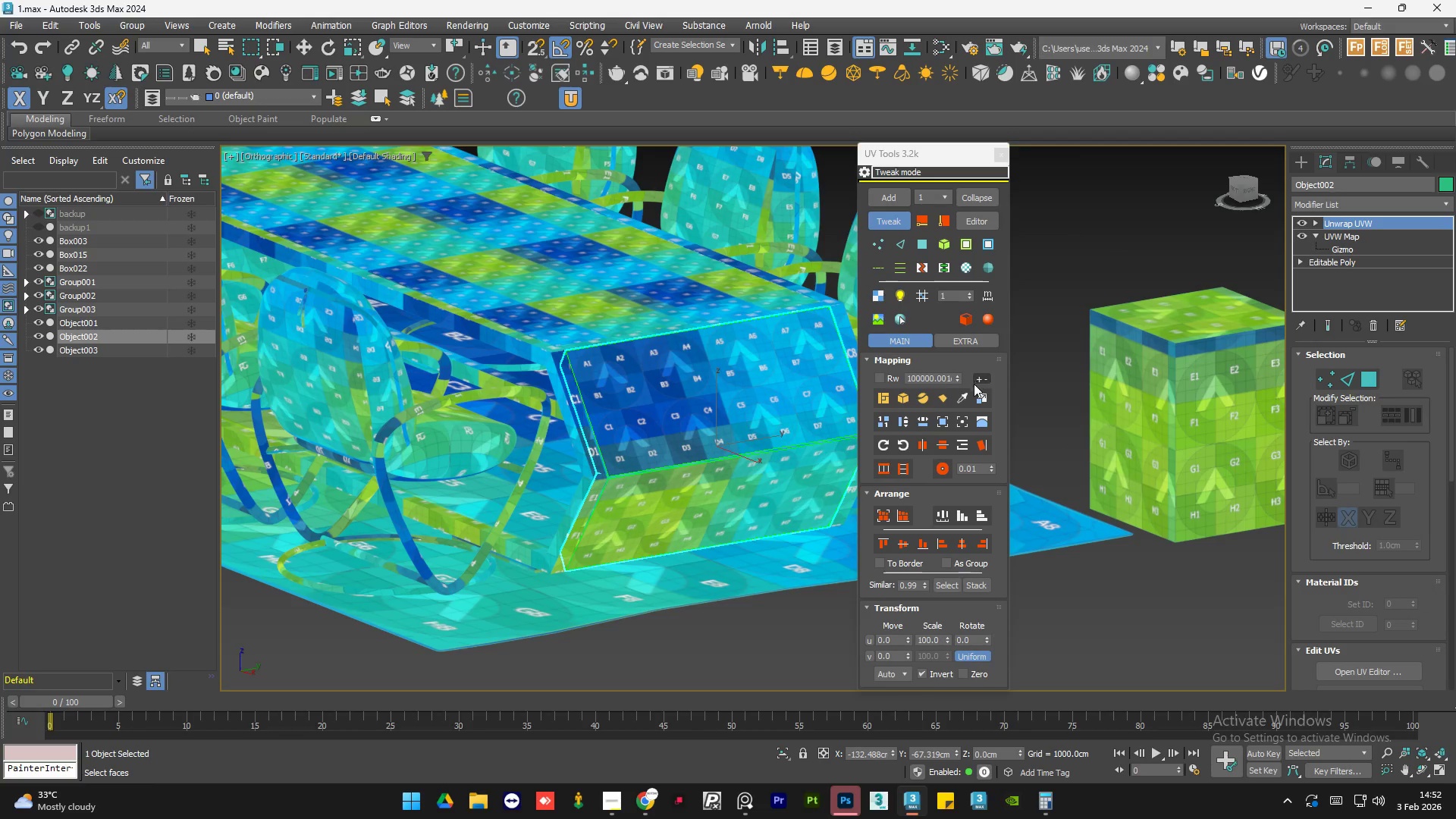 
left_click([966, 396])
 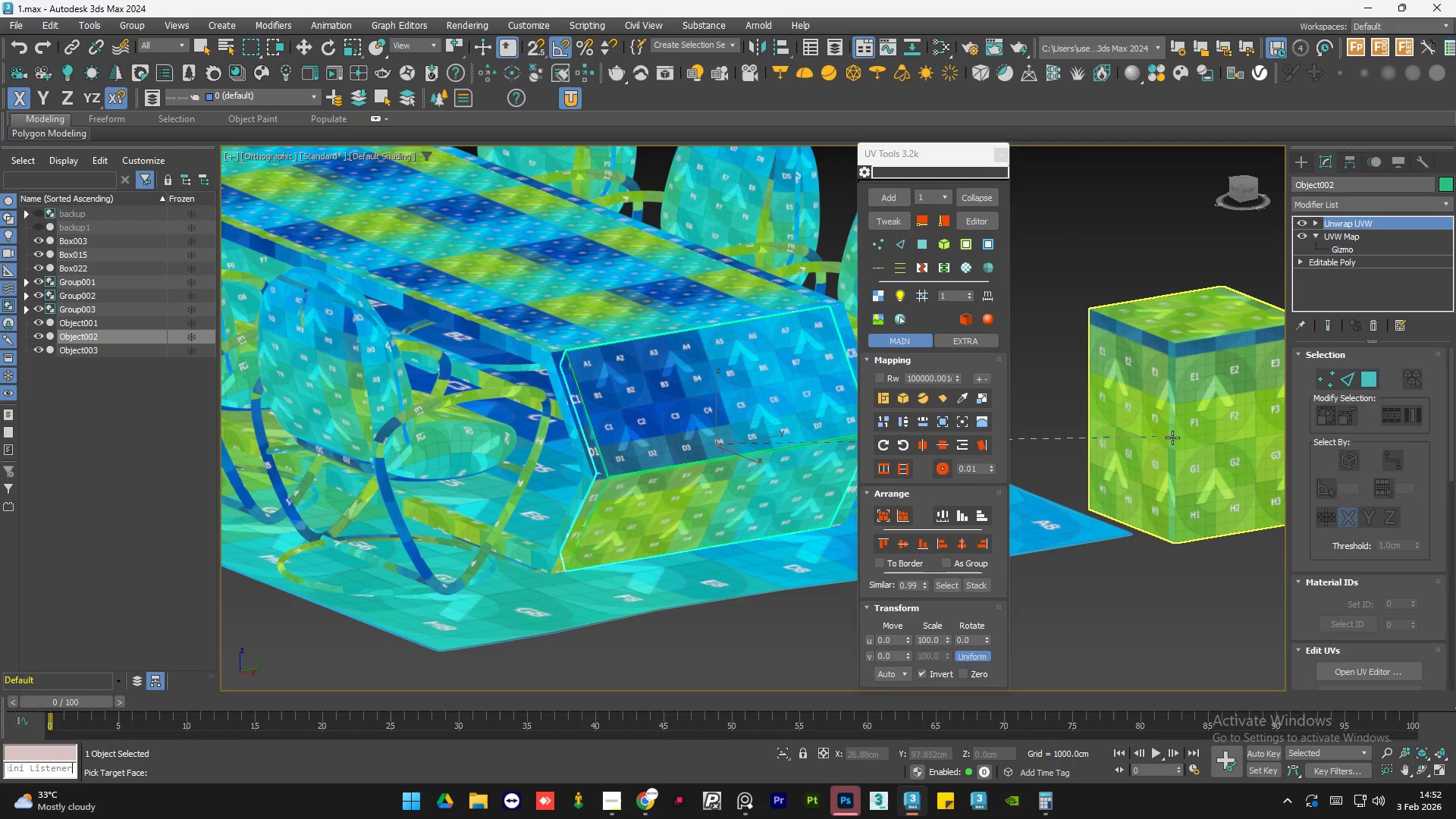 
left_click([1172, 438])
 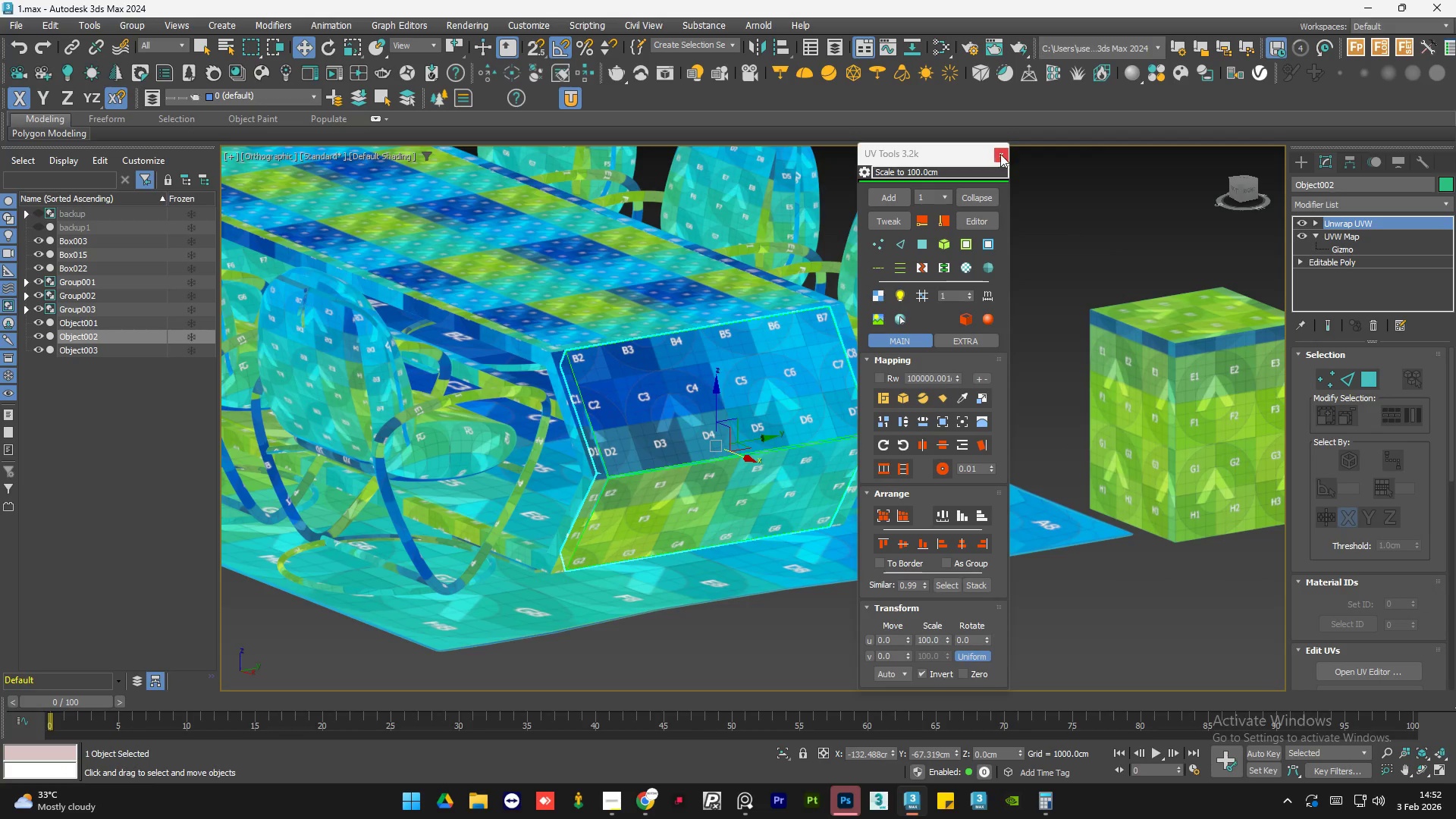 
double_click([1040, 302])
 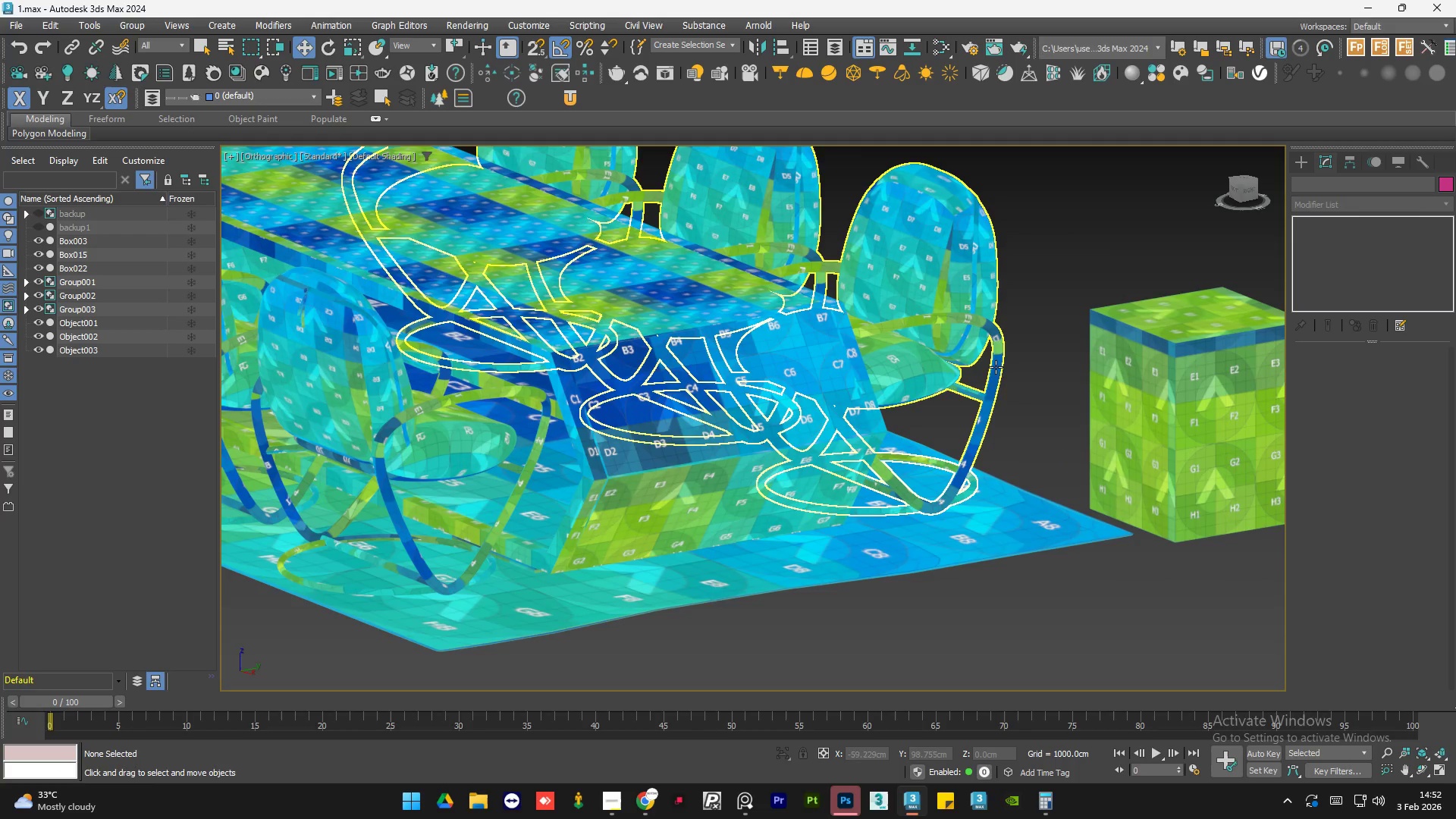 
hold_key(key=AltLeft, duration=0.84)
 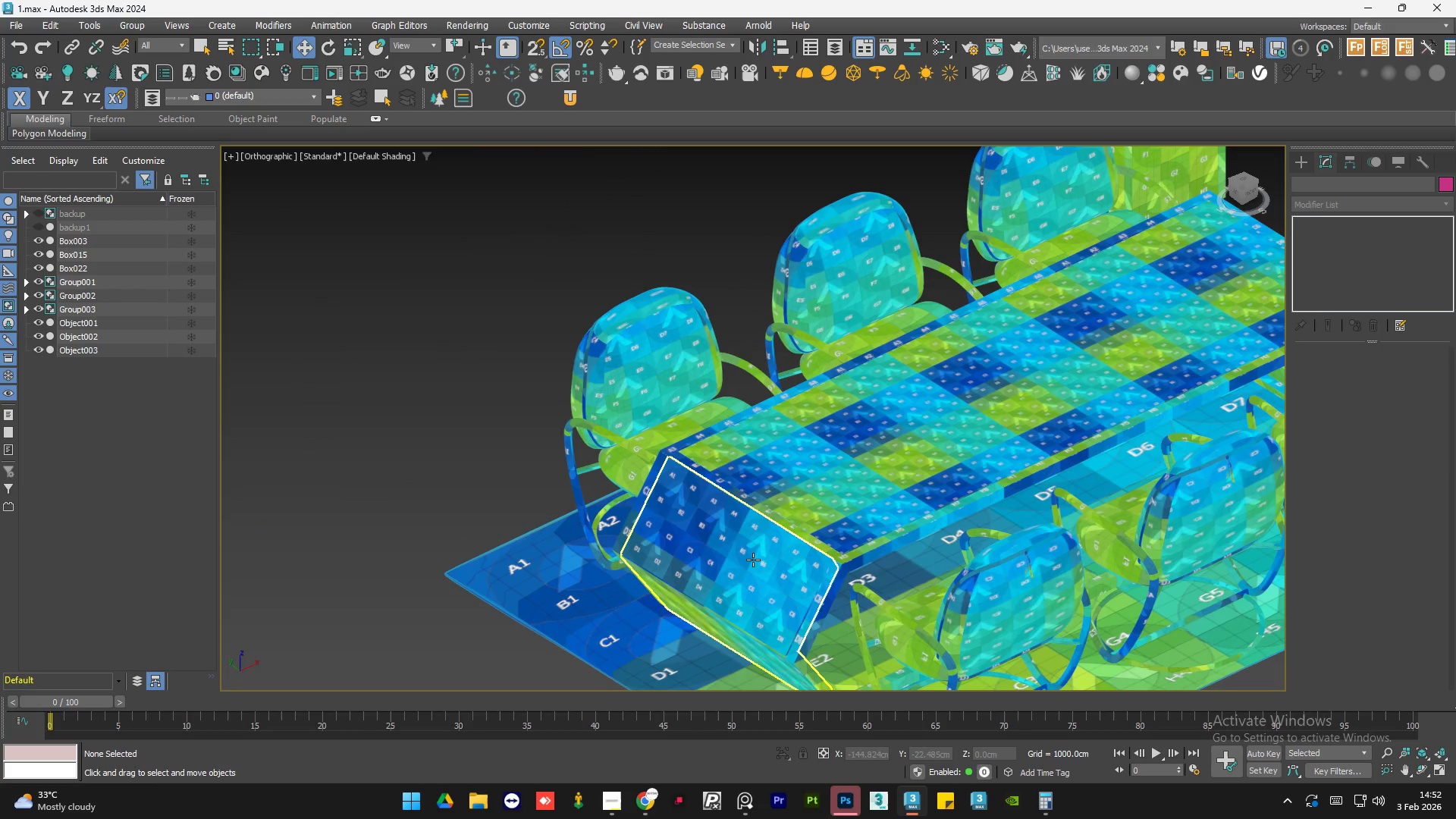 
scroll: coordinate [996, 393], scroll_direction: down, amount: 1.0
 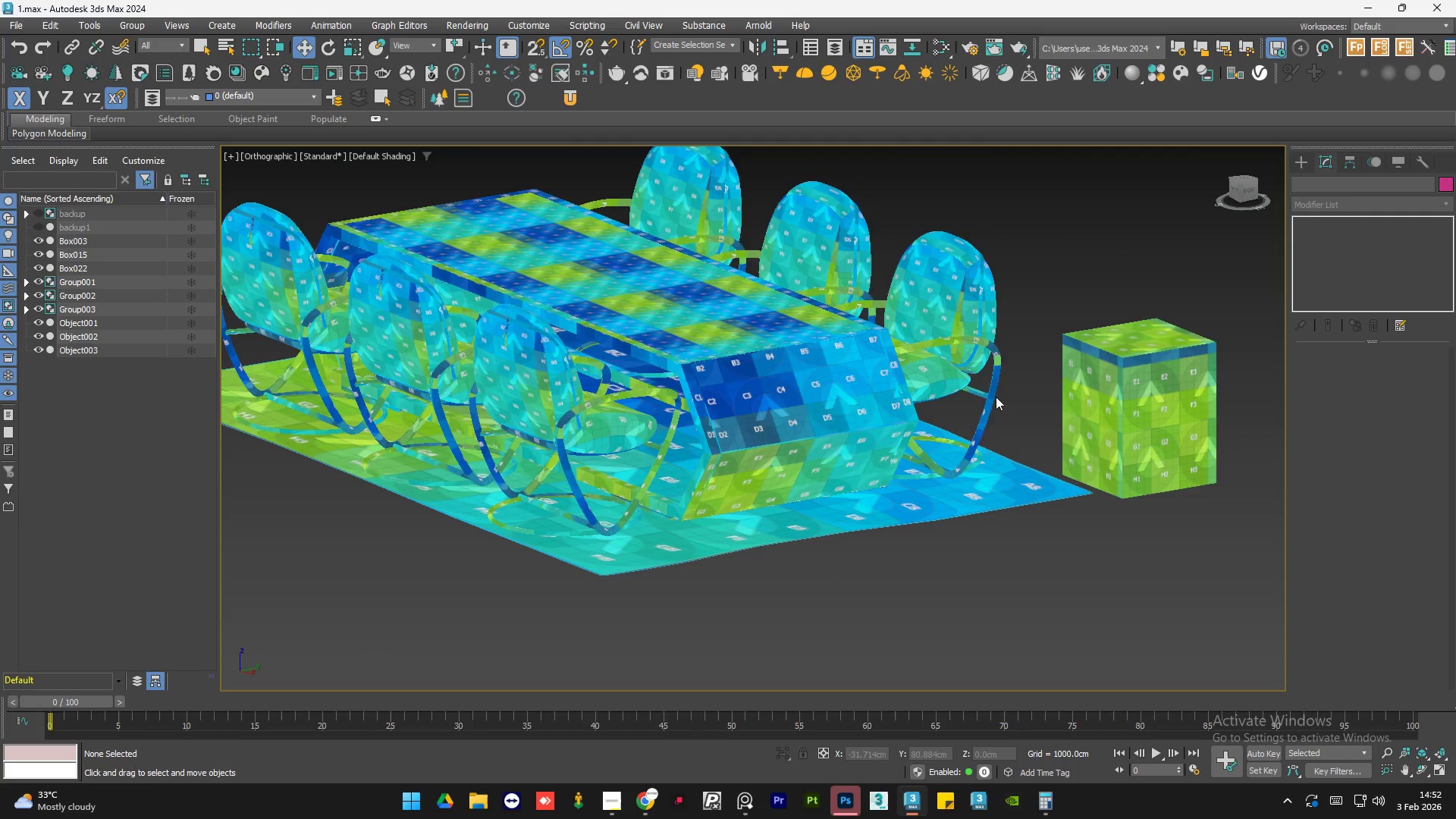 
scroll: coordinate [1001, 425], scroll_direction: up, amount: 1.0
 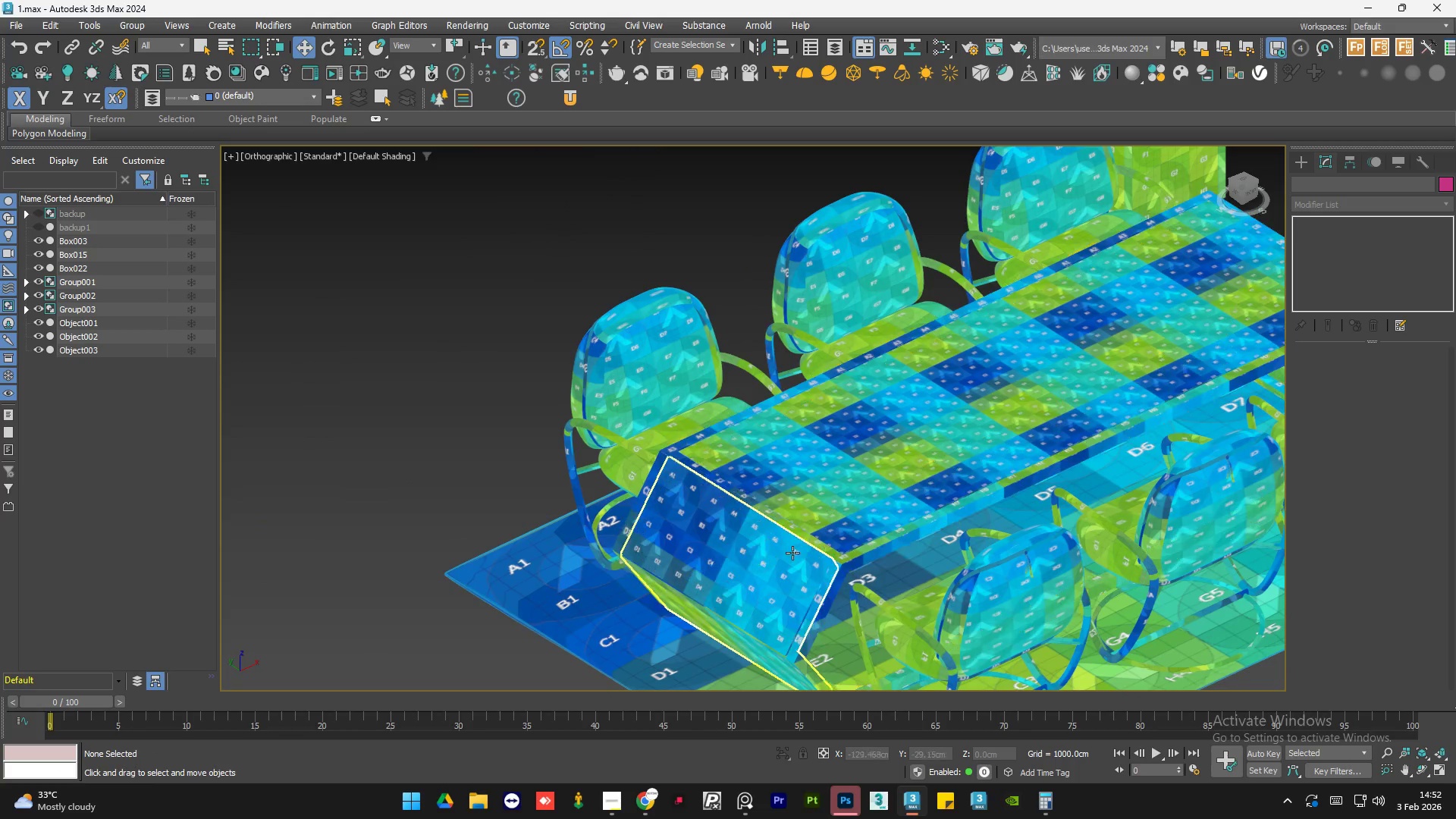 
left_click([753, 560])
 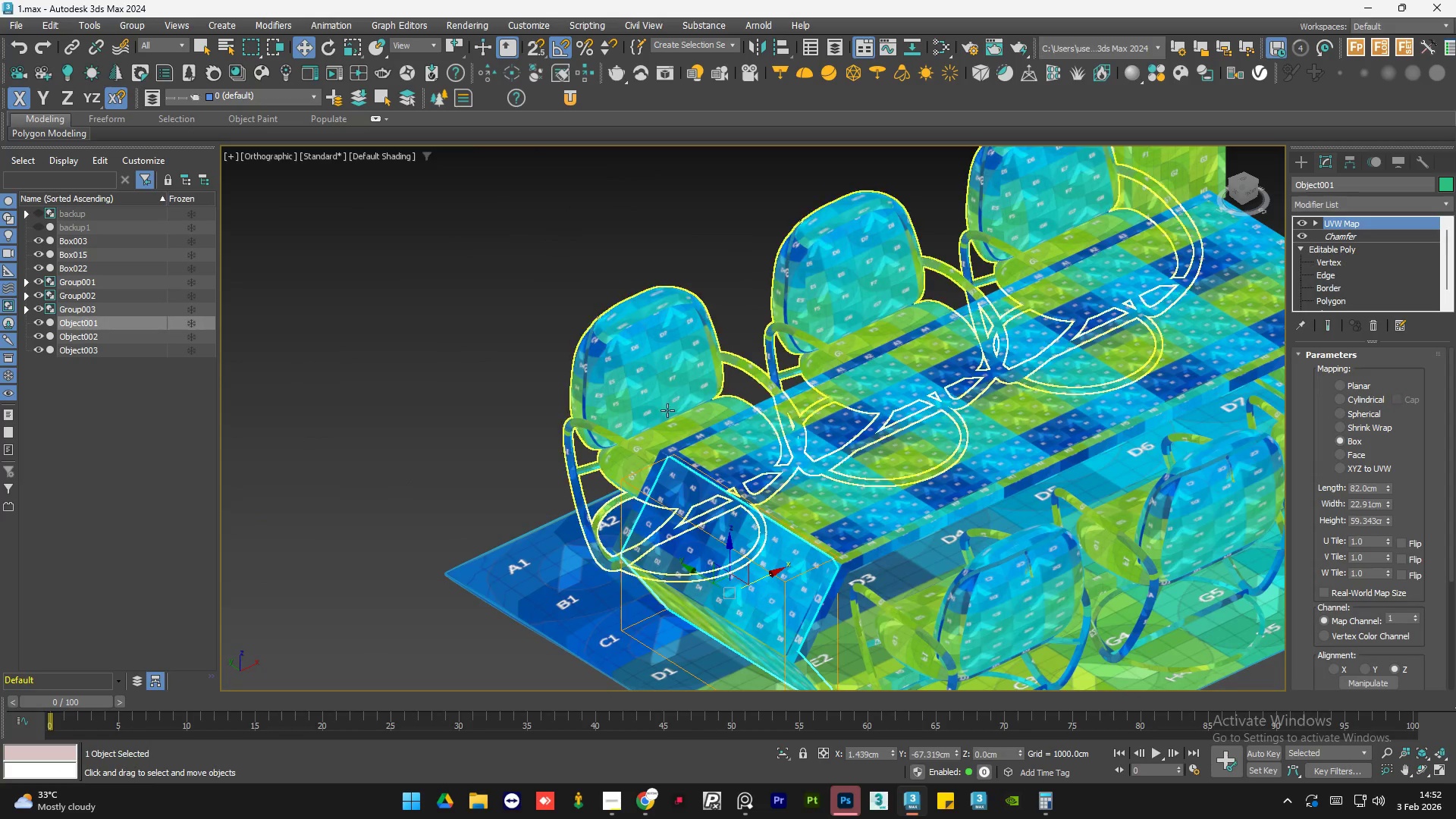 
hold_key(key=AltLeft, duration=0.89)
 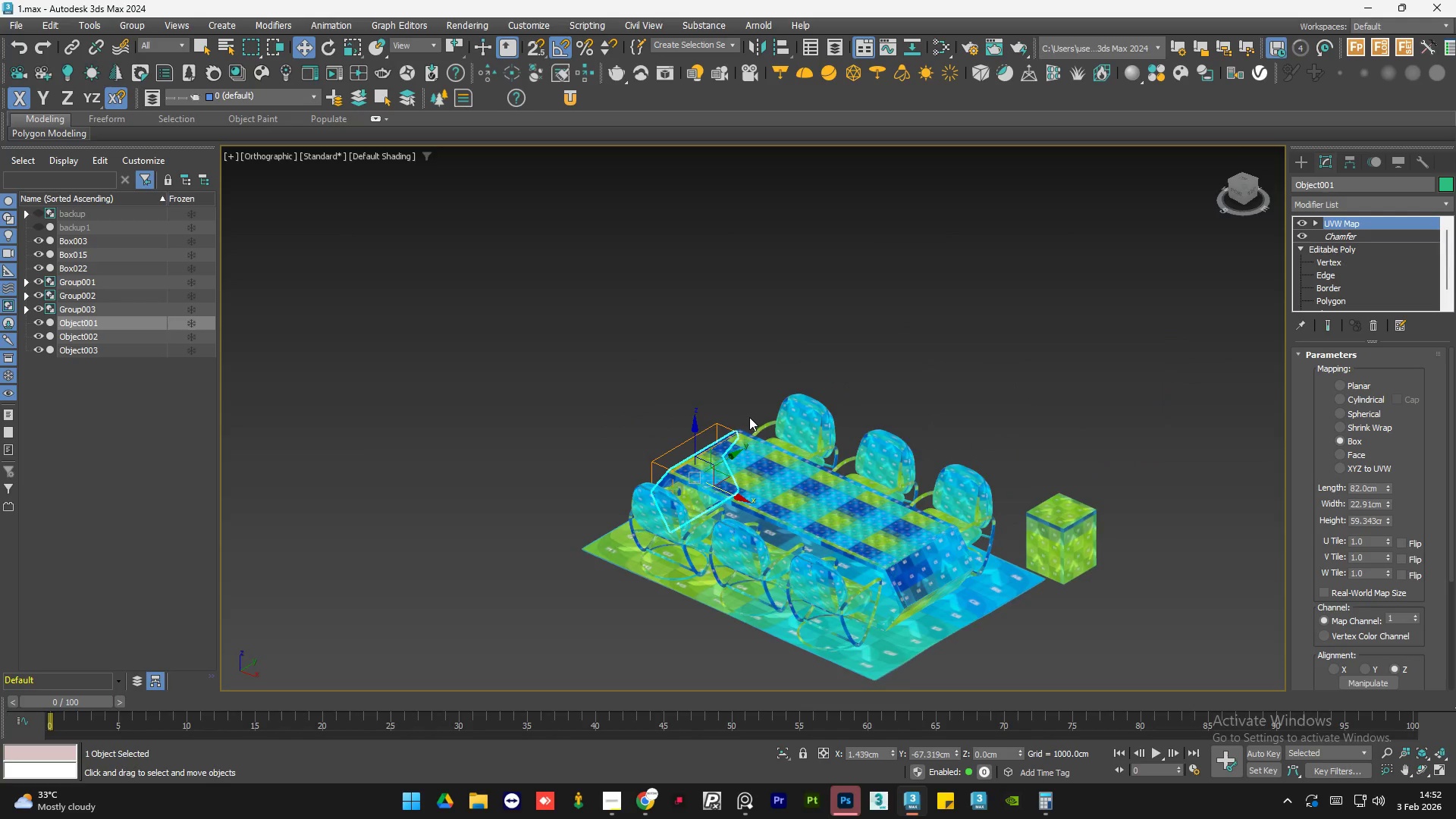 
scroll: coordinate [663, 401], scroll_direction: down, amount: 2.0
 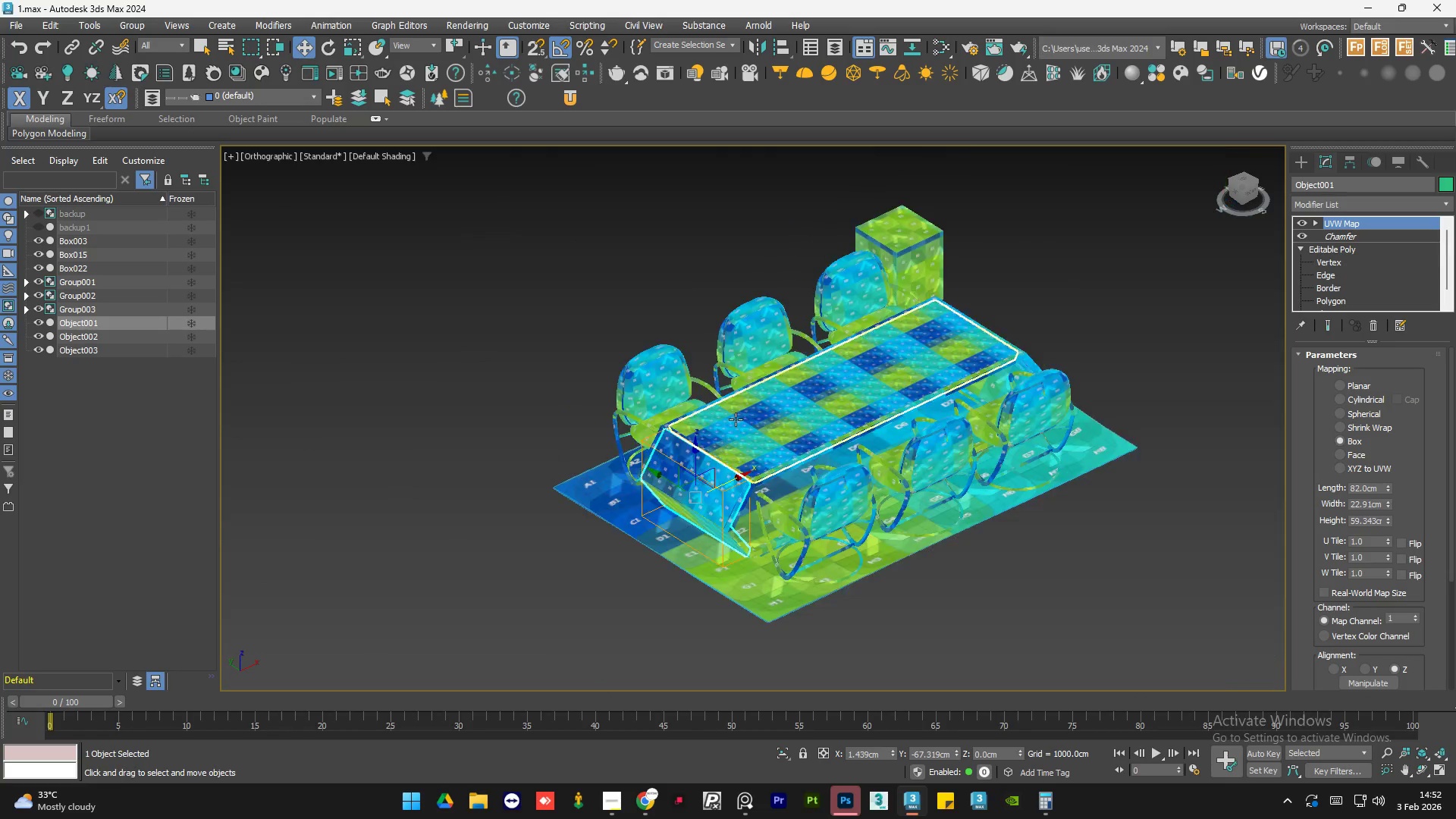 
scroll: coordinate [700, 411], scroll_direction: none, amount: 0.0
 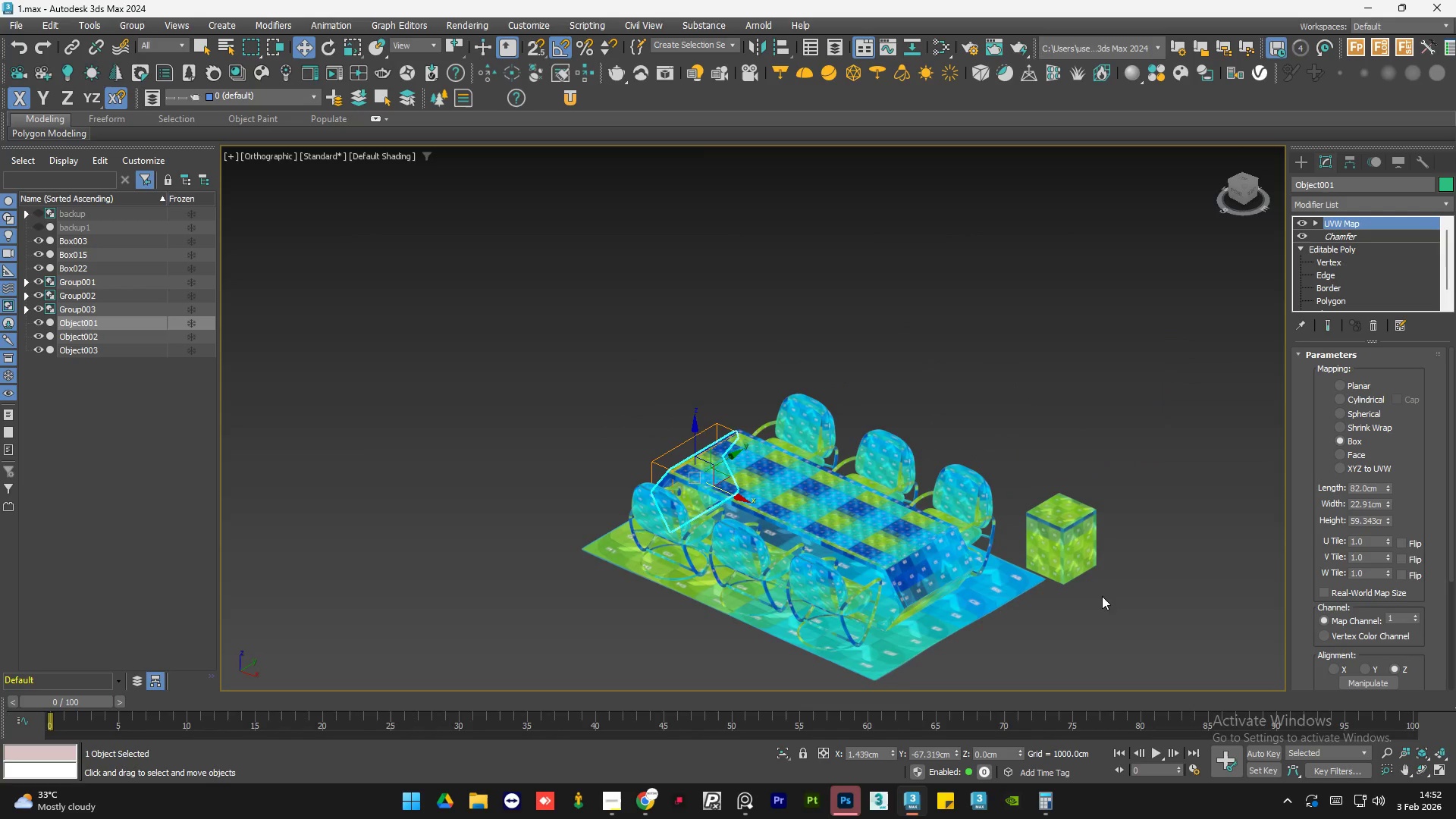 
scroll: coordinate [1084, 587], scroll_direction: up, amount: 2.0
 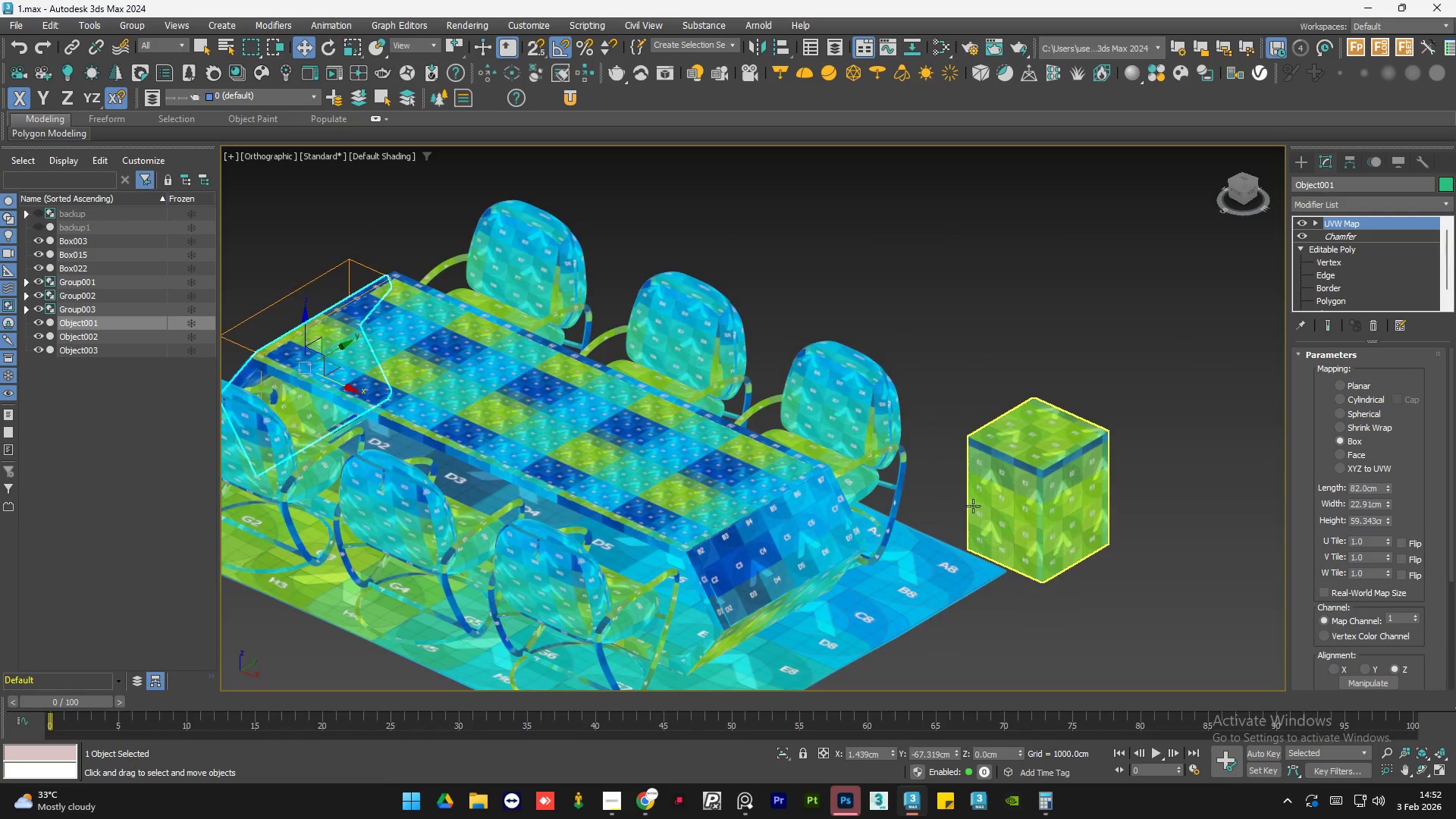 
hold_key(key=AltLeft, duration=0.75)
 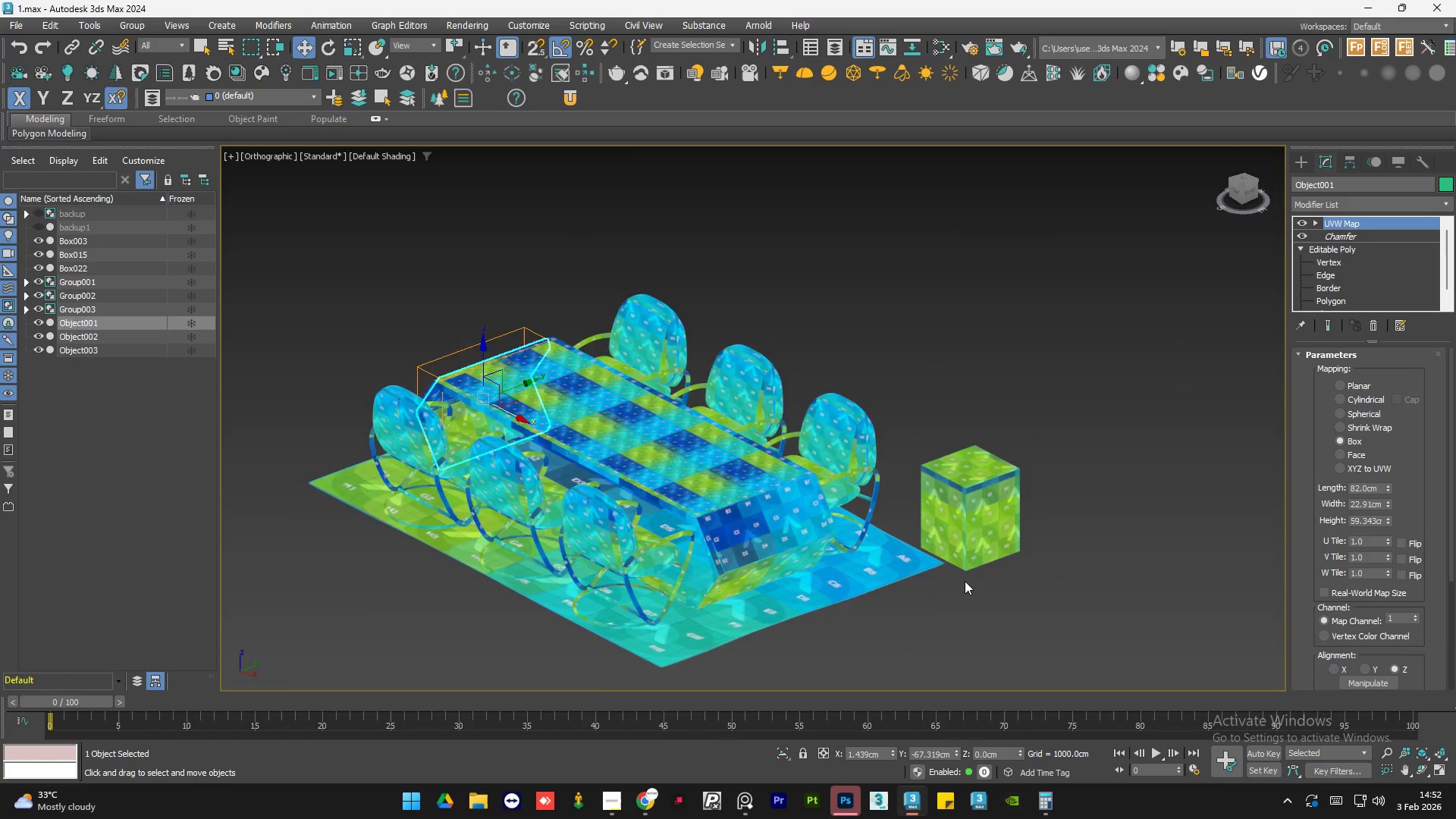 
scroll: coordinate [913, 473], scroll_direction: down, amount: 1.0
 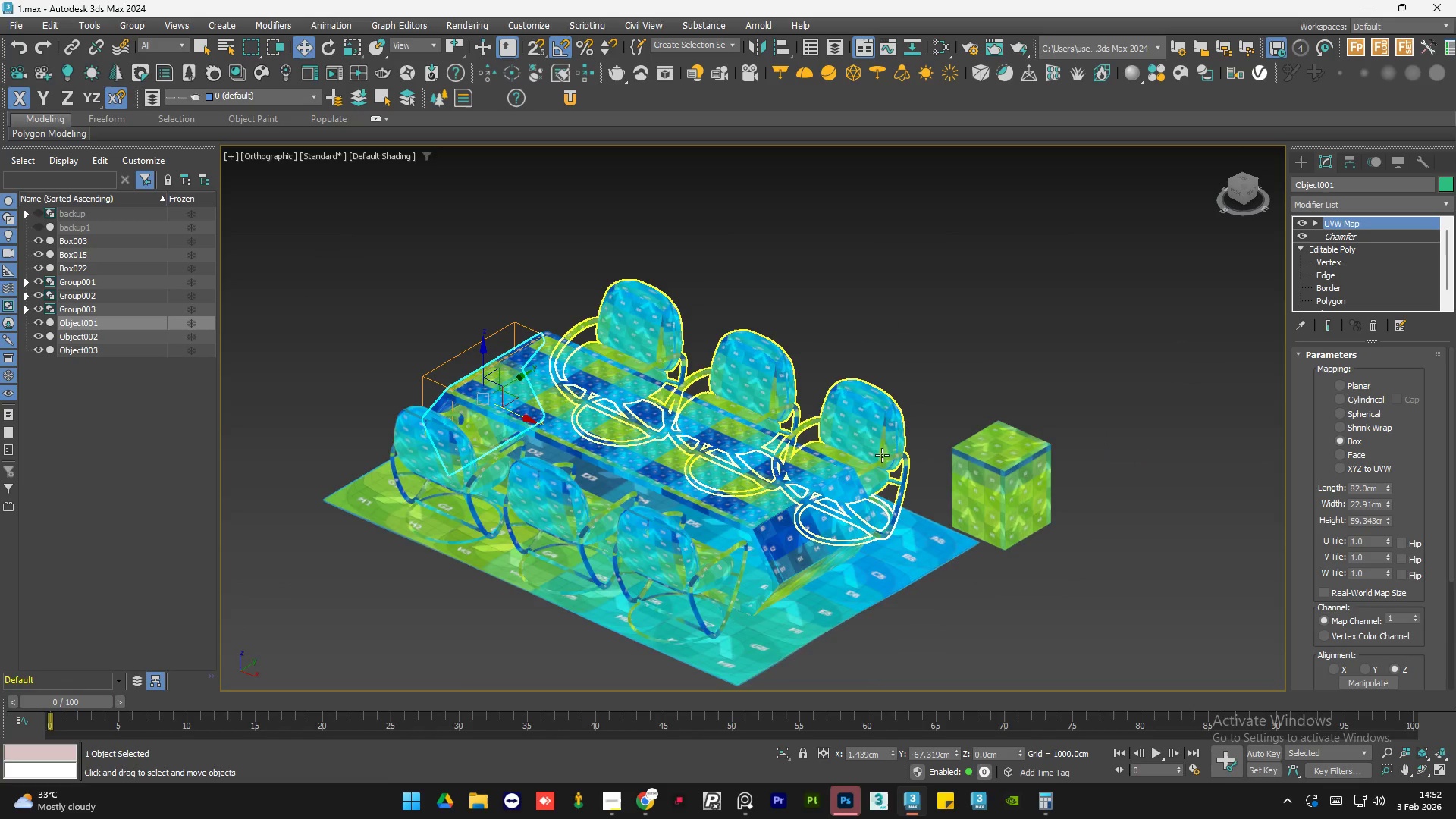 
scroll: coordinate [965, 581], scroll_direction: up, amount: 1.0
 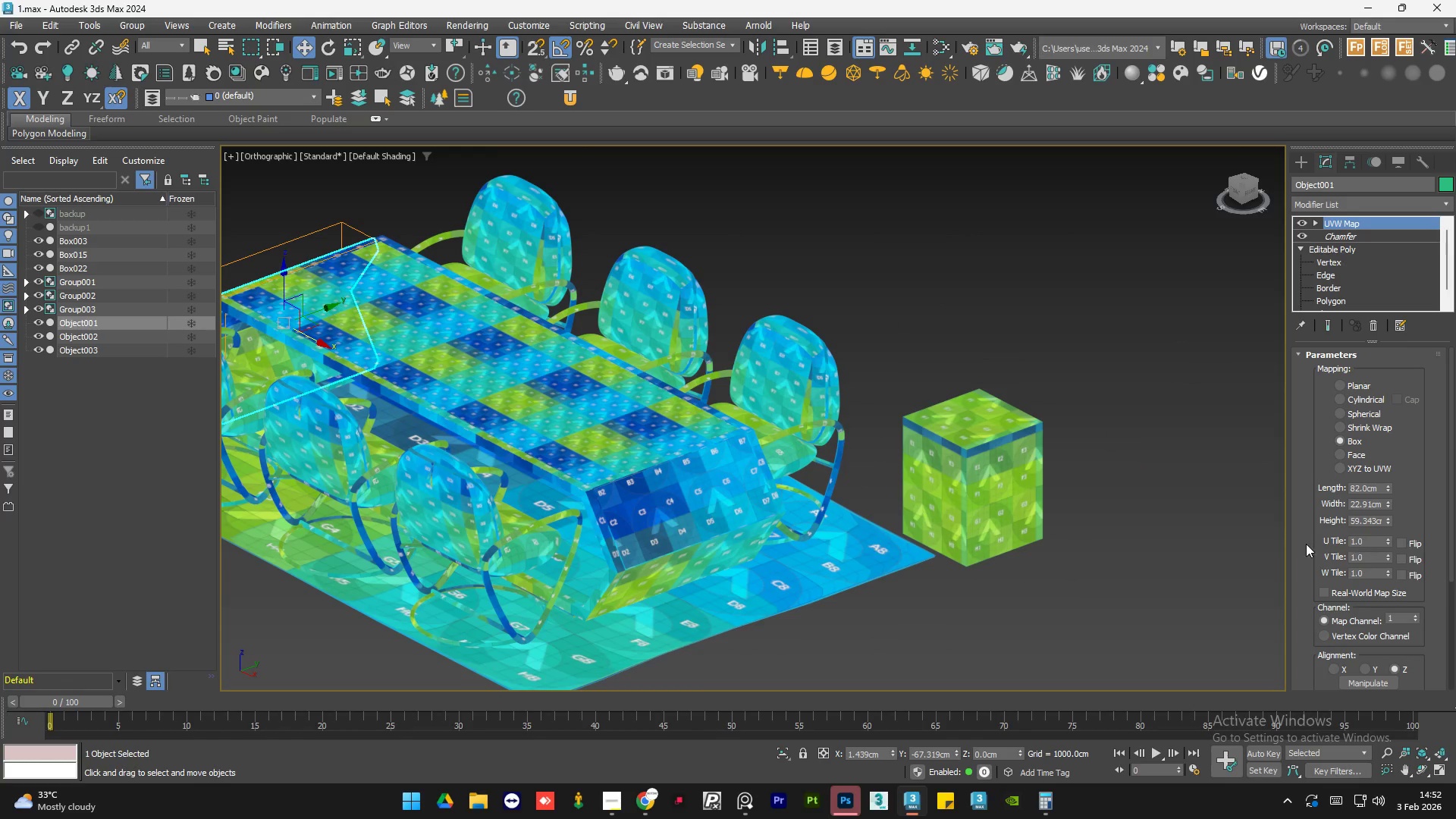 
left_click([576, 91])
 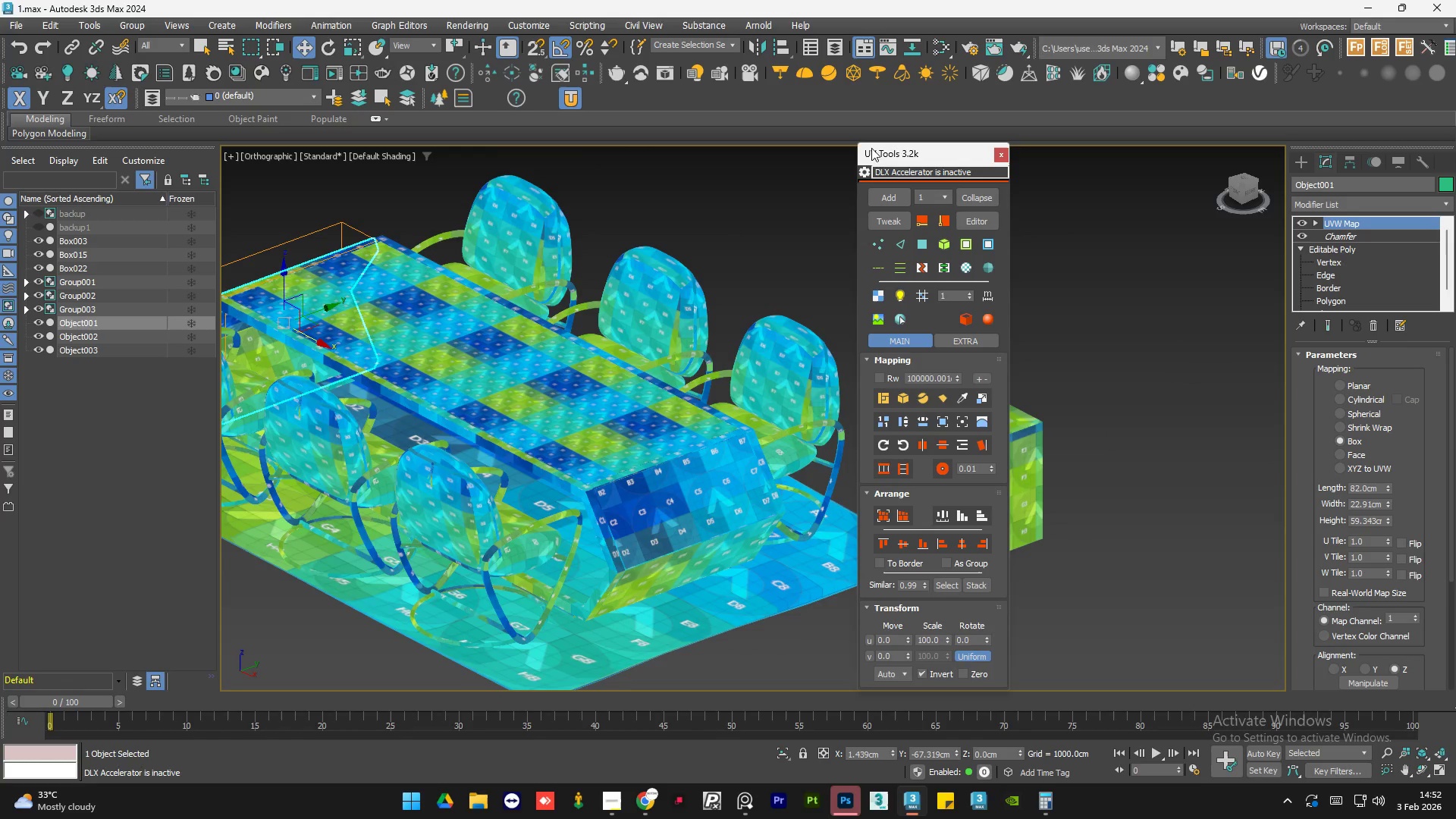 
left_click_drag(start_coordinate=[907, 149], to_coordinate=[747, 151])
 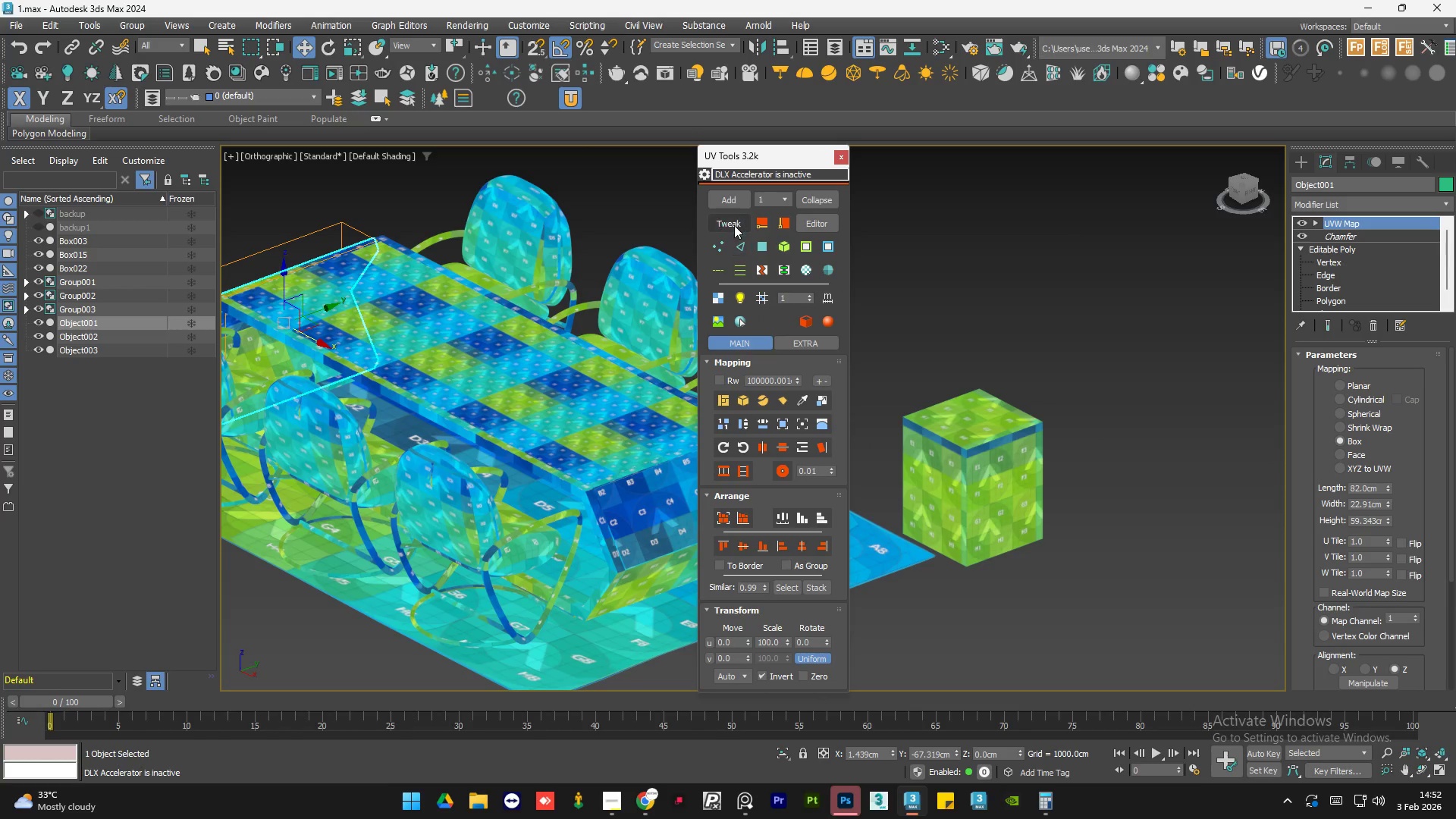 
left_click([735, 223])
 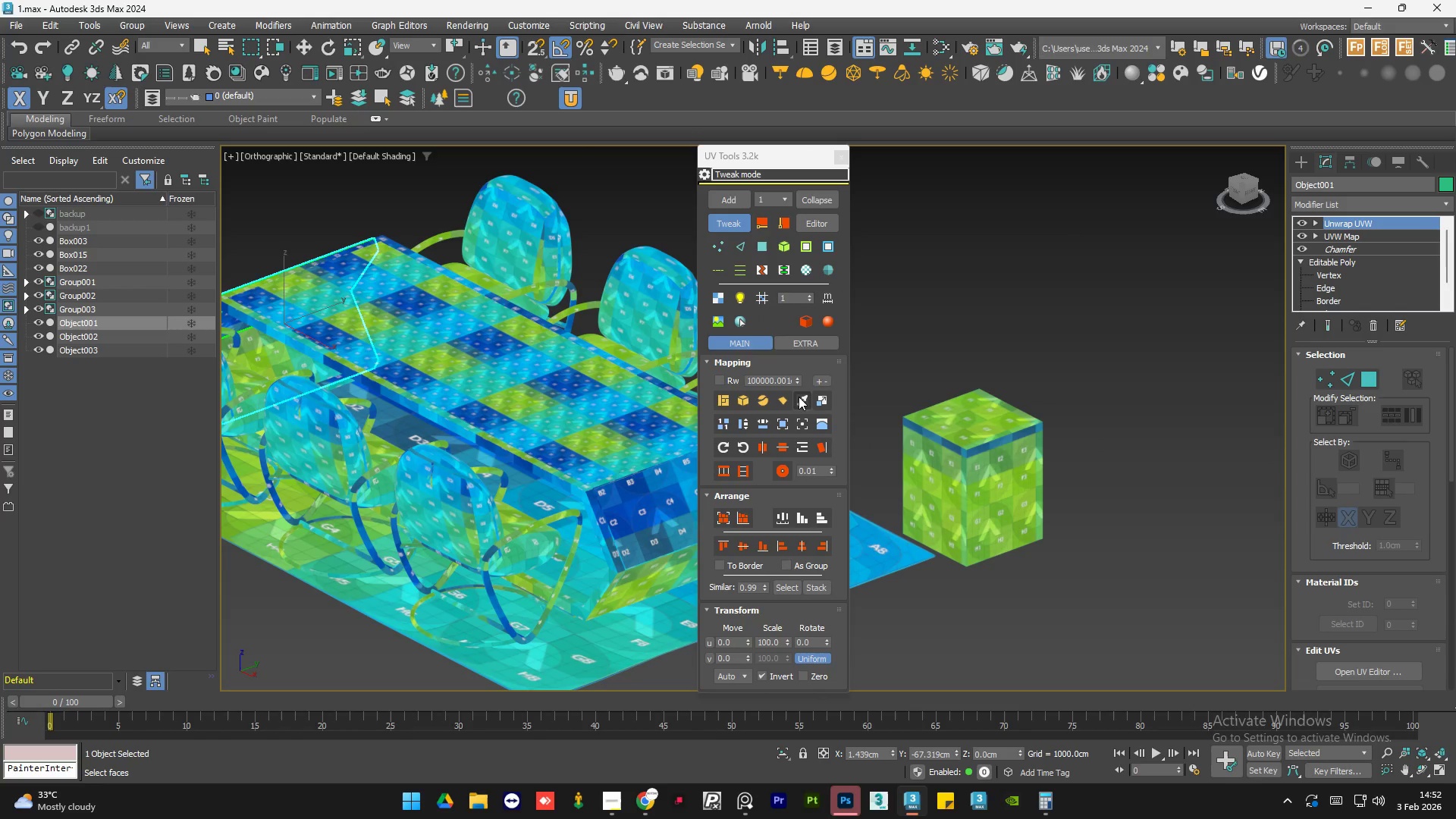 
left_click([798, 397])
 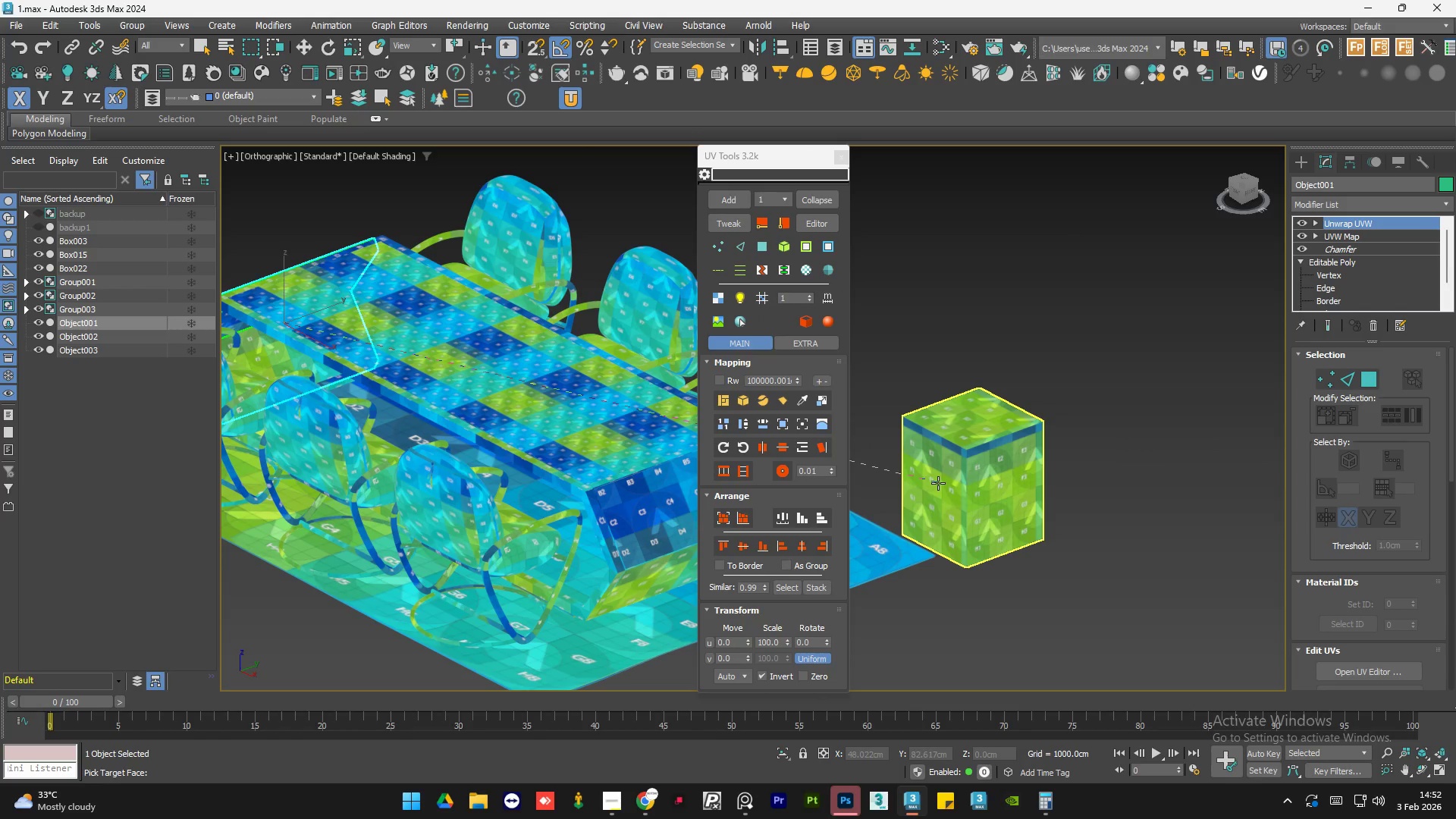 
left_click([938, 483])
 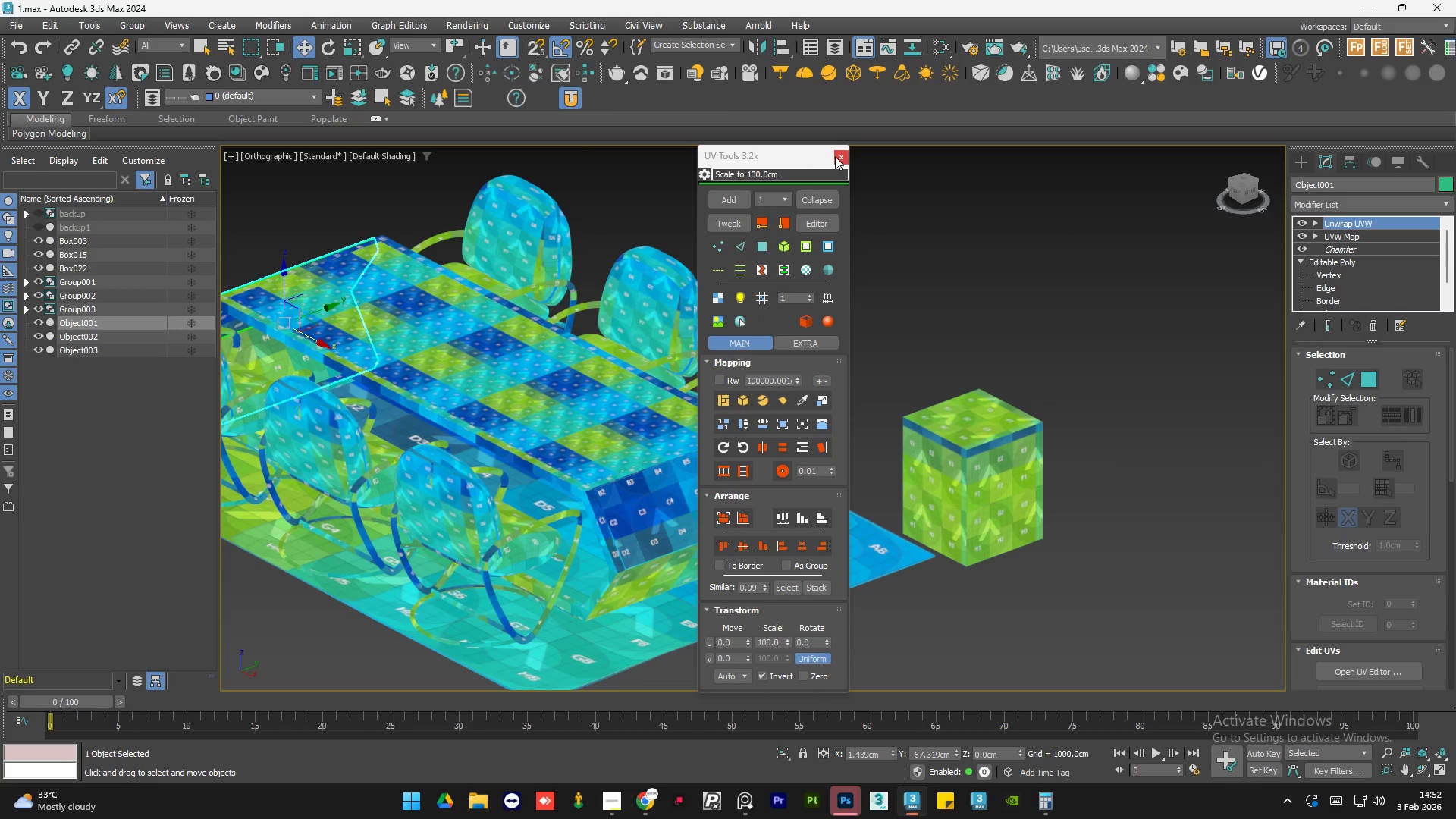 
double_click([956, 246])
 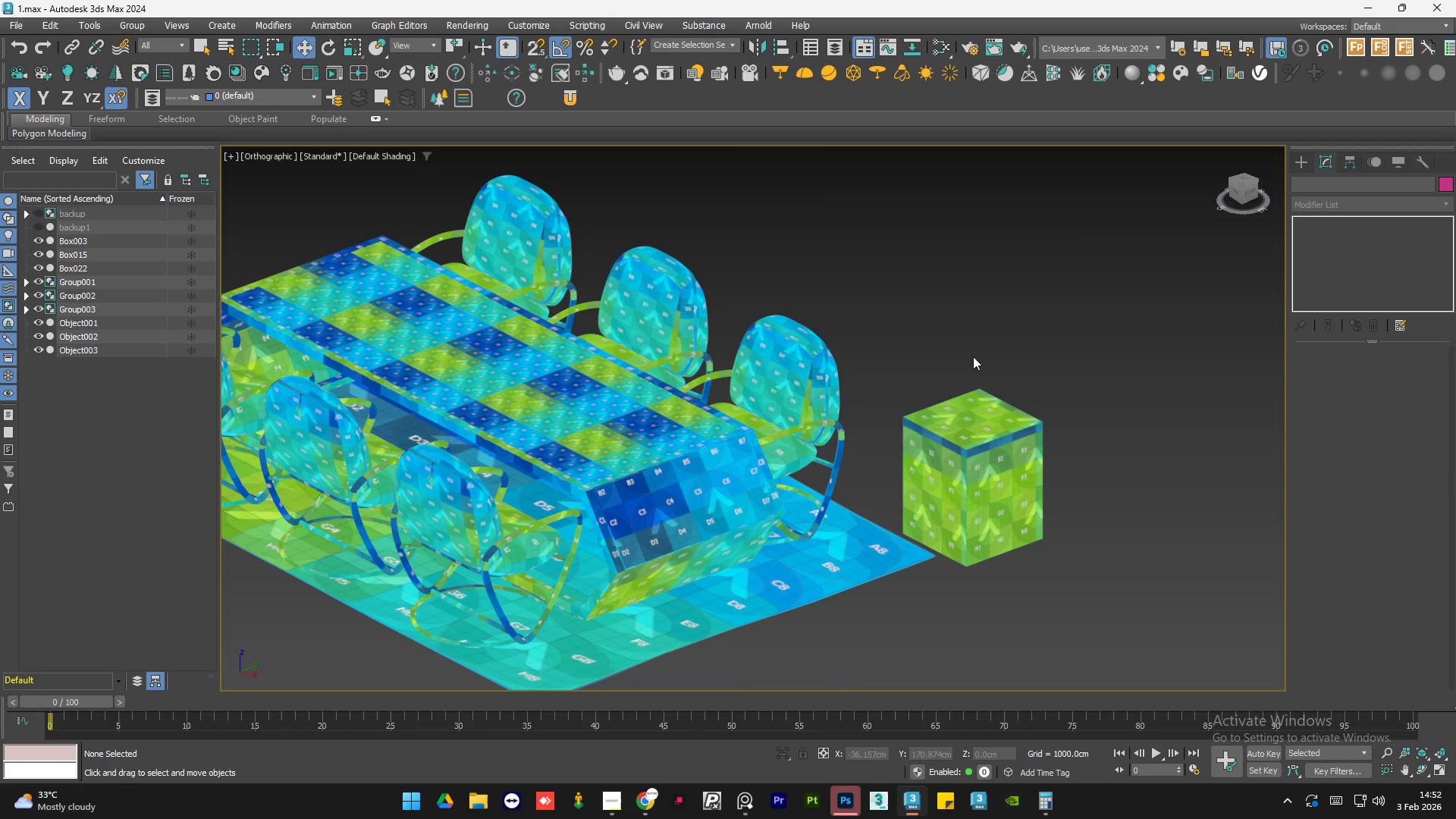 
hold_key(key=AltLeft, duration=0.69)
 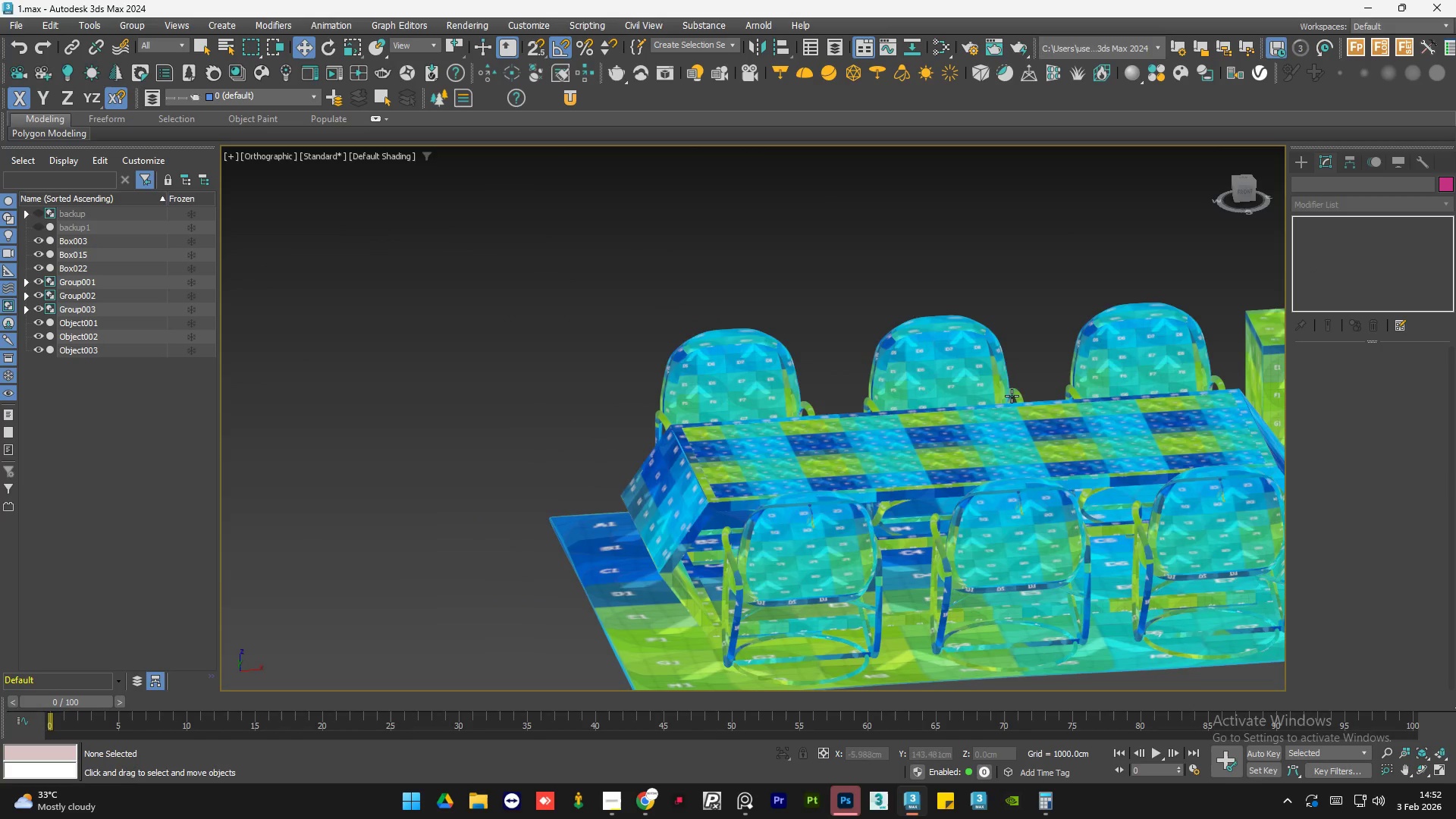 
hold_key(key=AltLeft, duration=0.45)
hold_key(key=AltLeft, duration=0.41)
scroll: coordinate [848, 499], scroll_direction: up, amount: 5.0
 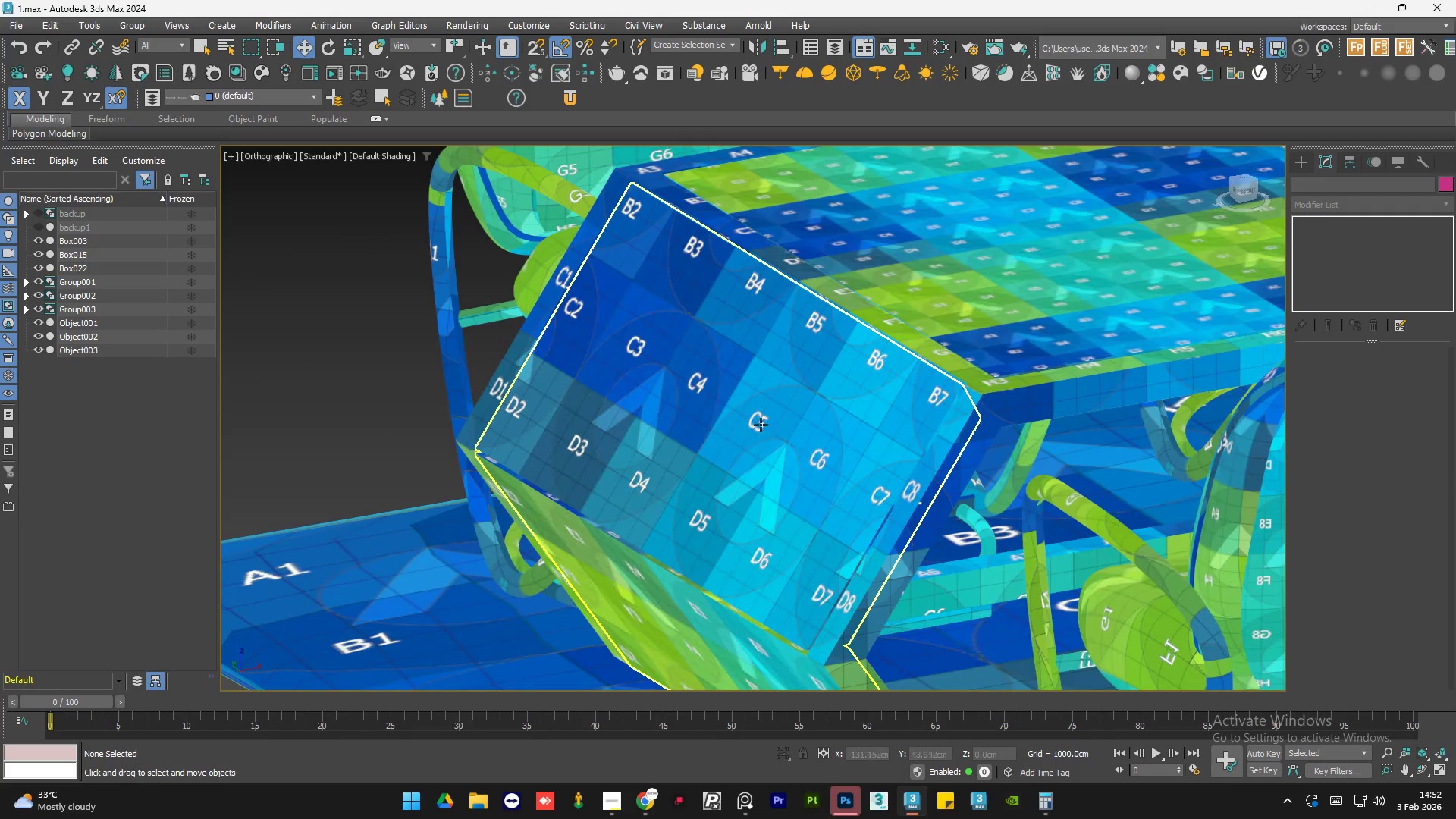 
hold_key(key=AltLeft, duration=0.97)
 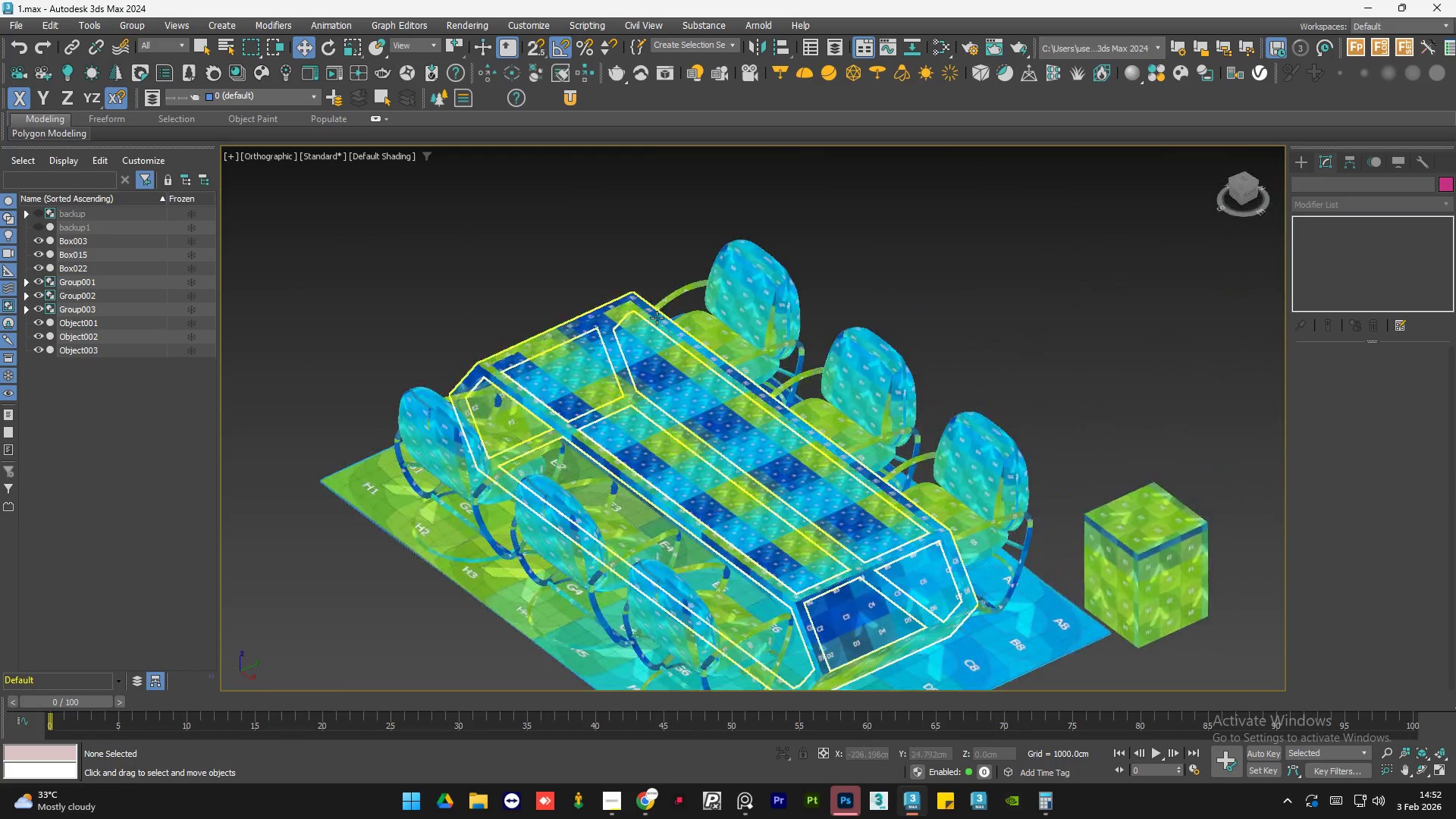 
scroll: coordinate [758, 422], scroll_direction: down, amount: 4.0
 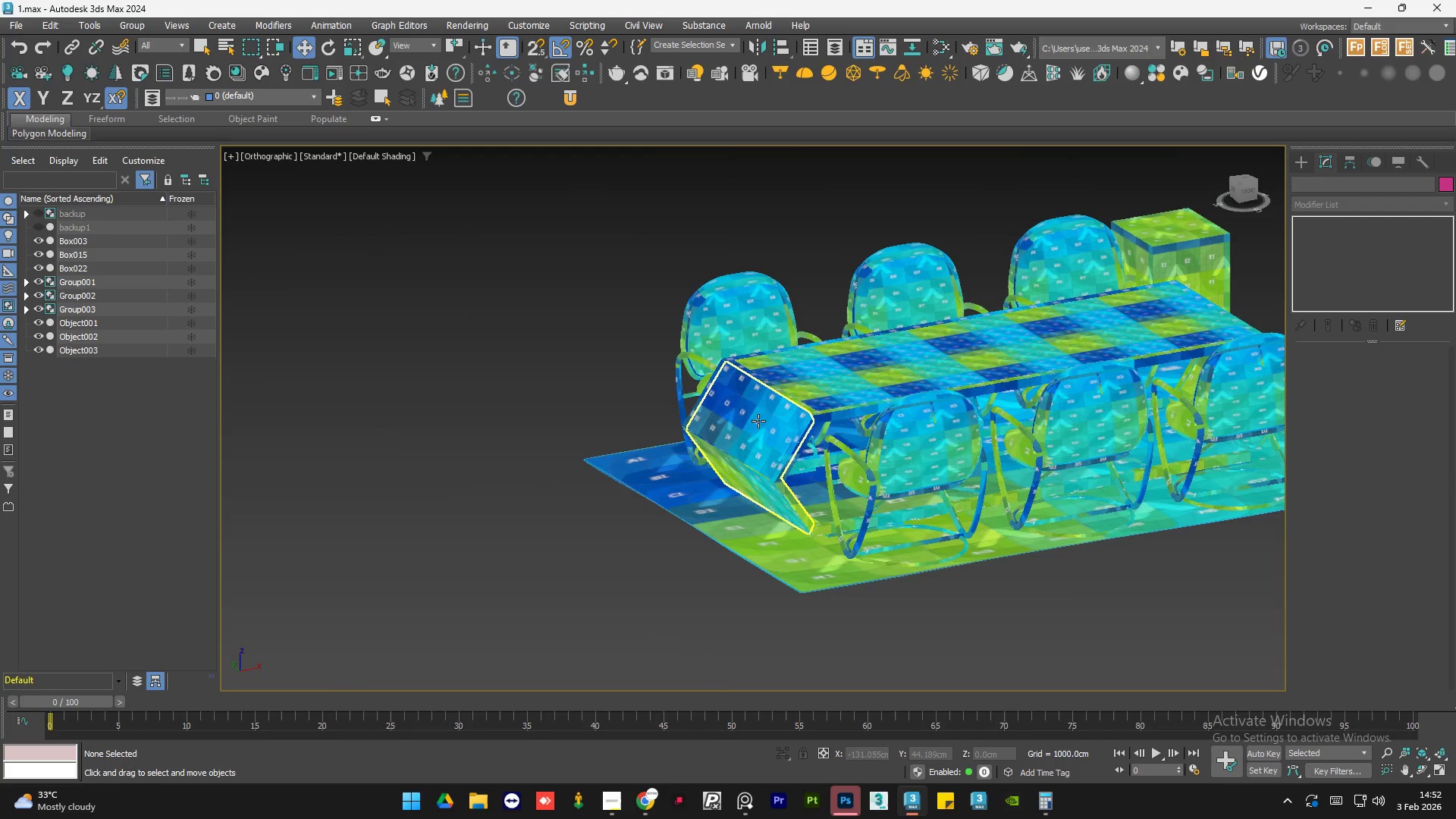 
hold_key(key=AltLeft, duration=0.44)
 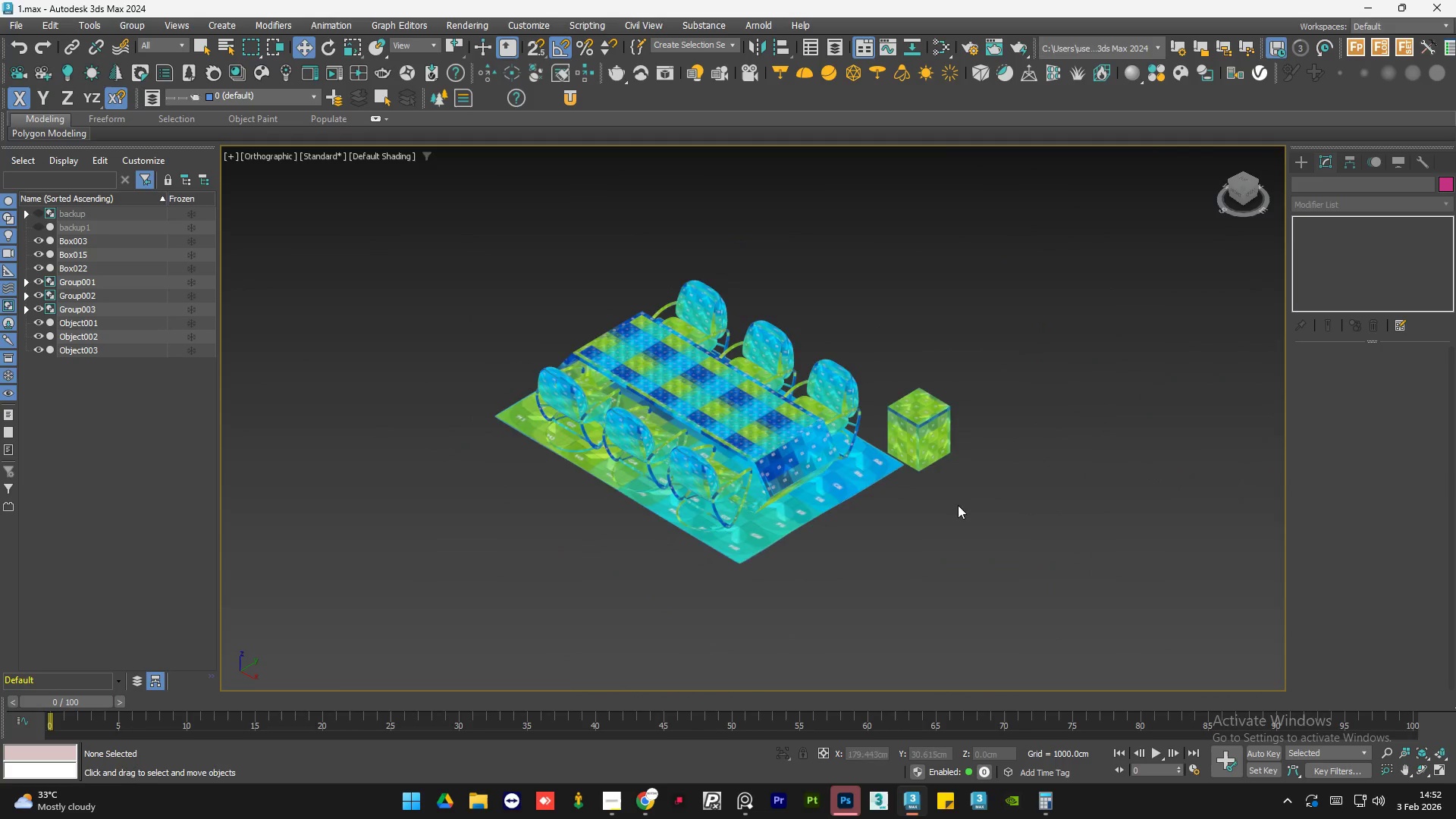 
scroll: coordinate [656, 318], scroll_direction: down, amount: 2.0
 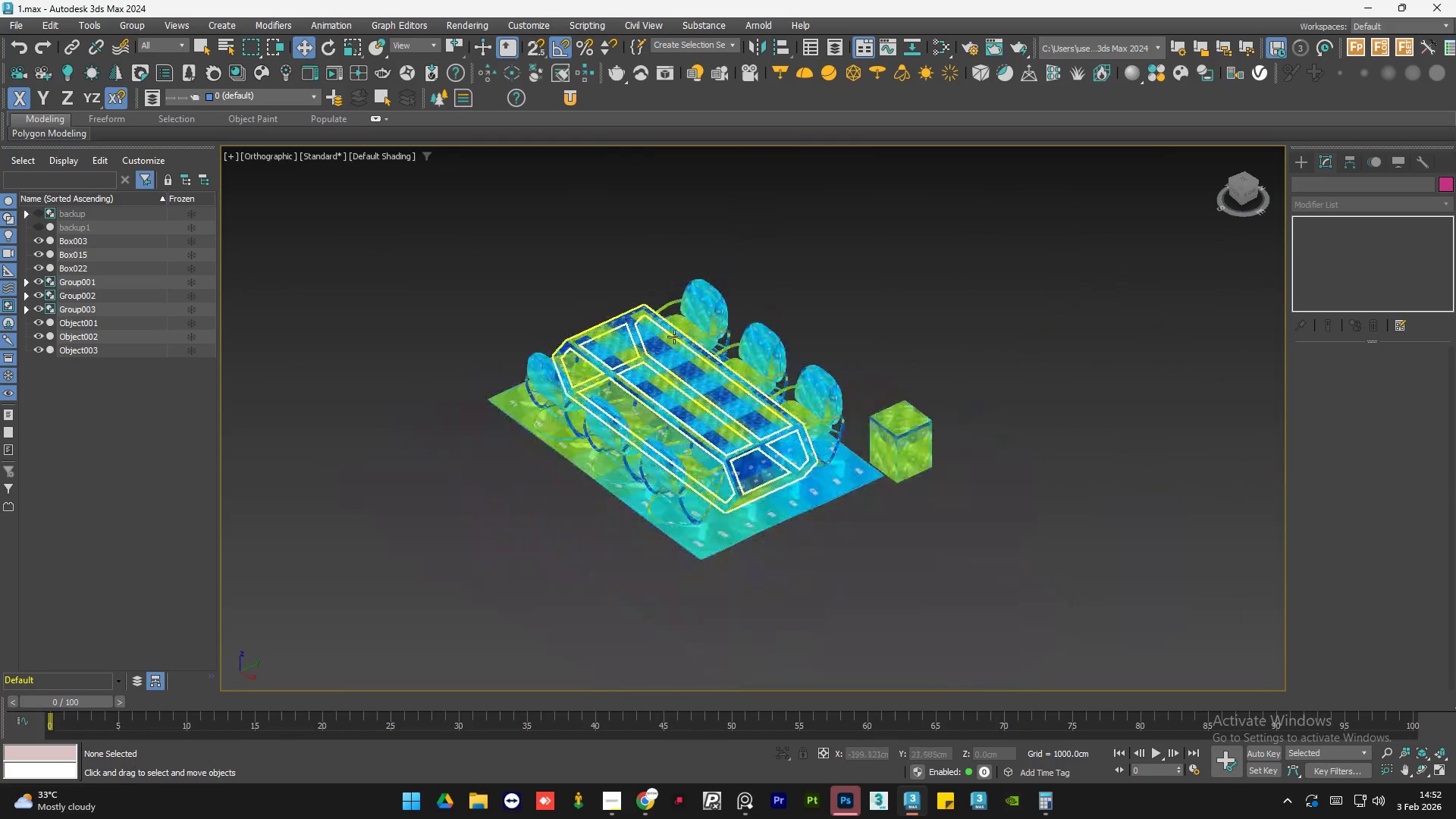 
left_click([598, 338])
 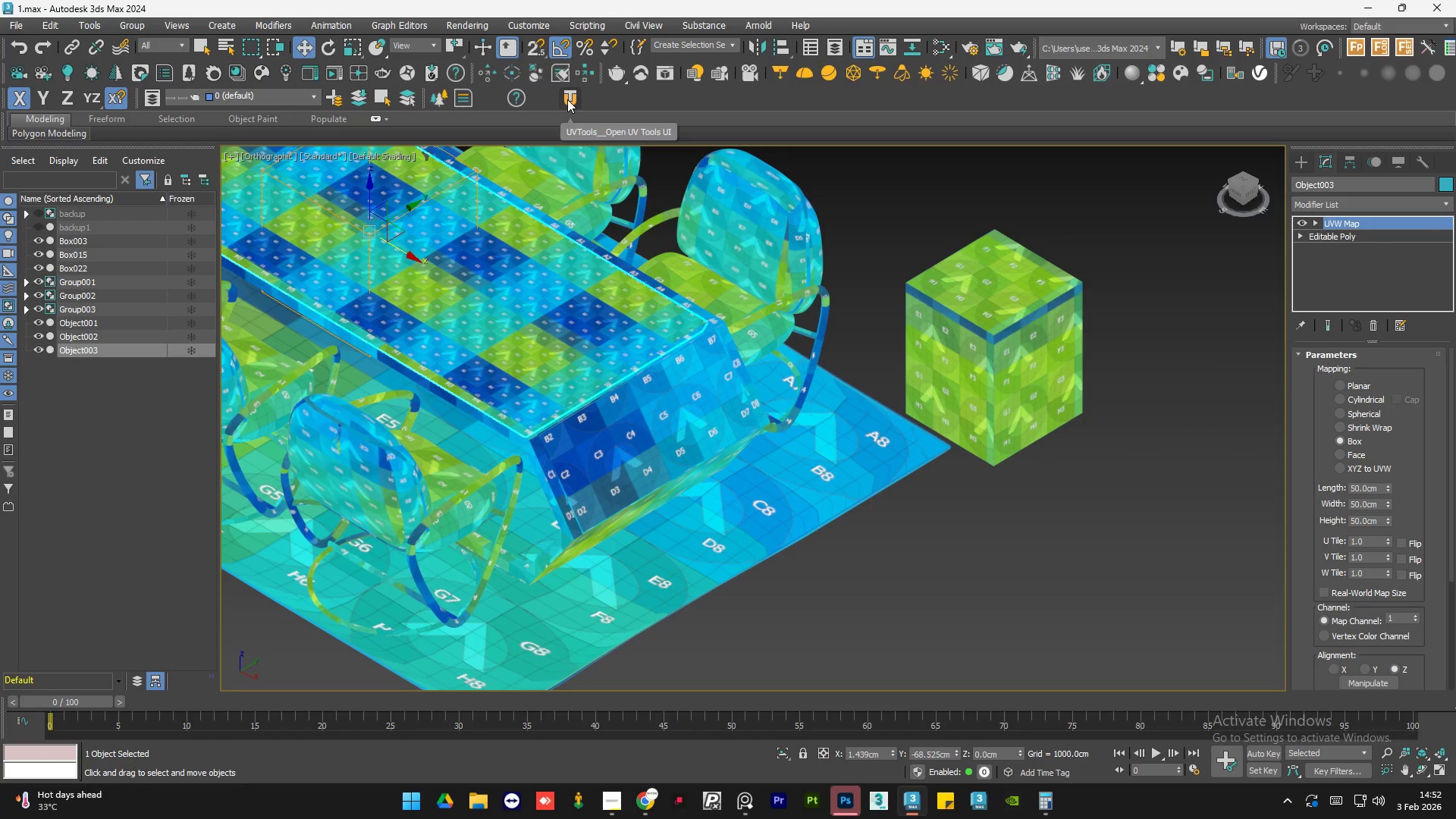 
scroll: coordinate [874, 474], scroll_direction: up, amount: 3.0
 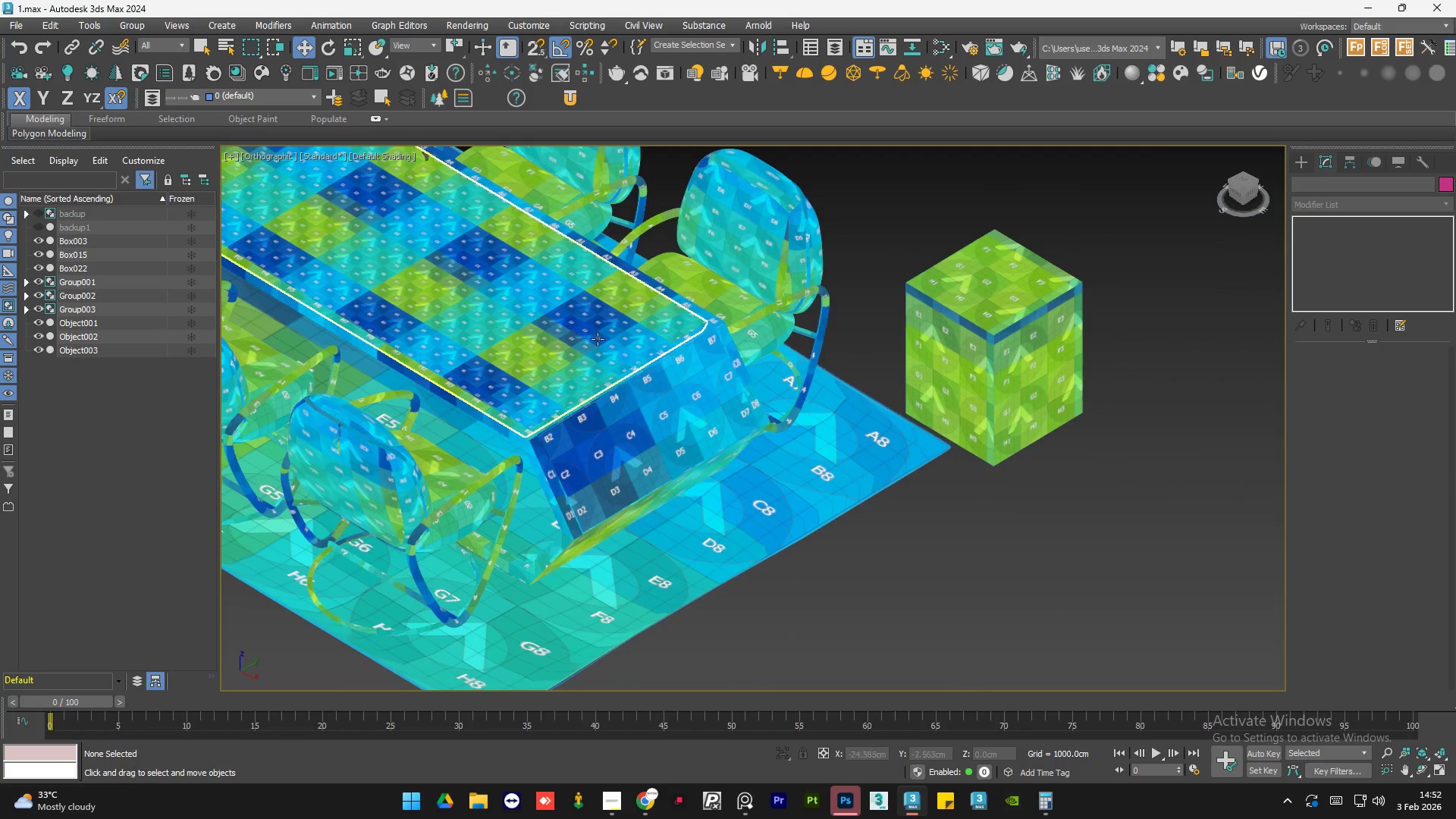 
wait(5.28)
 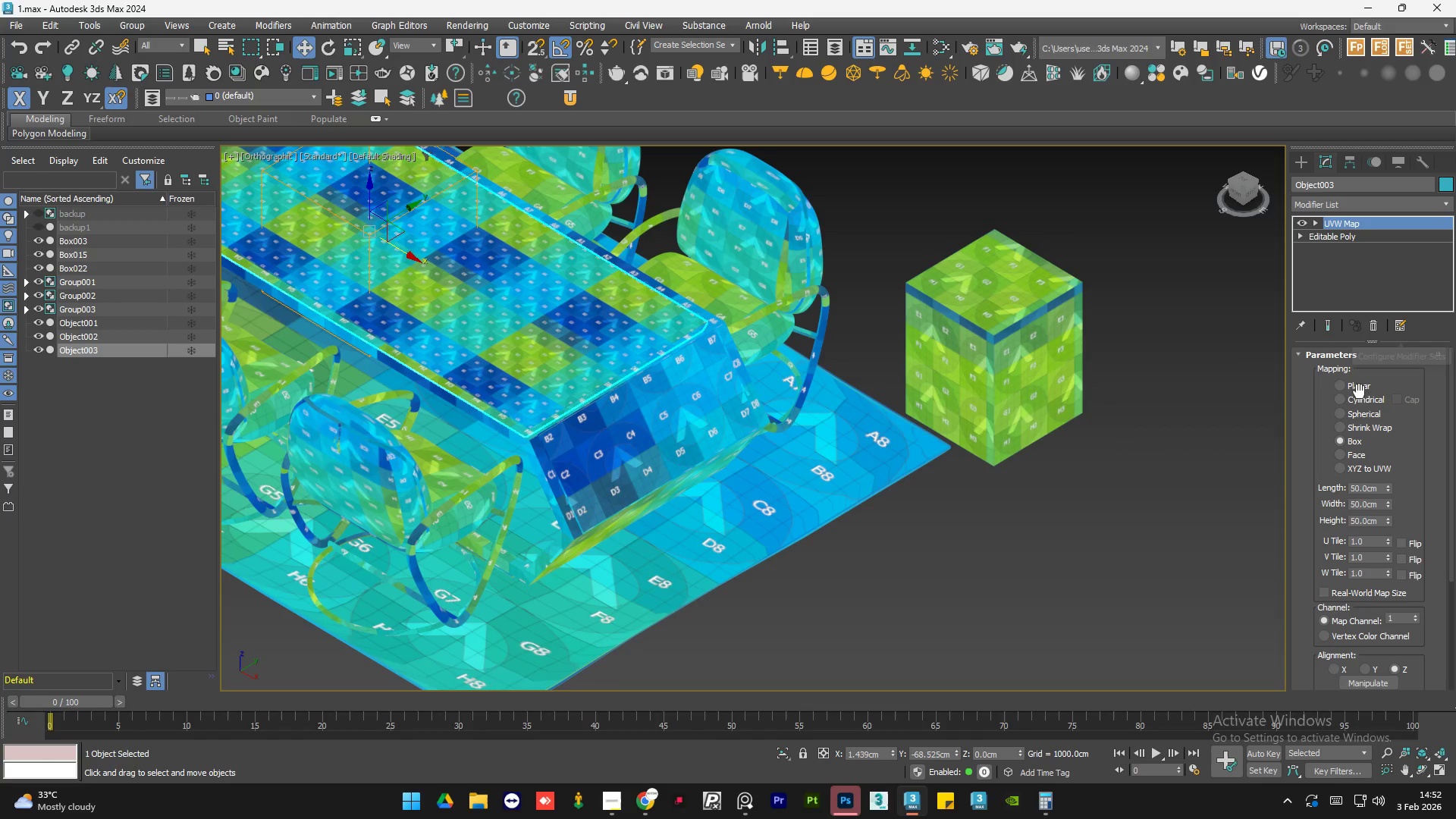 
left_click([567, 99])
 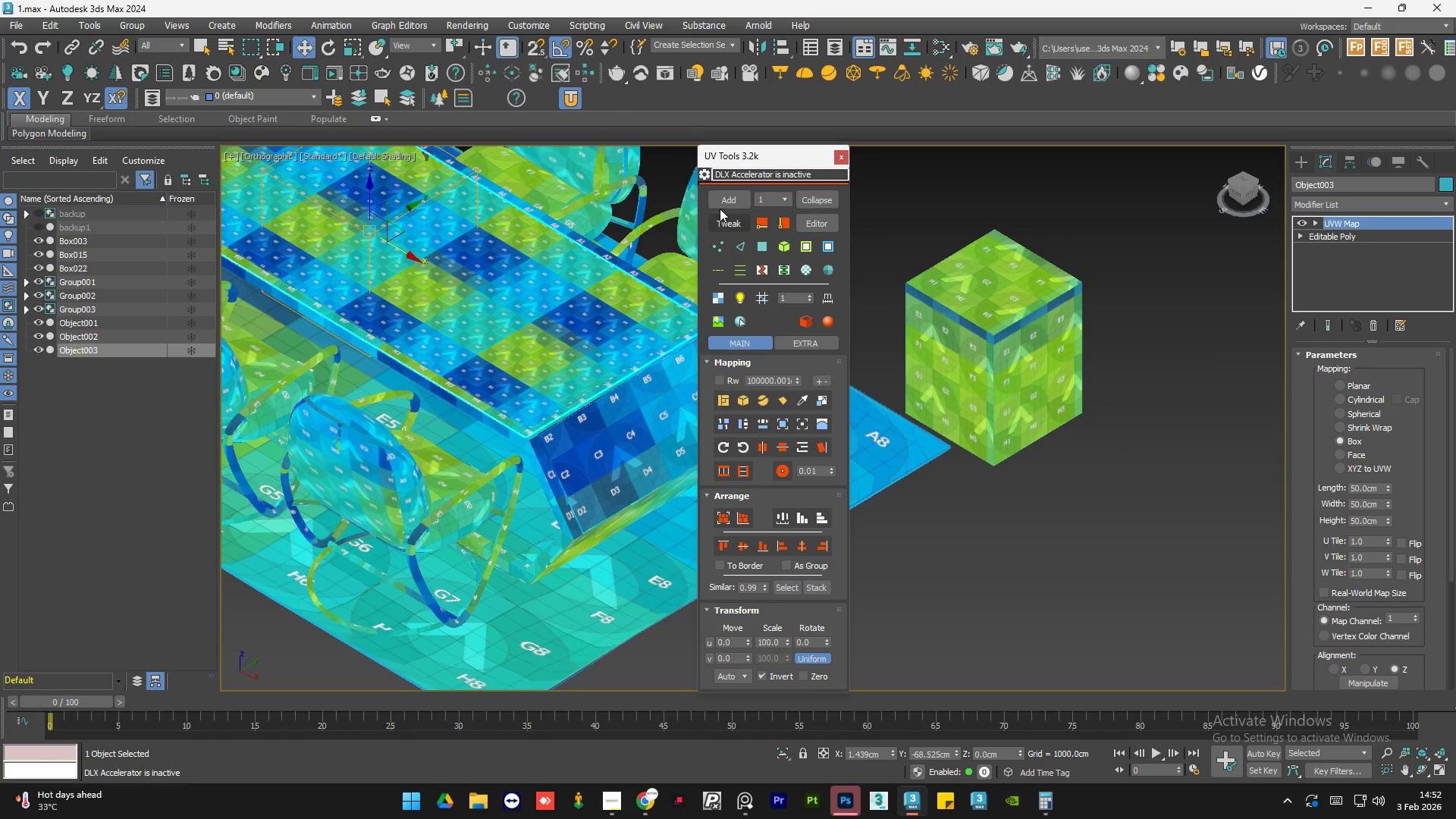 
left_click([721, 221])
 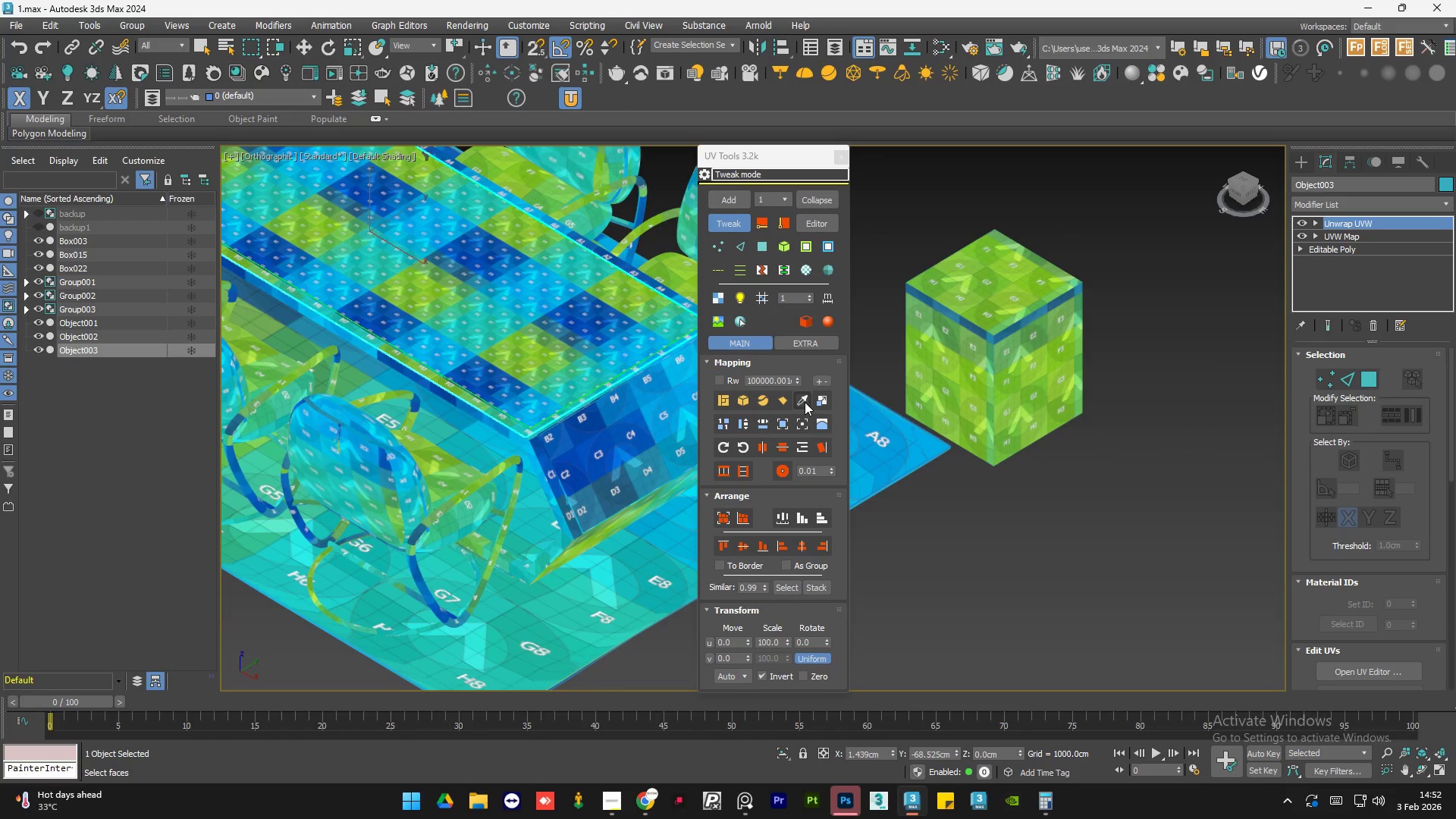 
left_click([805, 402])
 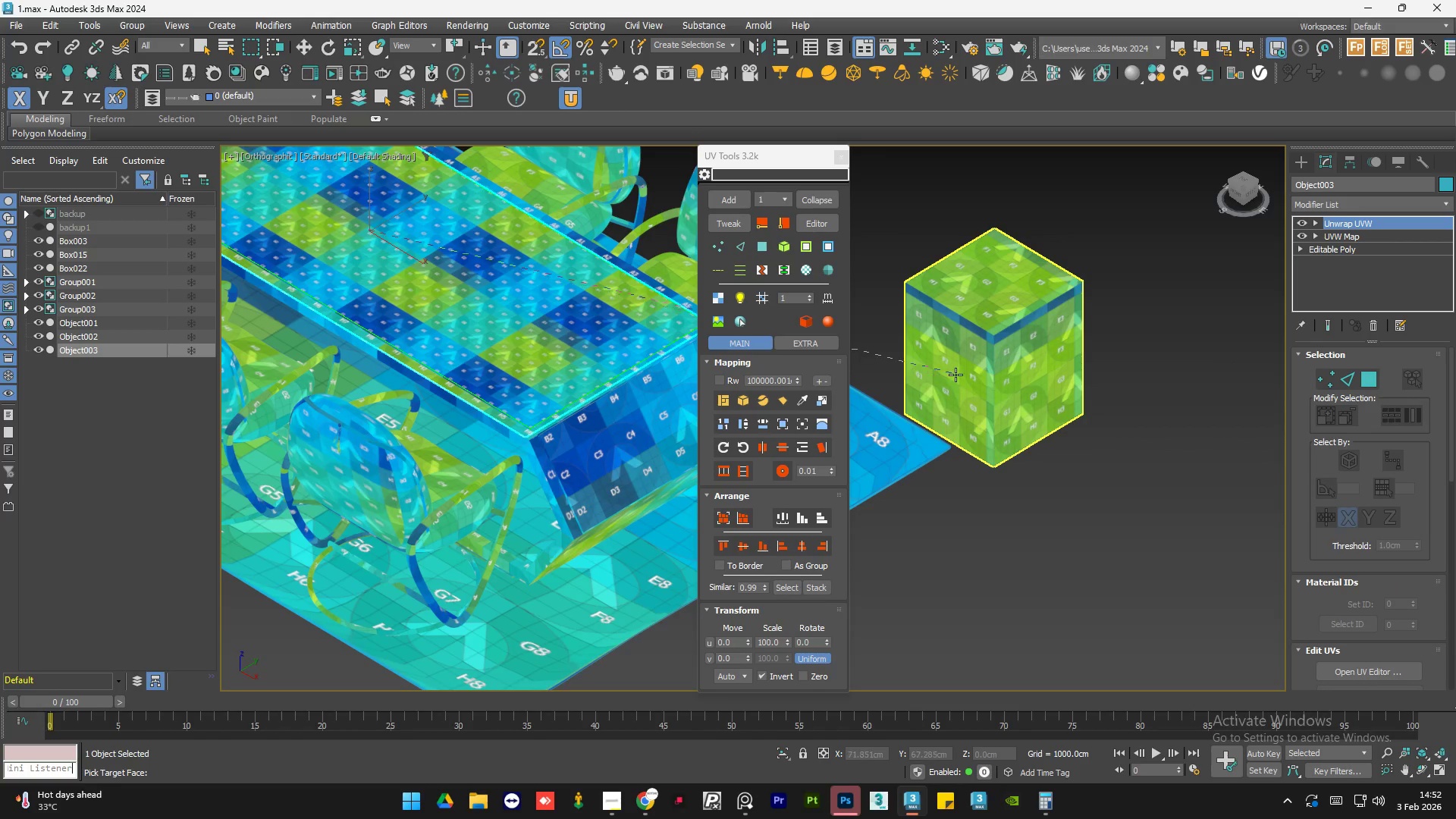 
left_click([956, 375])
 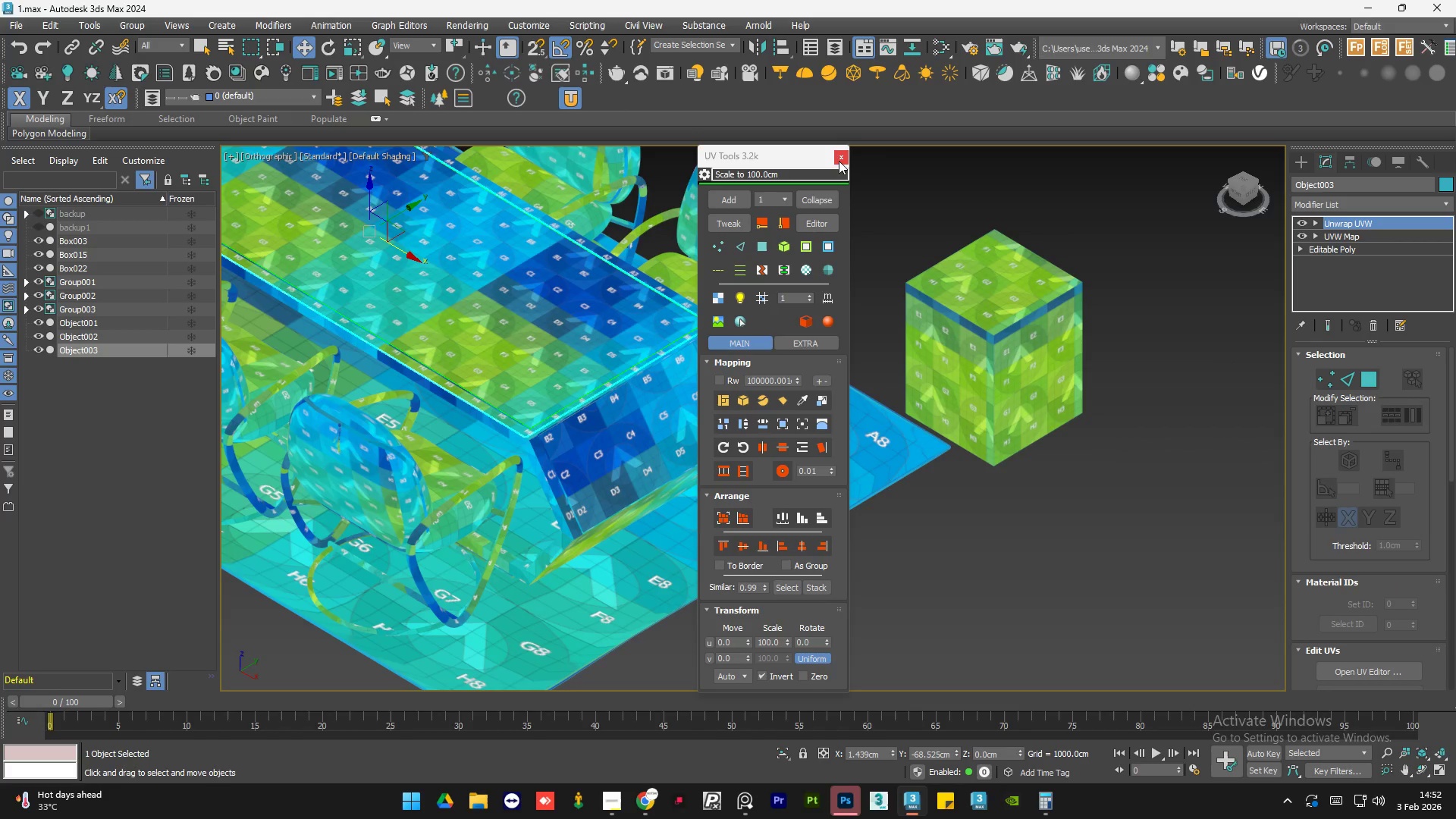 
double_click([877, 240])
 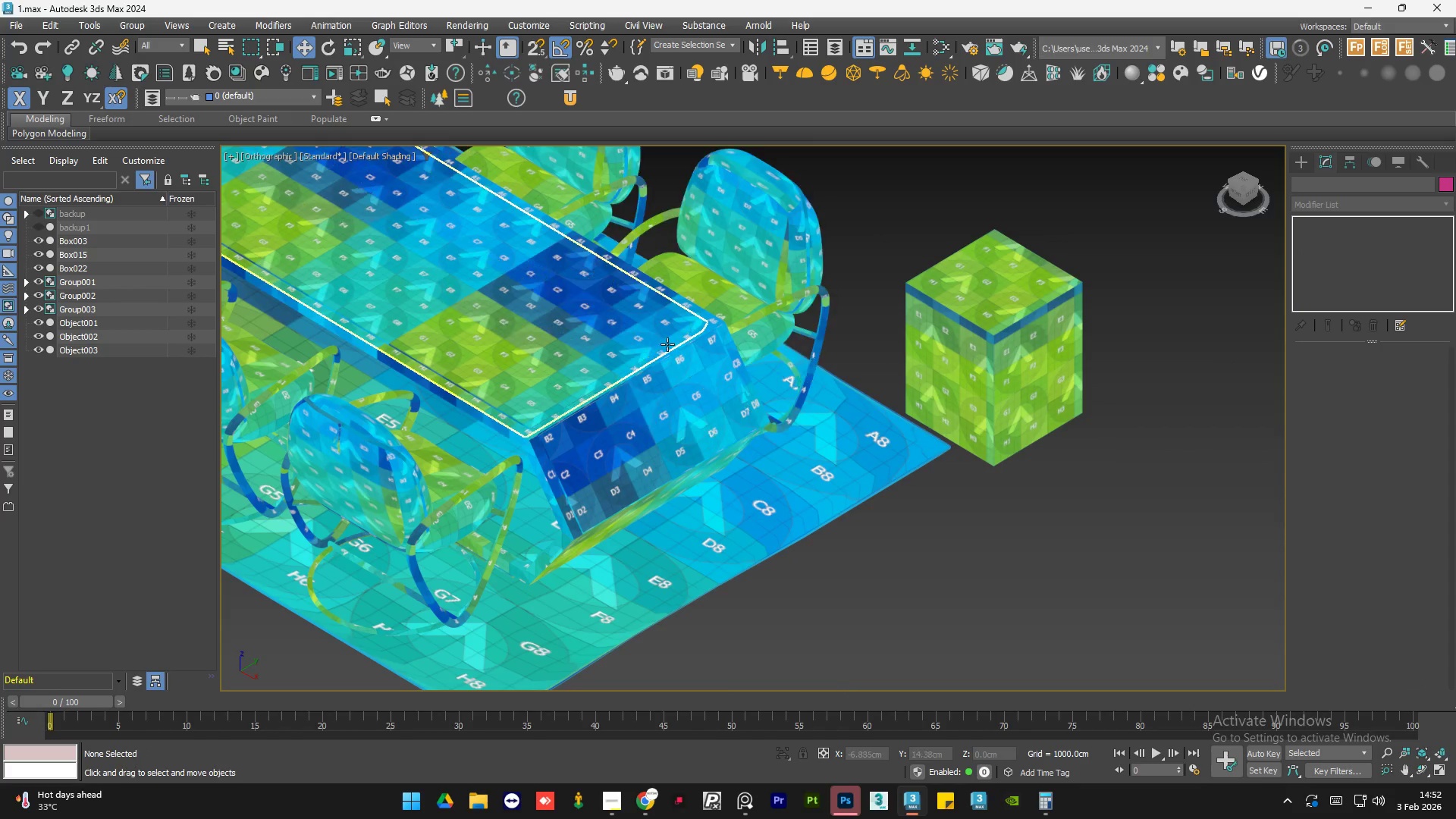 
scroll: coordinate [652, 351], scroll_direction: up, amount: 3.0
 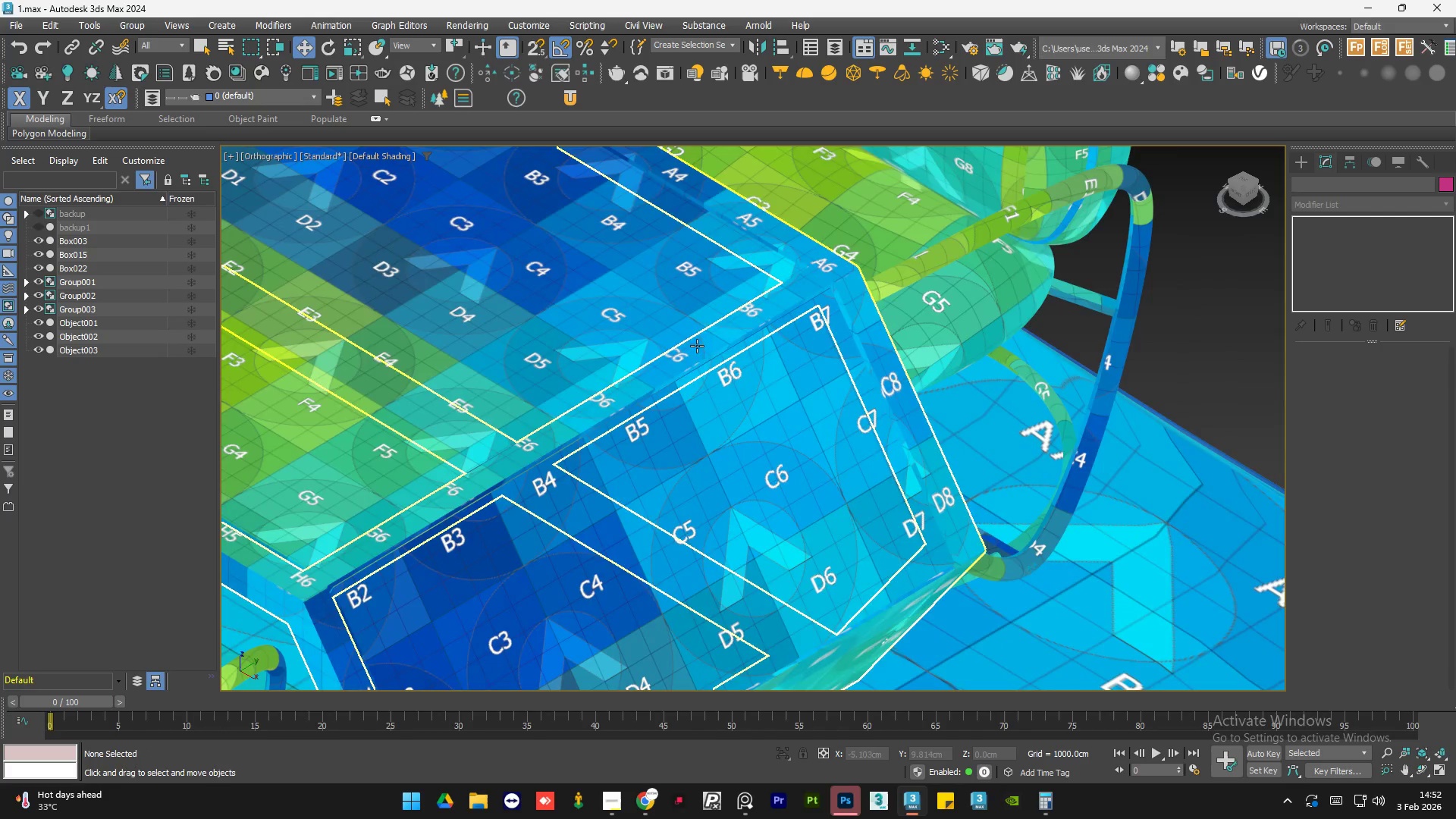 
scroll: coordinate [738, 350], scroll_direction: down, amount: 3.0
 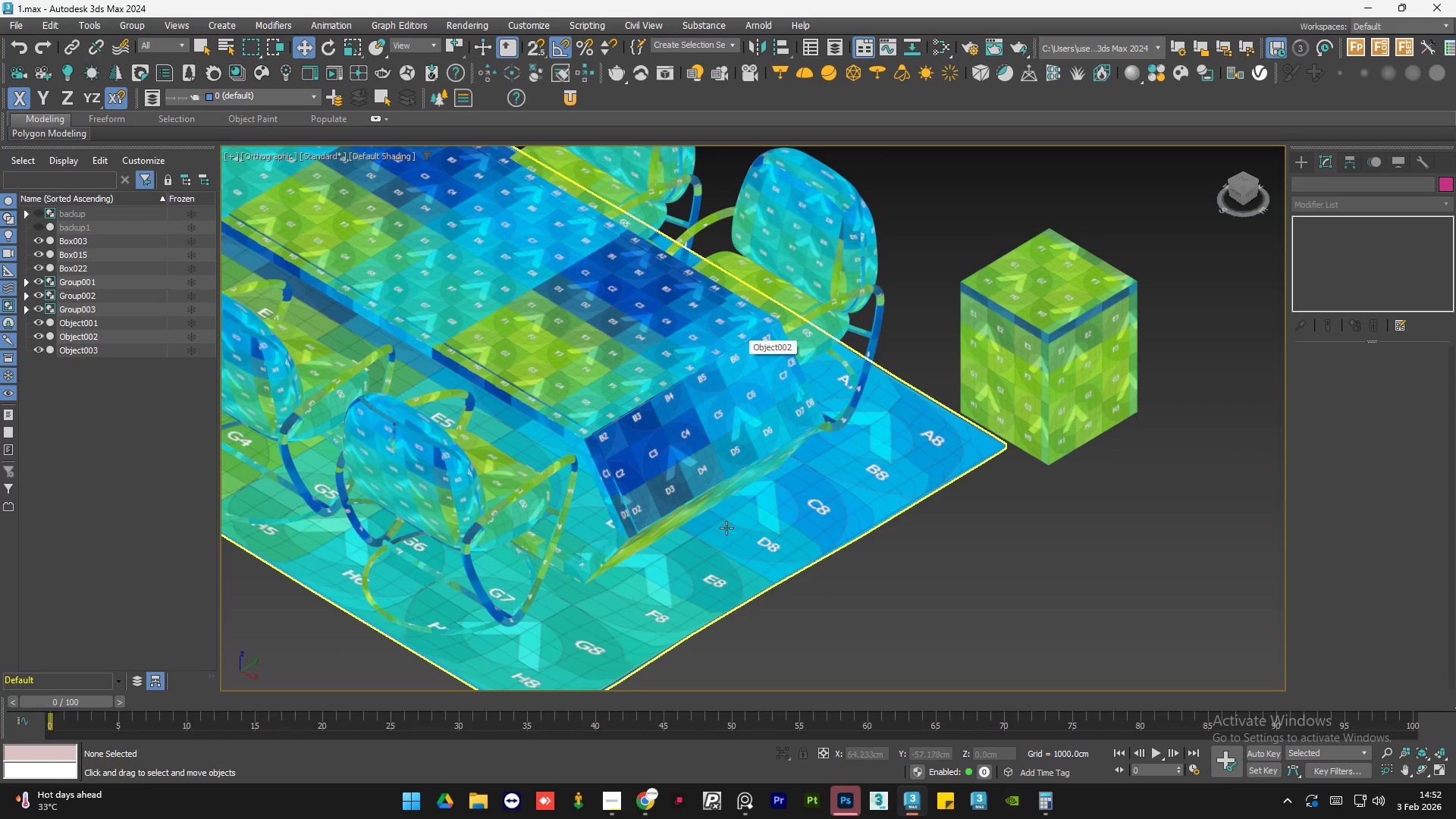 
left_click([732, 542])
 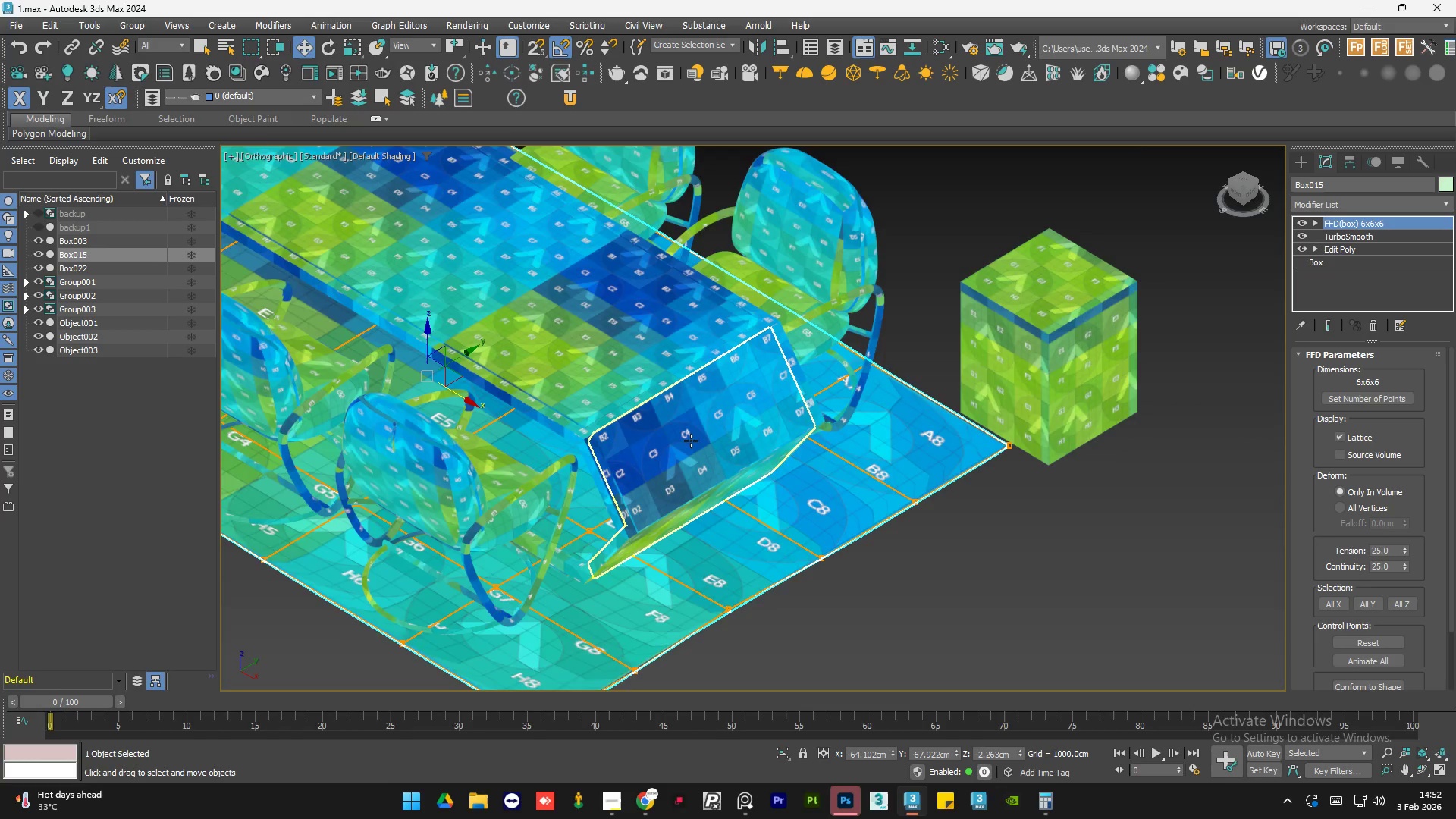 
hold_key(key=AltLeft, duration=0.72)
 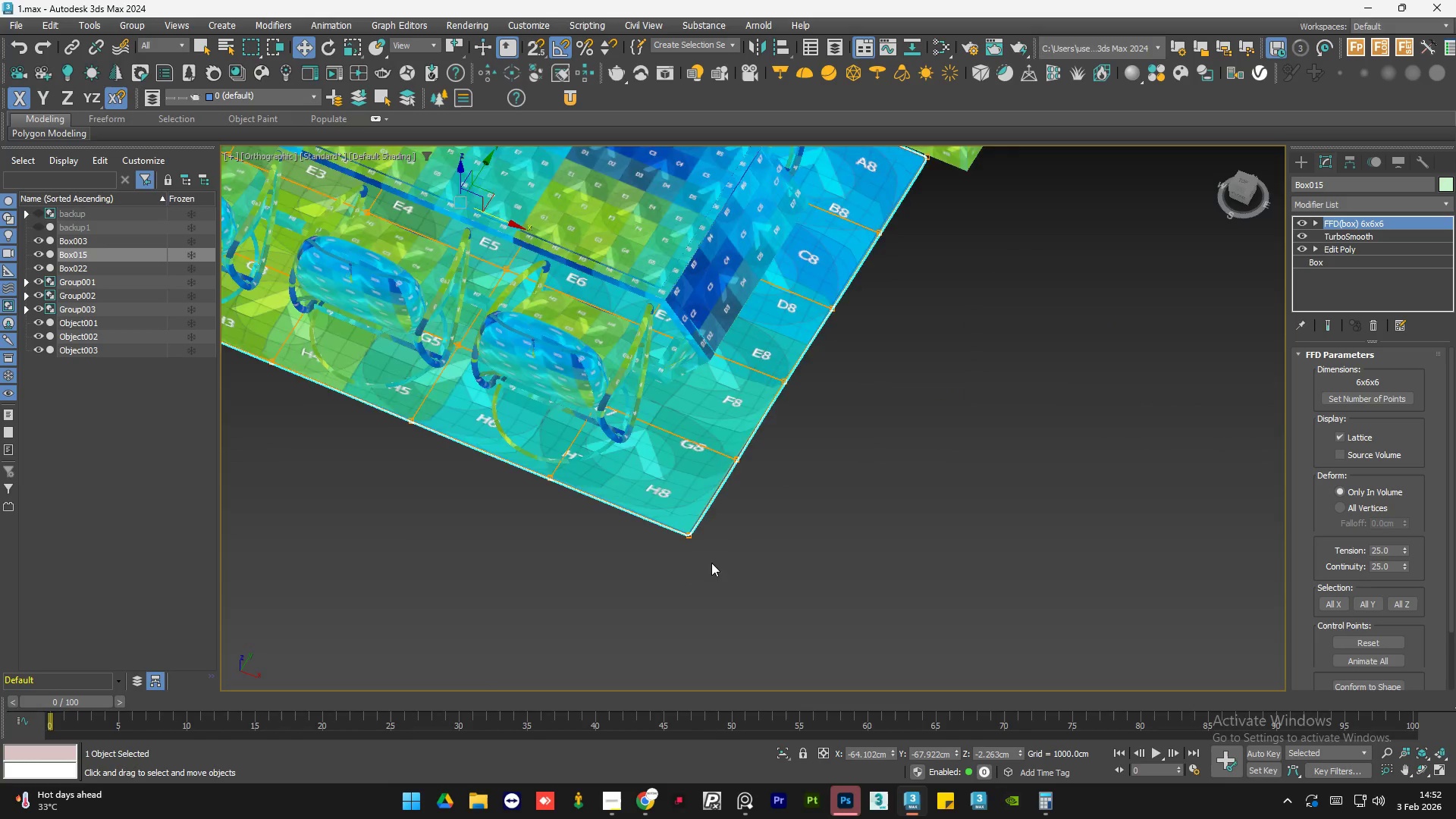 
scroll: coordinate [707, 390], scroll_direction: down, amount: 3.0
 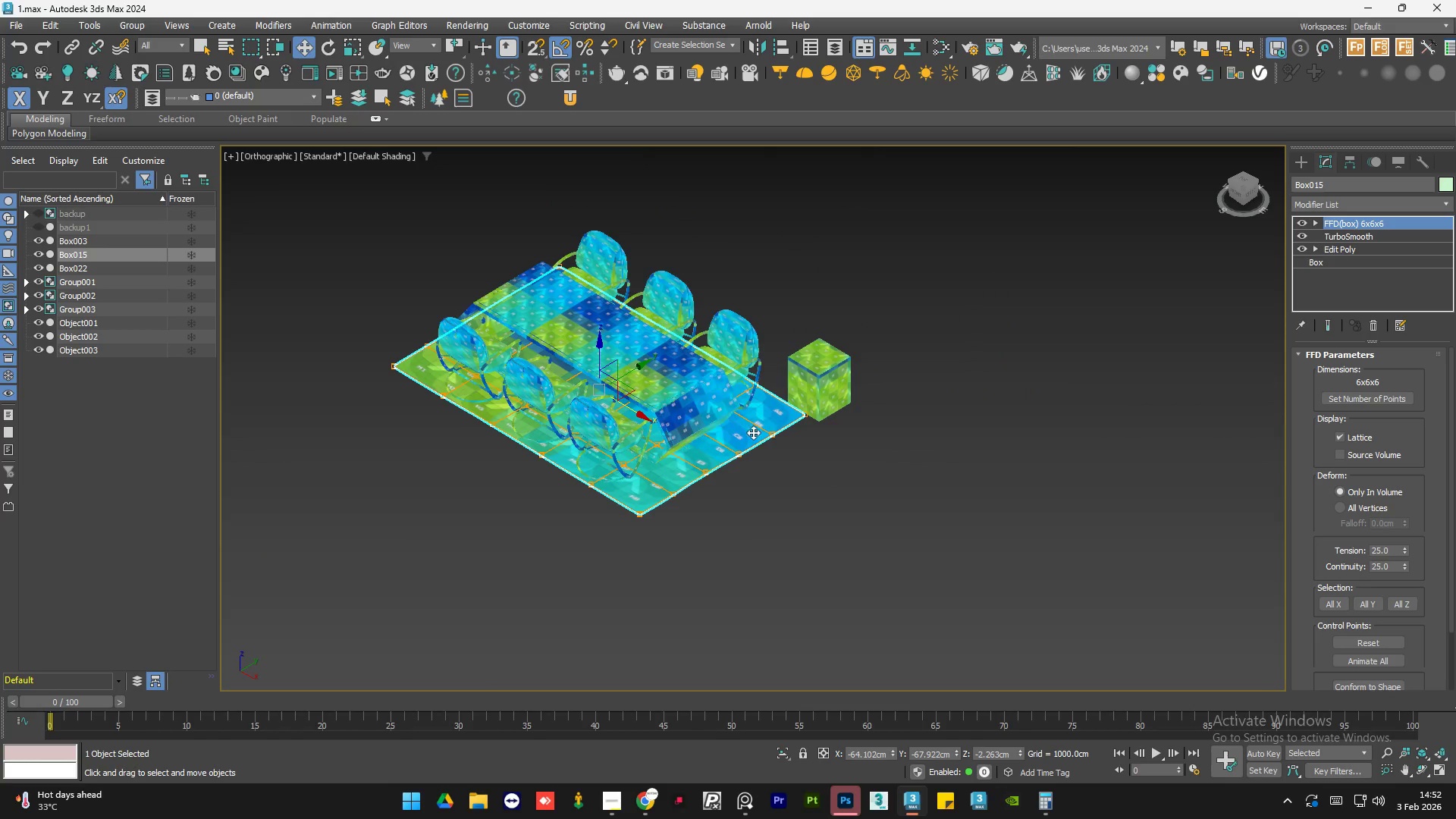 
scroll: coordinate [686, 525], scroll_direction: up, amount: 9.0
 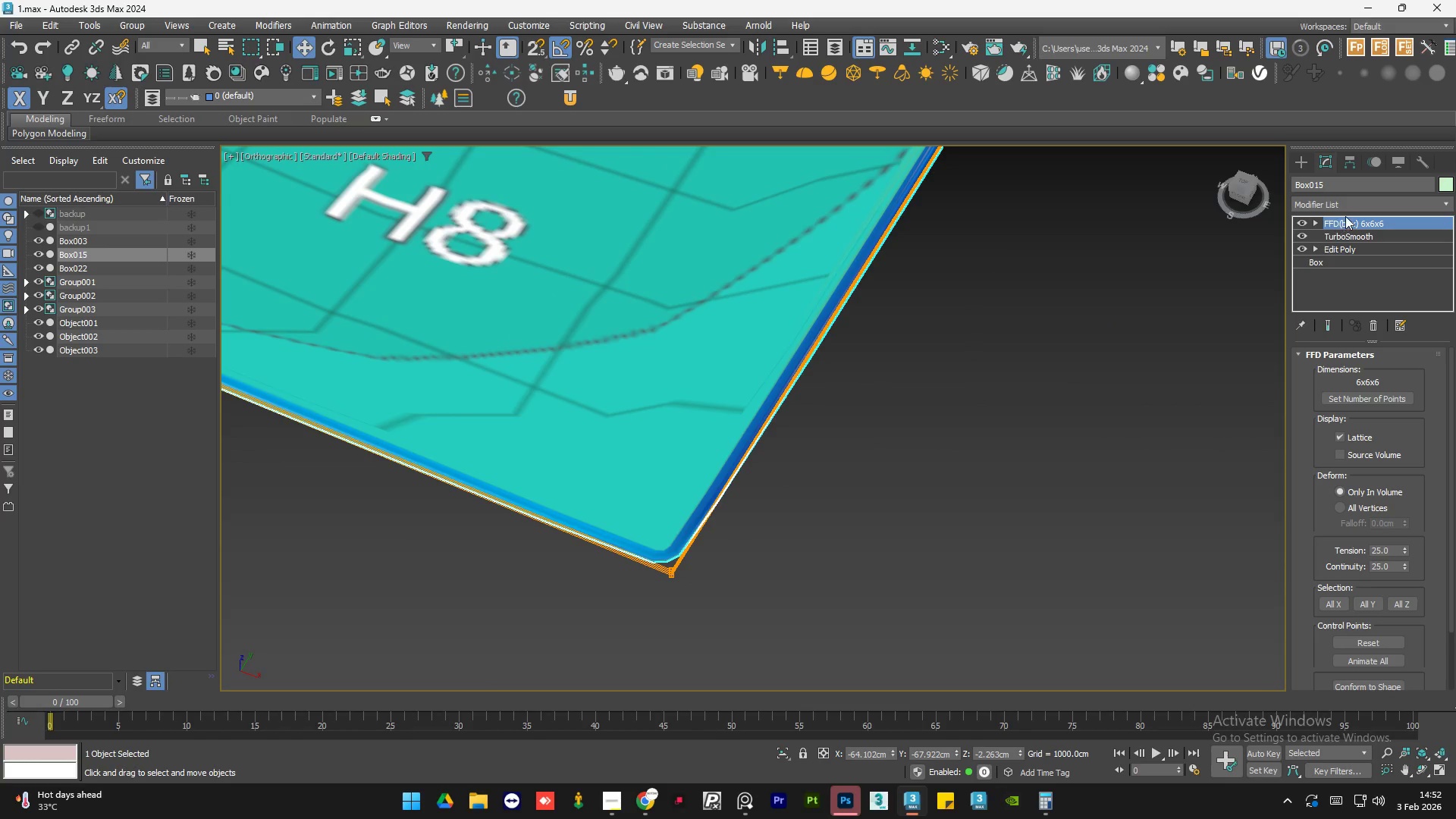 
left_click([1354, 206])
 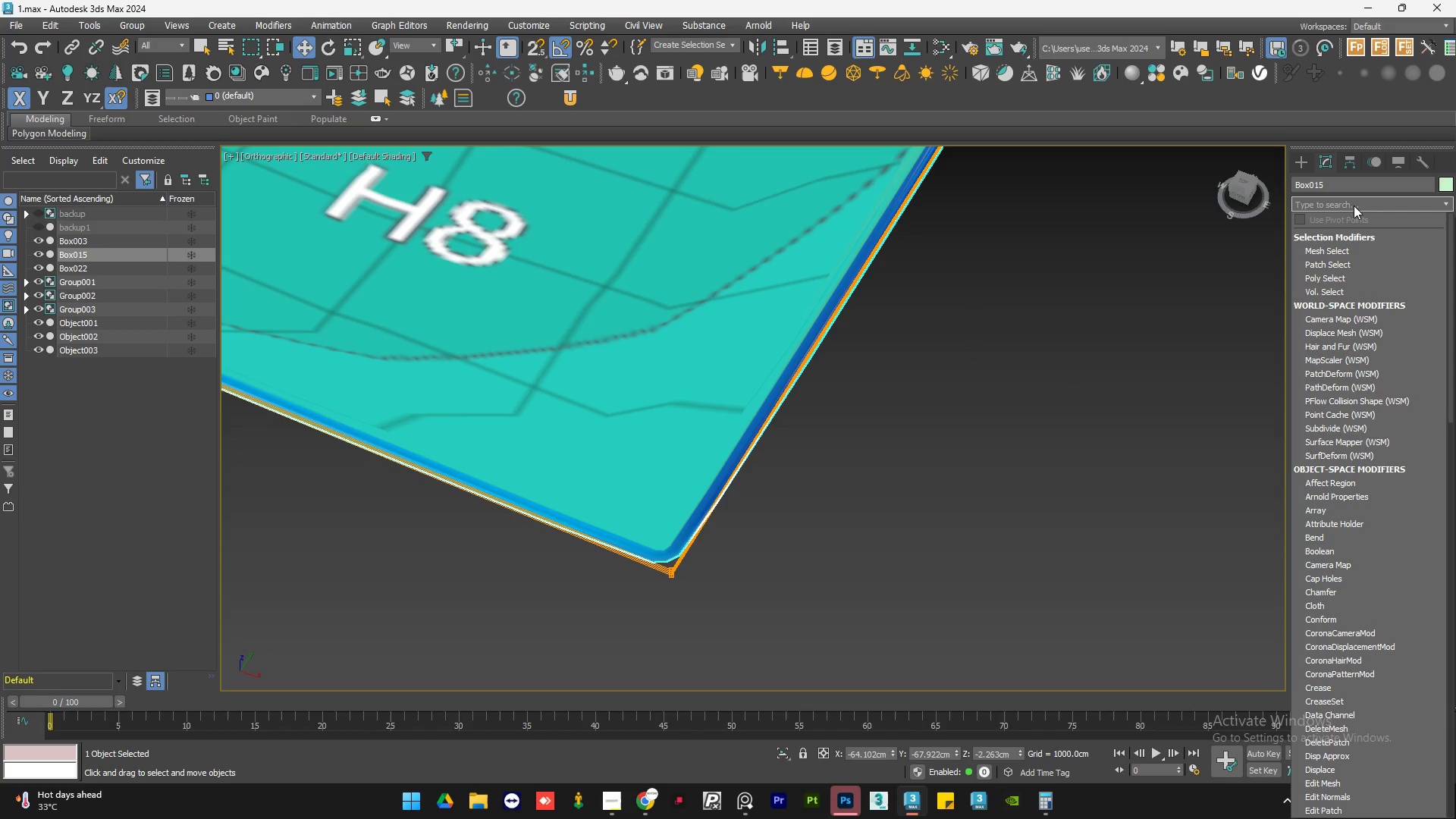 
type(uv)
 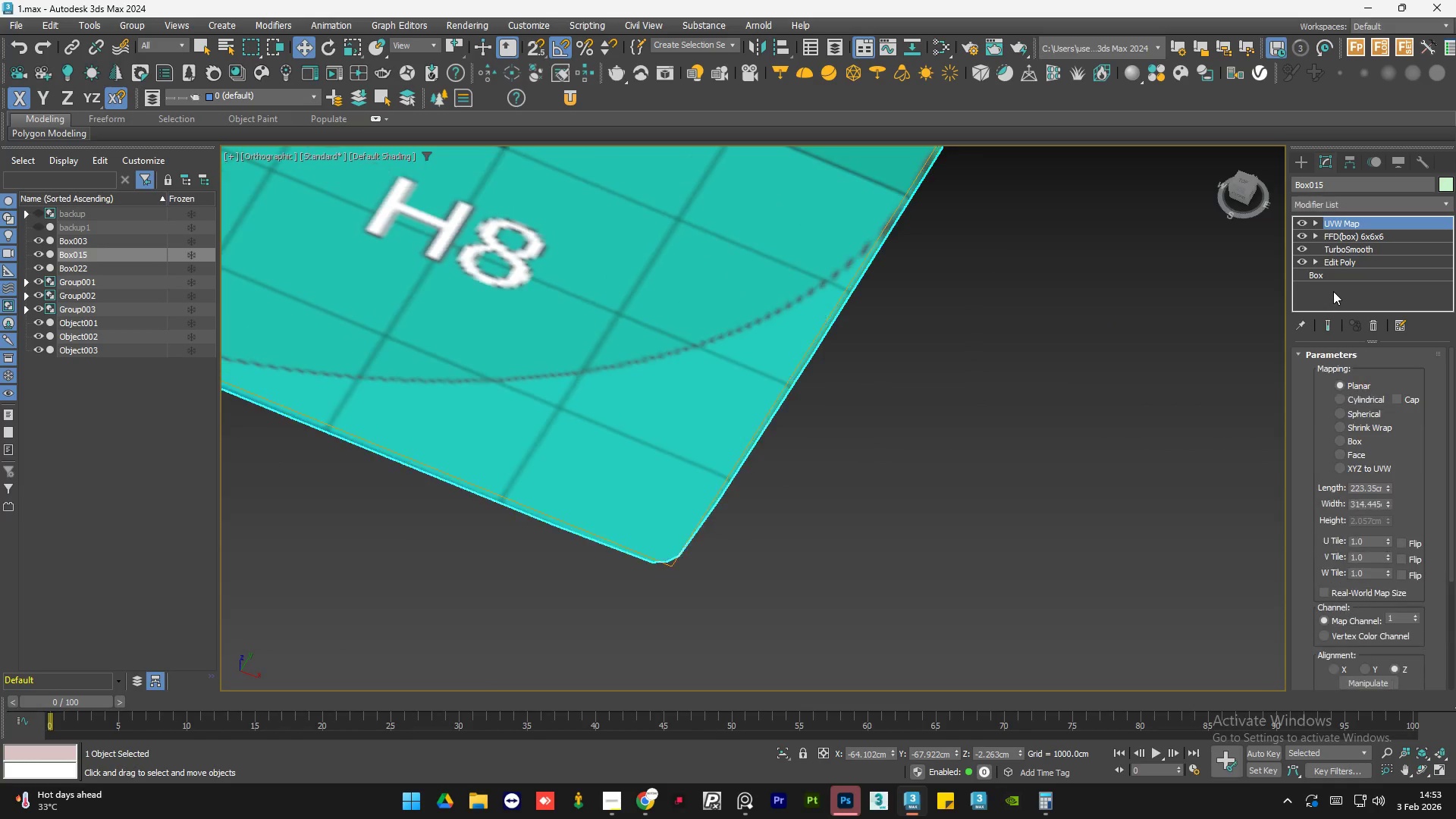 
hold_key(key=AltLeft, duration=0.75)
 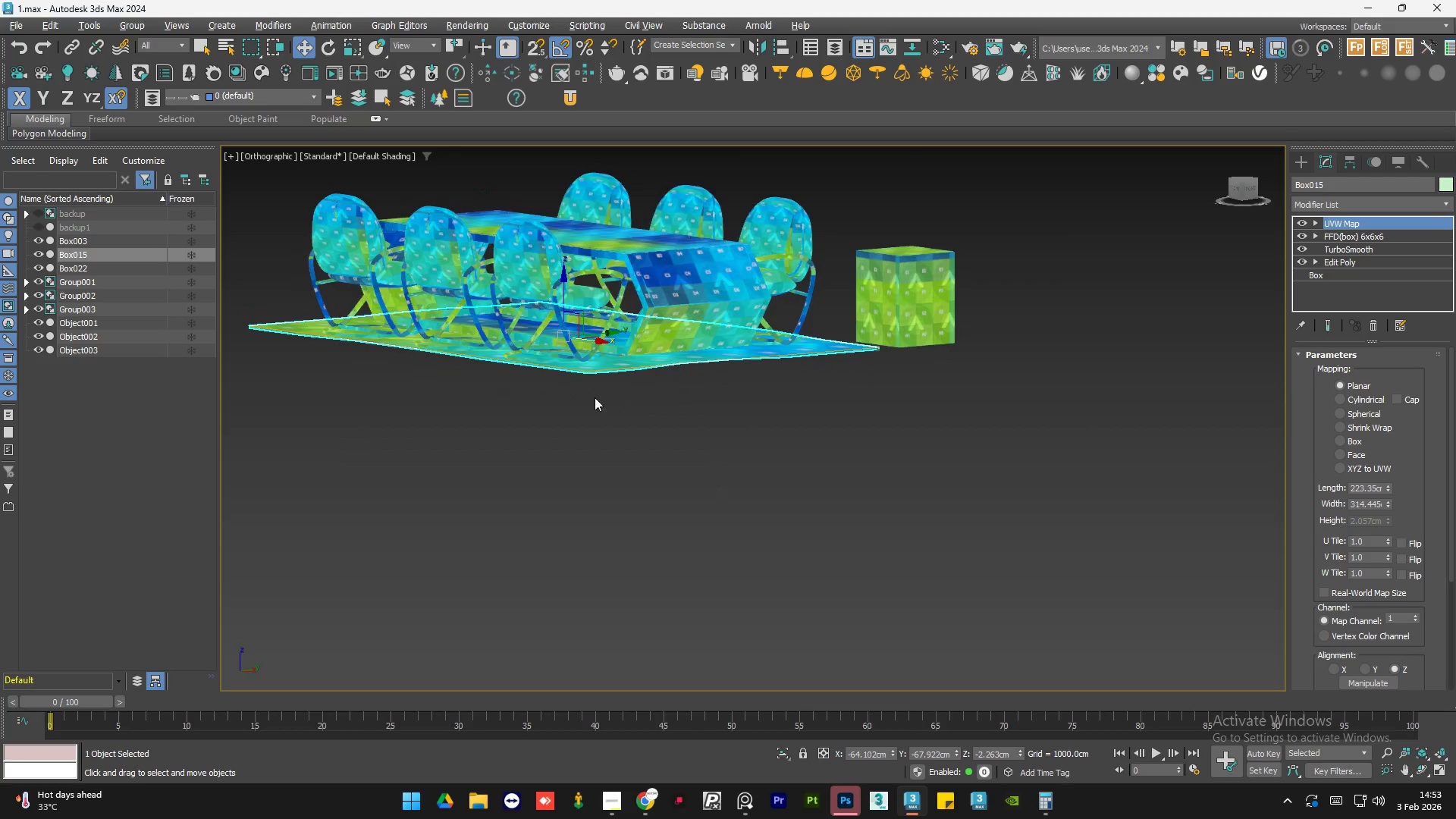 
scroll: coordinate [740, 574], scroll_direction: down, amount: 7.0
 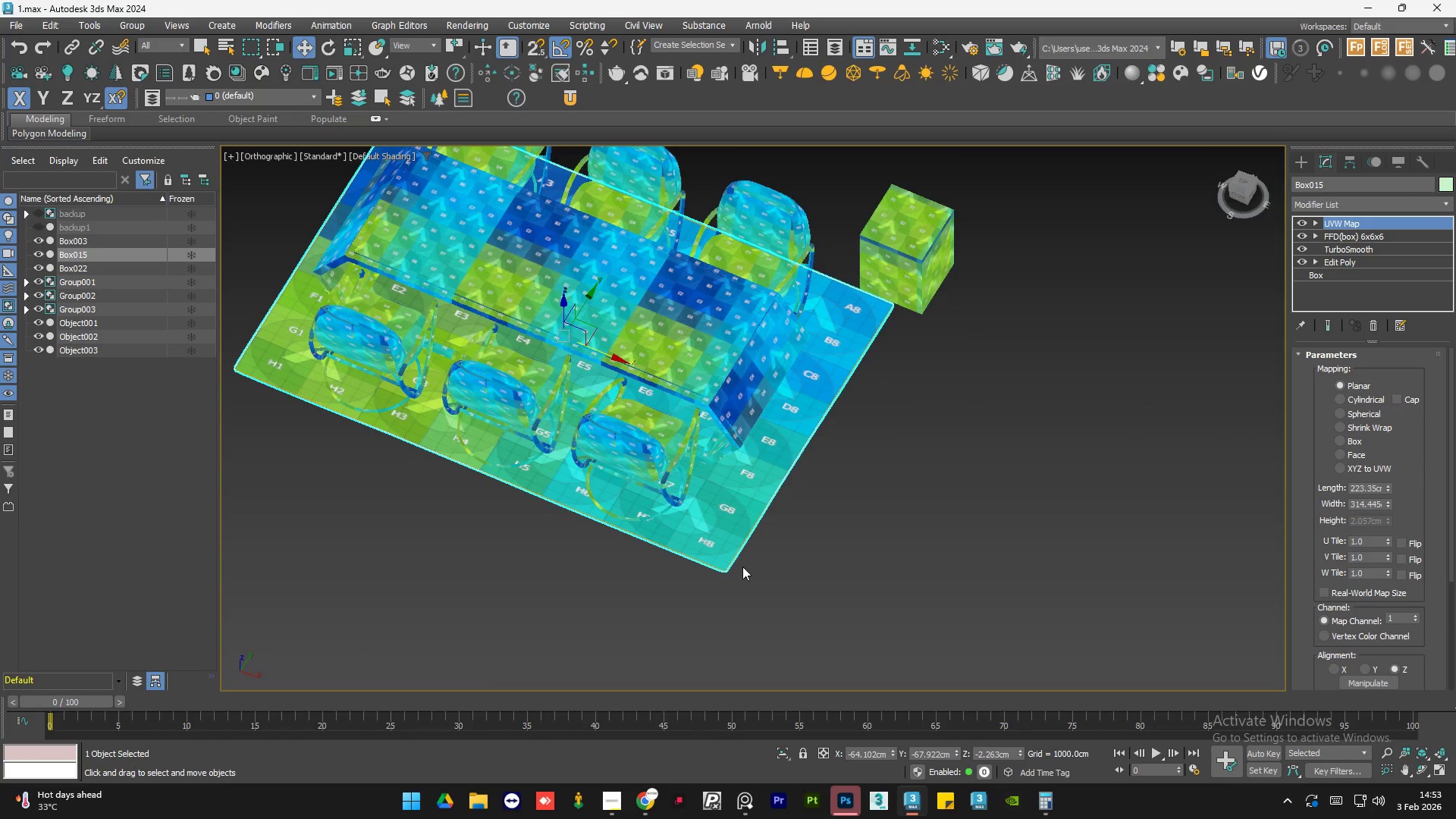 
hold_key(key=AltLeft, duration=0.56)
 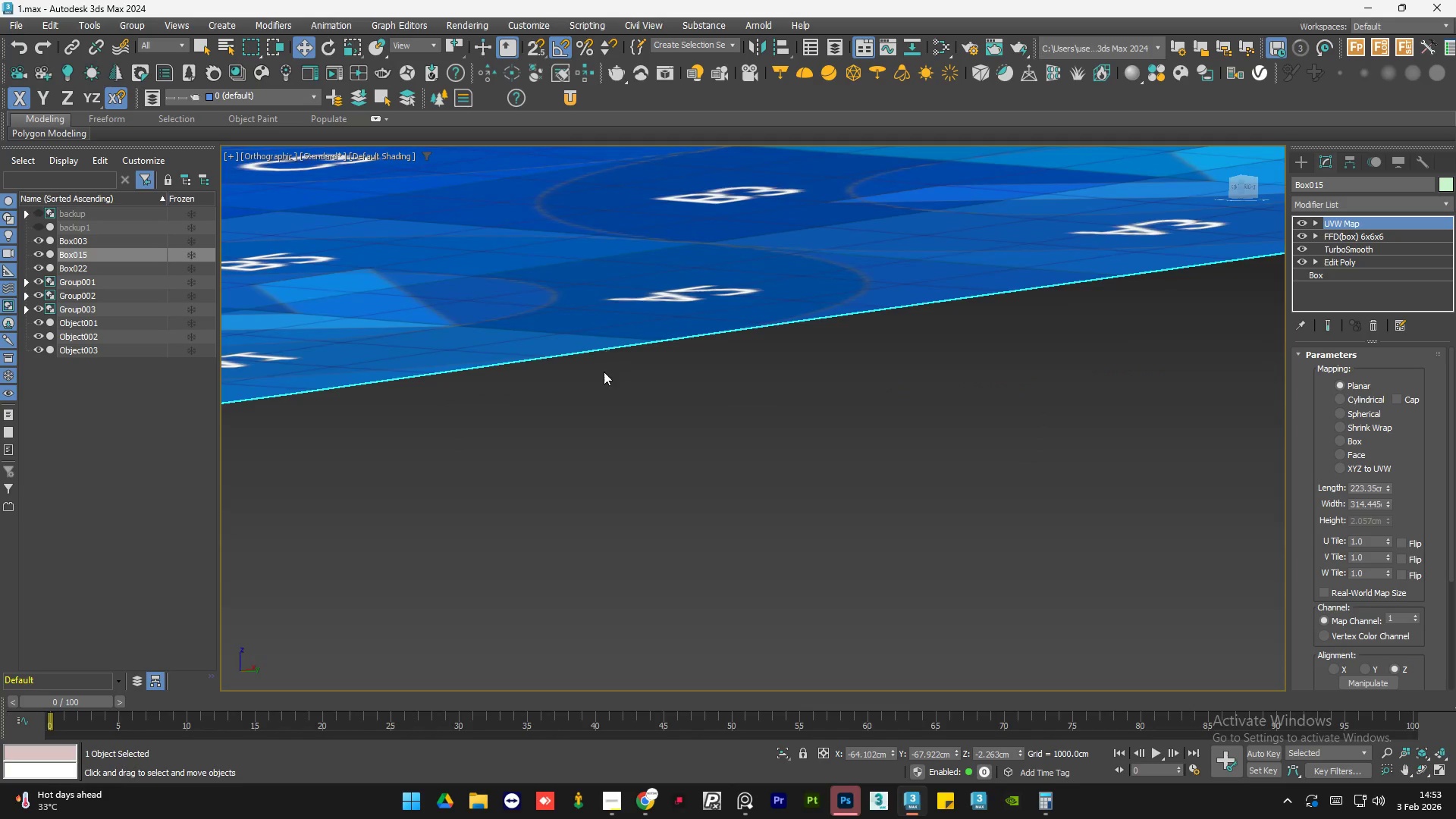 
scroll: coordinate [576, 360], scroll_direction: up, amount: 7.0
 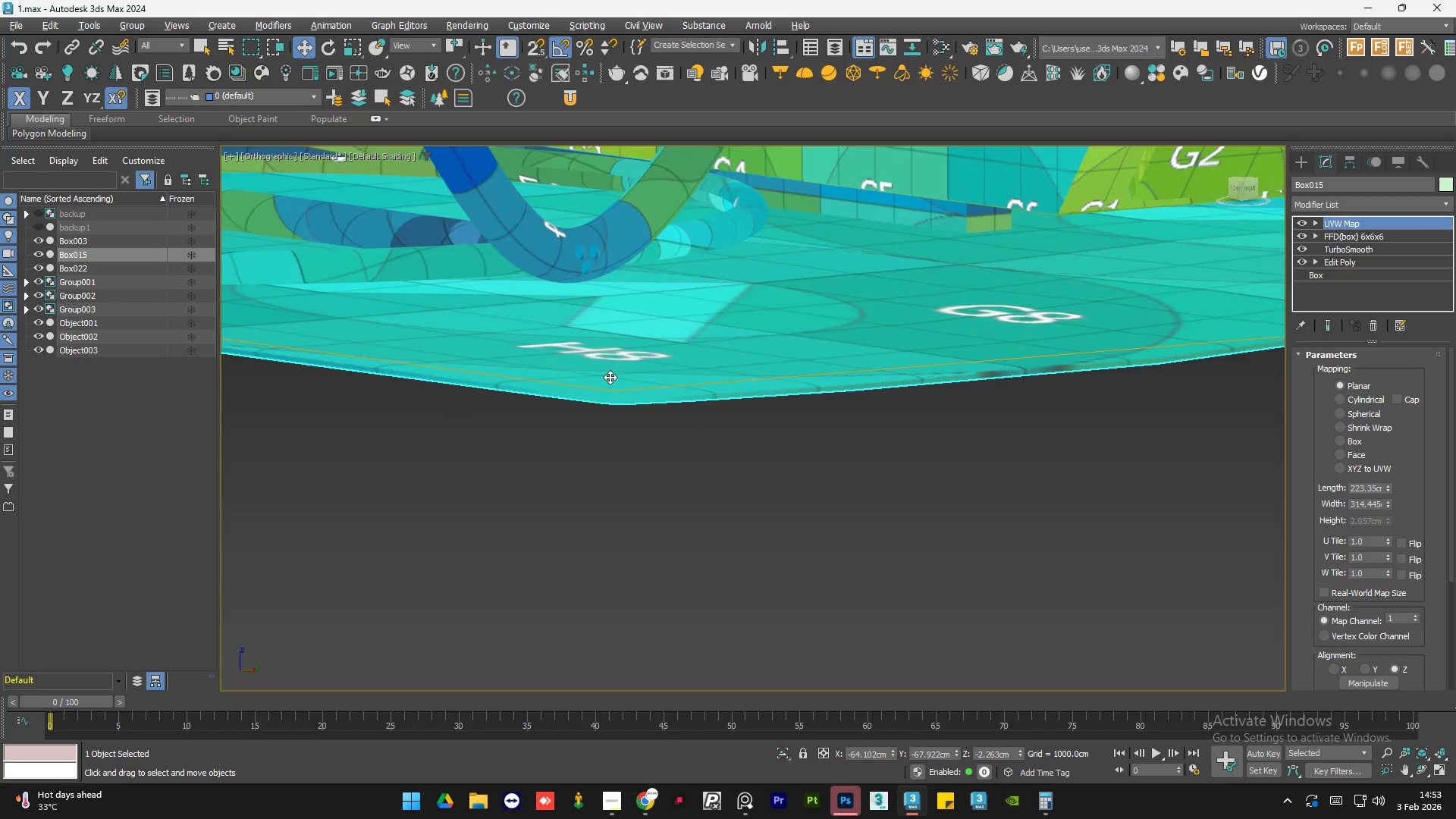 
hold_key(key=AltLeft, duration=1.38)
 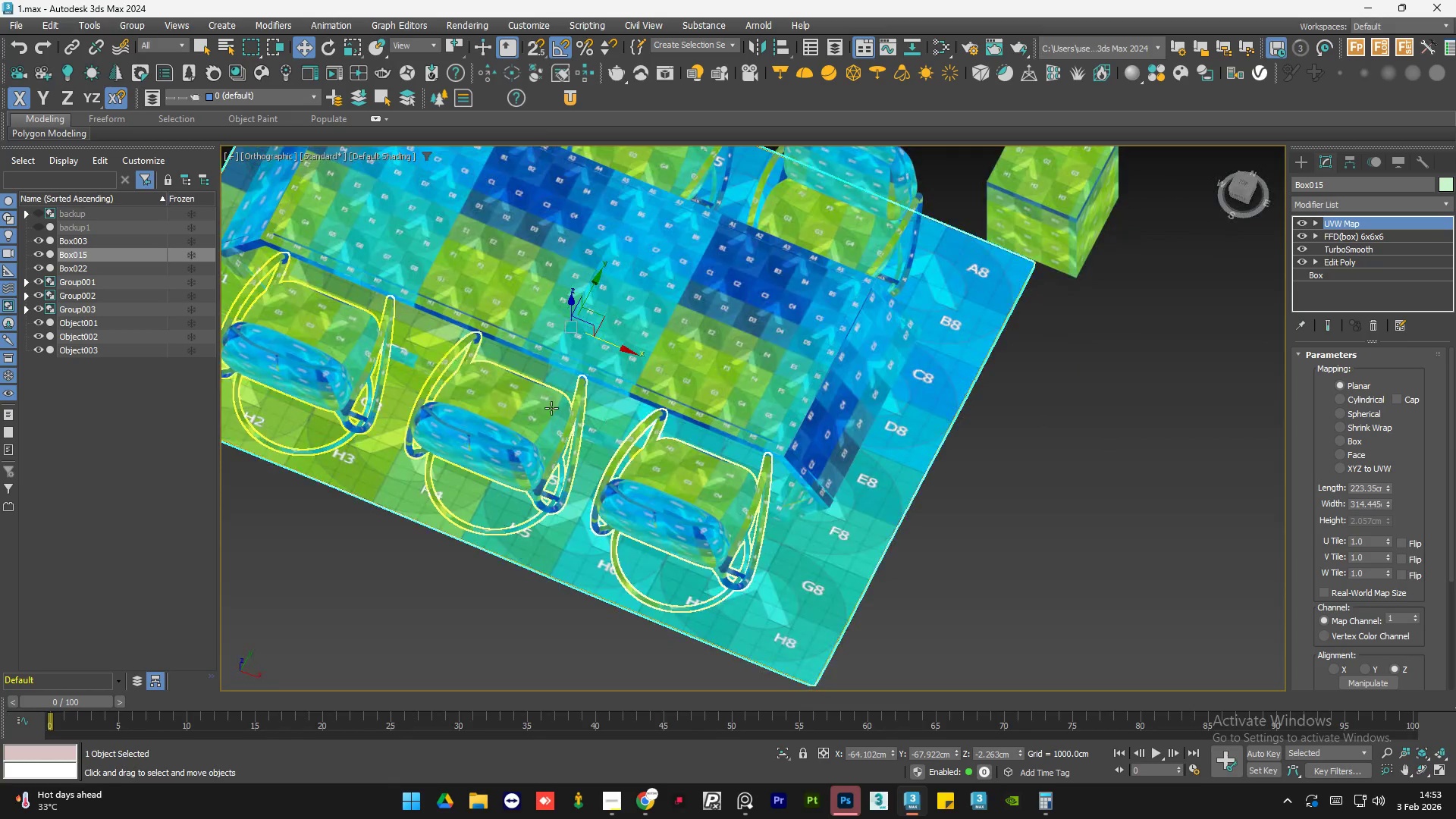 
scroll: coordinate [604, 374], scroll_direction: down, amount: 6.0
 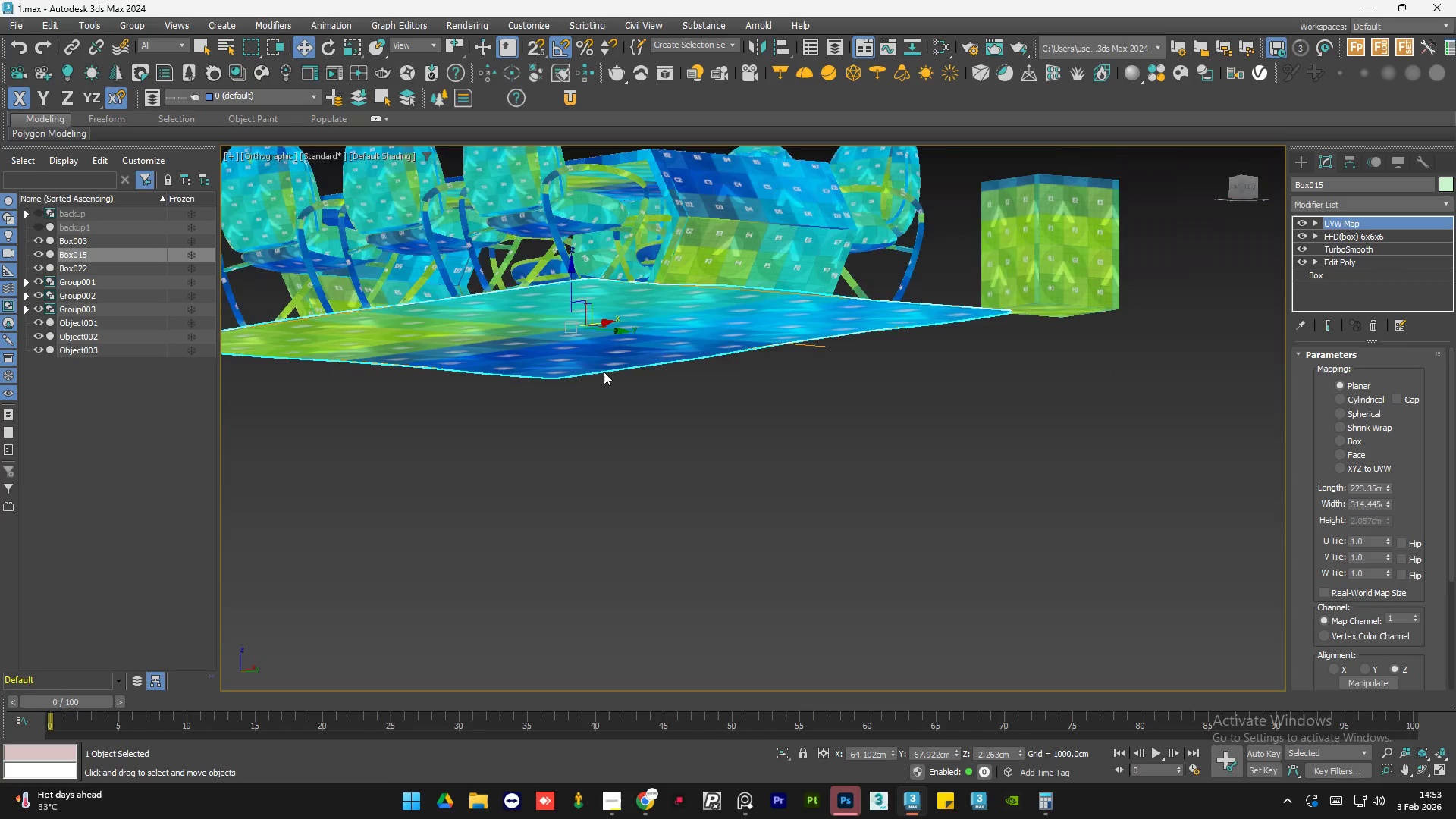 
hold_key(key=AltLeft, duration=0.64)
 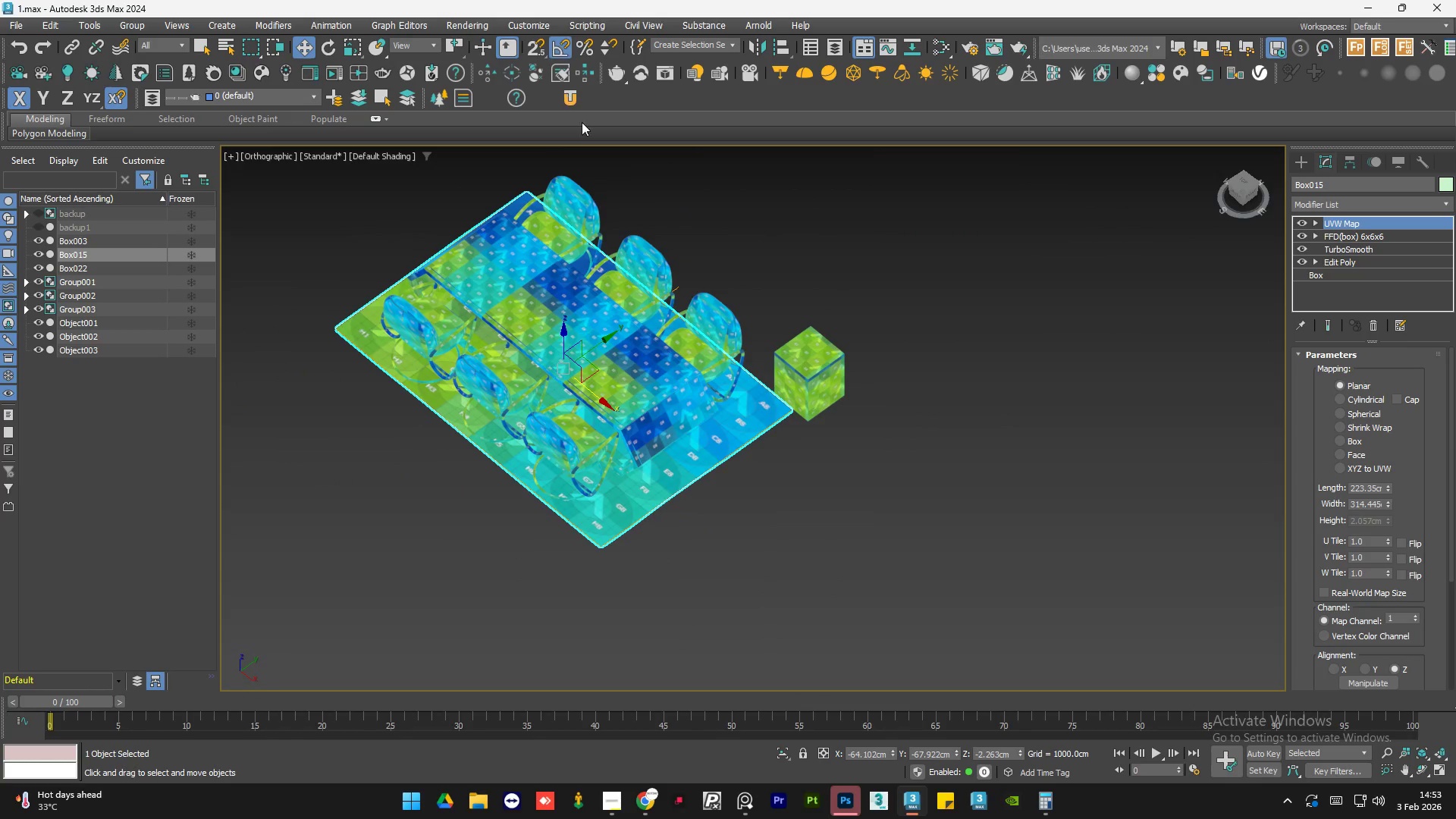 
scroll: coordinate [560, 413], scroll_direction: down, amount: 2.0
 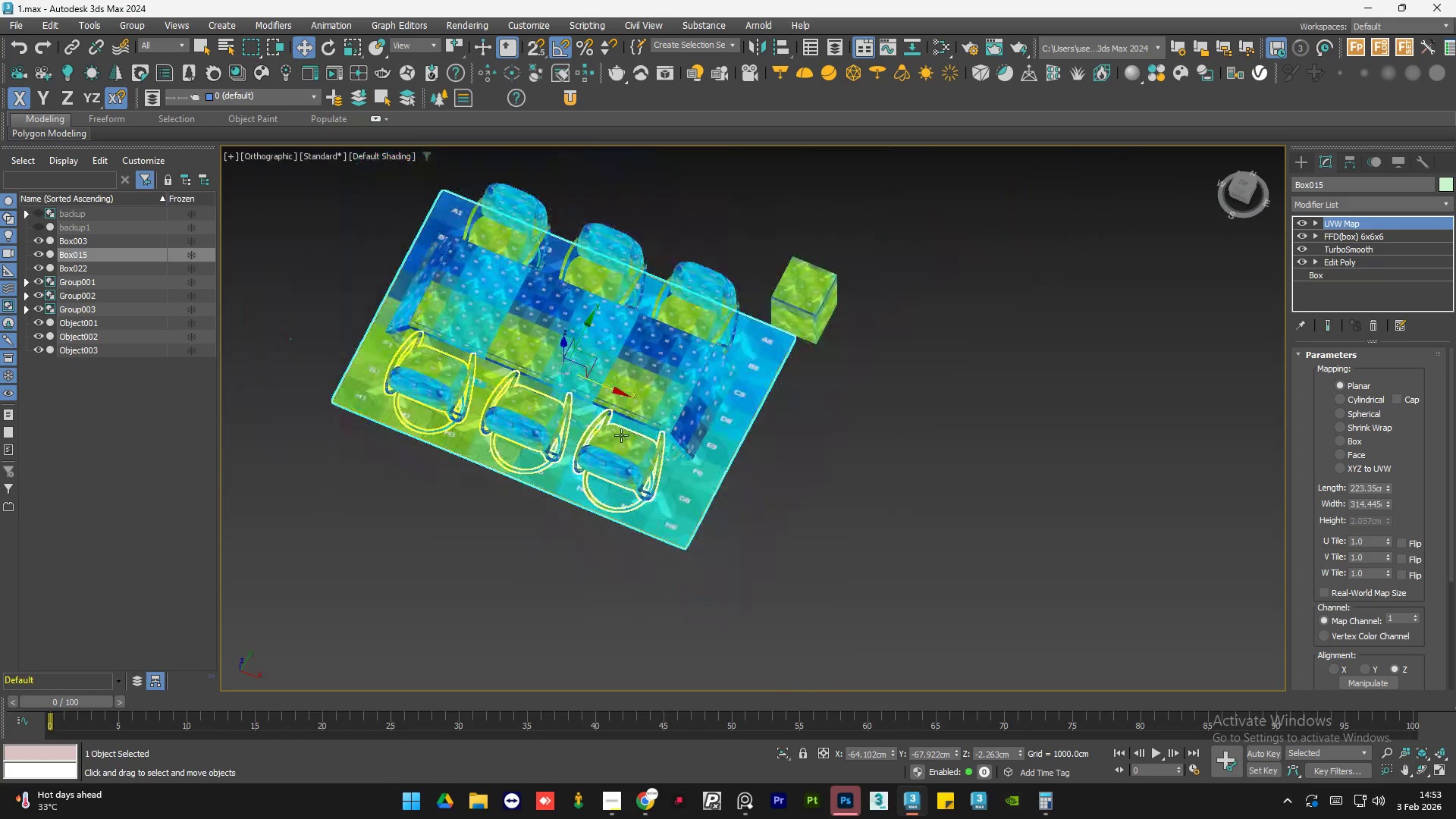 
left_click([573, 96])
 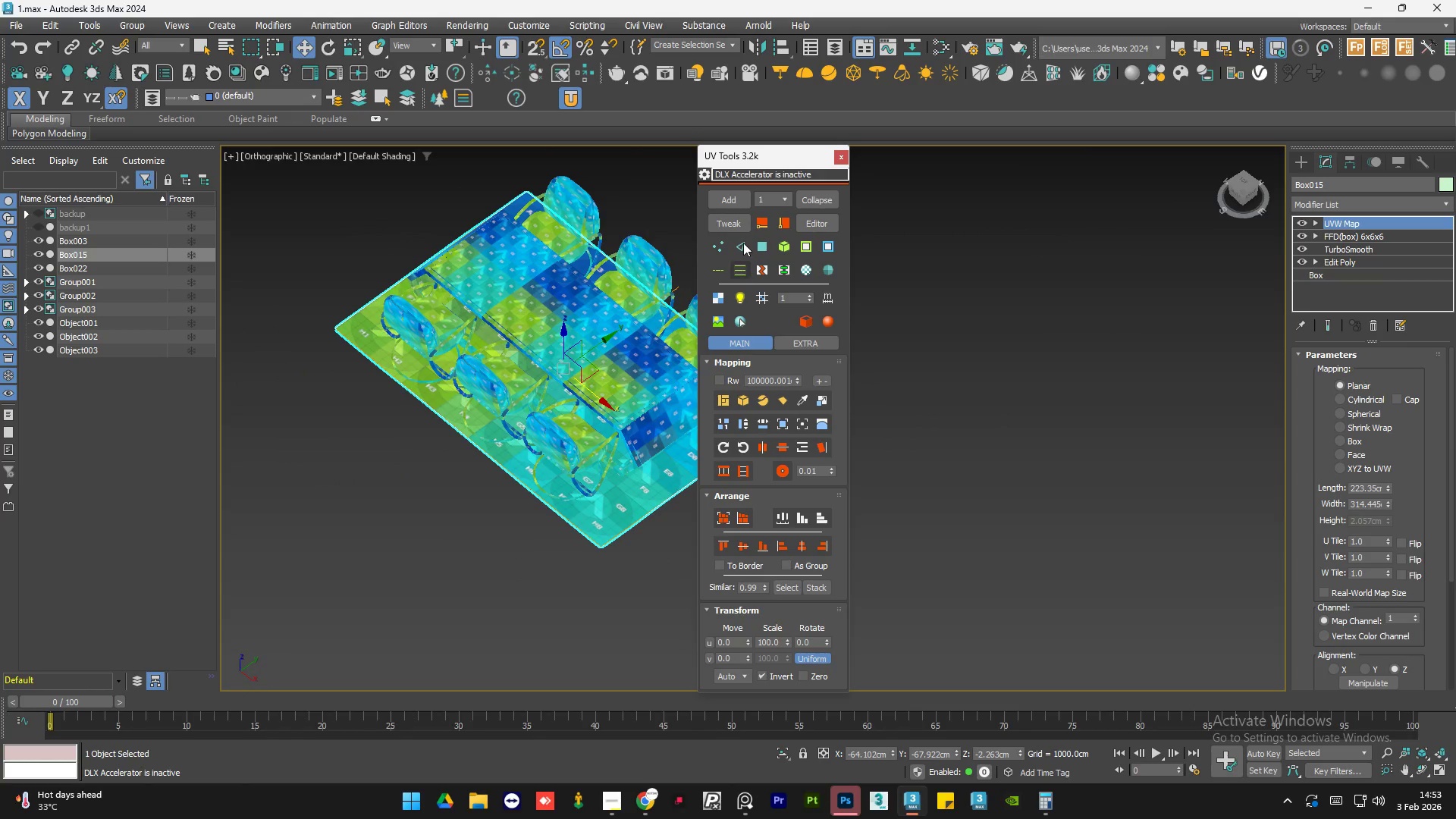 
left_click([733, 226])
 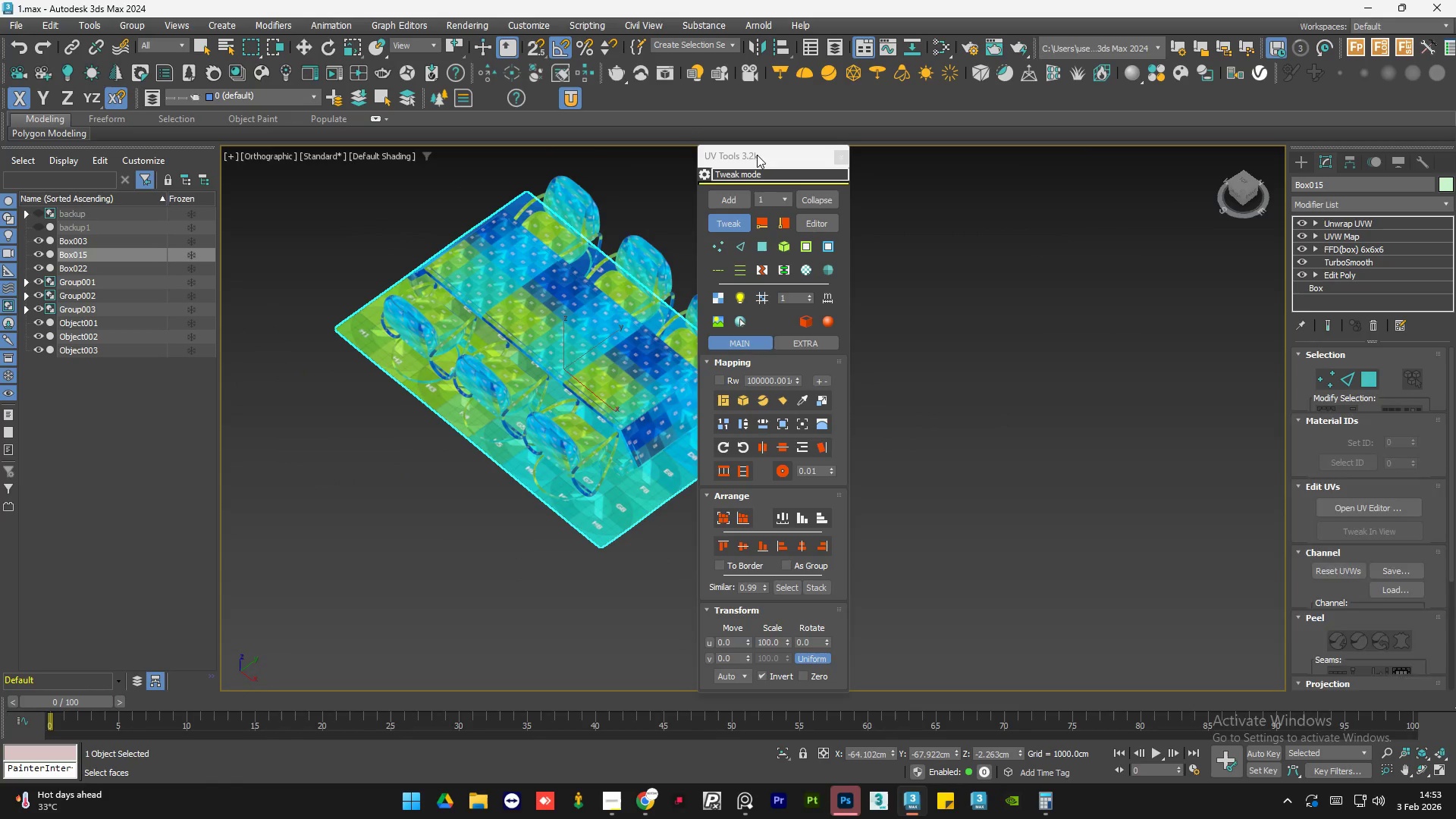 
left_click_drag(start_coordinate=[758, 152], to_coordinate=[639, 158])
 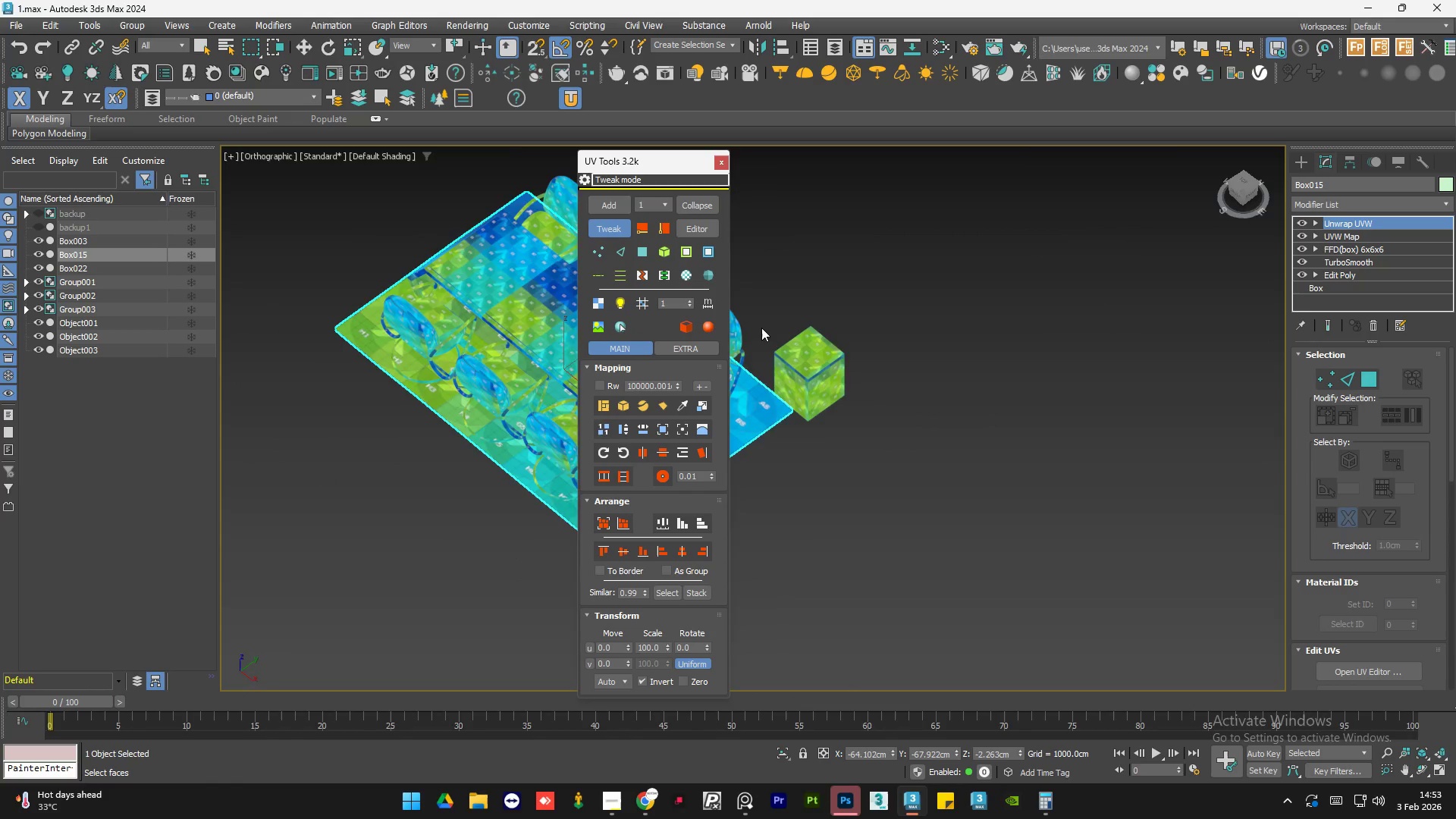 
scroll: coordinate [784, 359], scroll_direction: up, amount: 3.0
 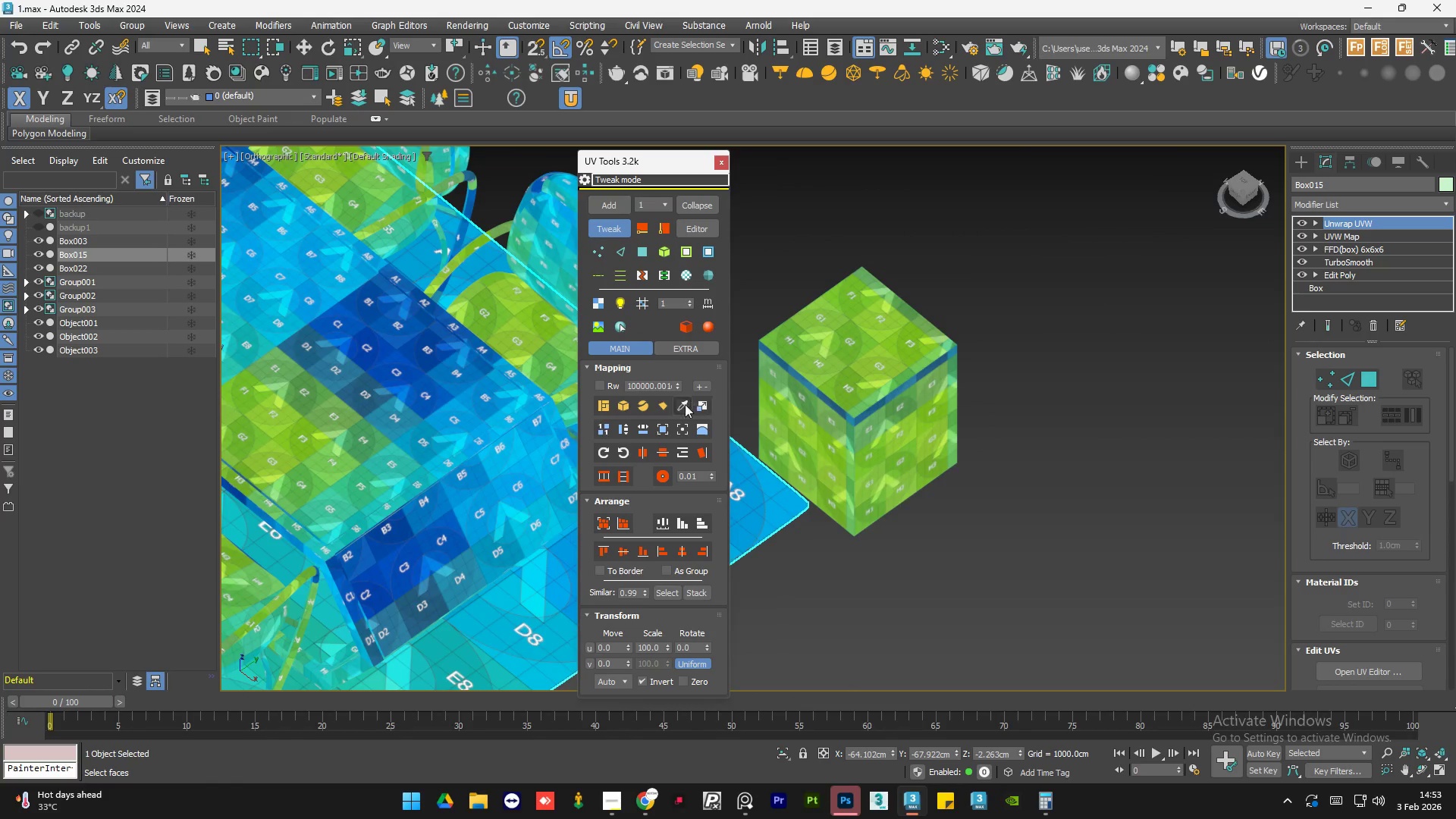 
left_click([680, 406])
 